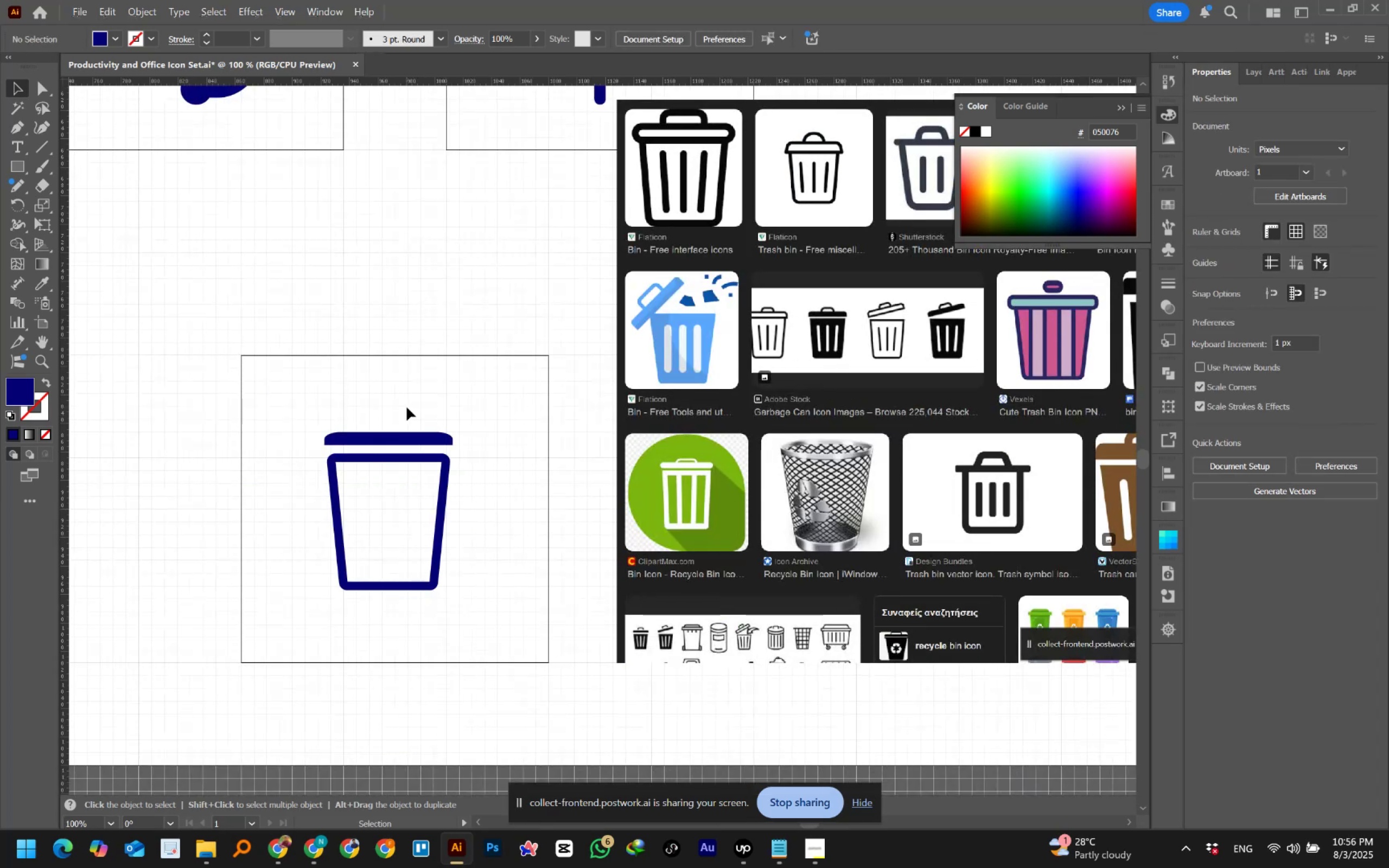 
key(Control+Z)
 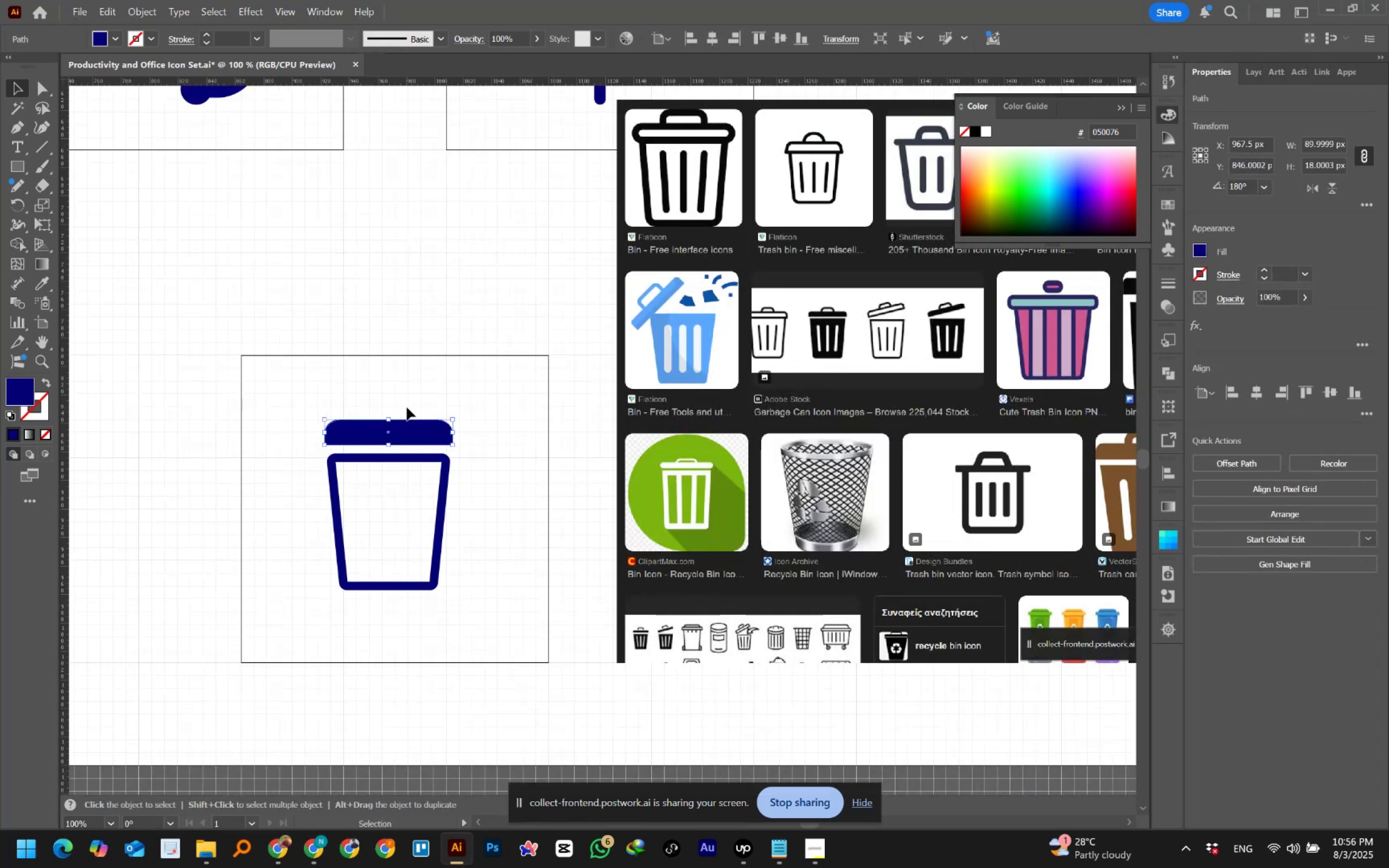 
hold_key(key=AltLeft, duration=1.5)
scroll: coordinate [365, 423], scroll_direction: up, amount: 4.0
 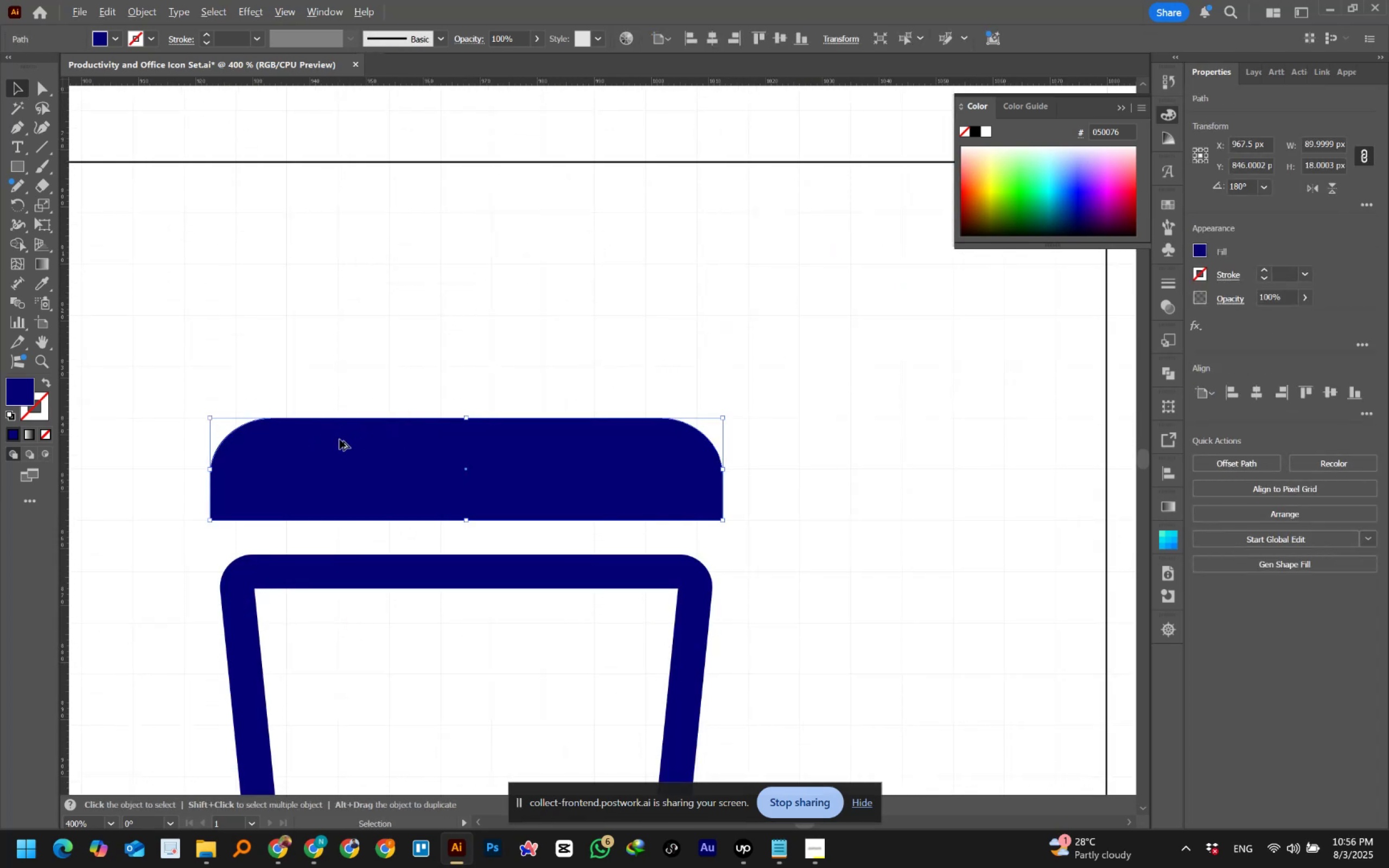 
hold_key(key=AltLeft, duration=1.5)
scroll: coordinate [267, 487], scroll_direction: up, amount: 1.0
 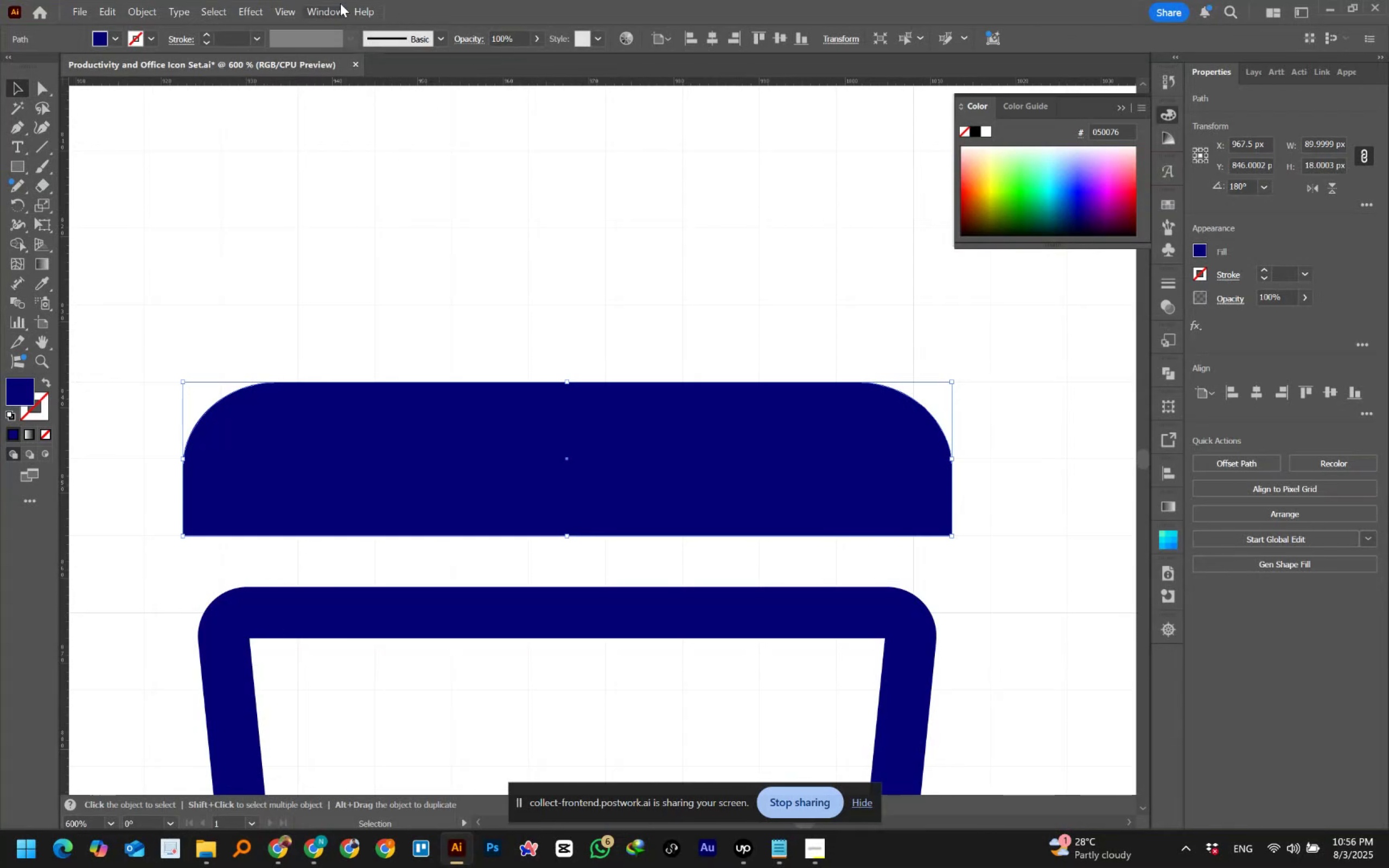 
left_click([287, 10])
 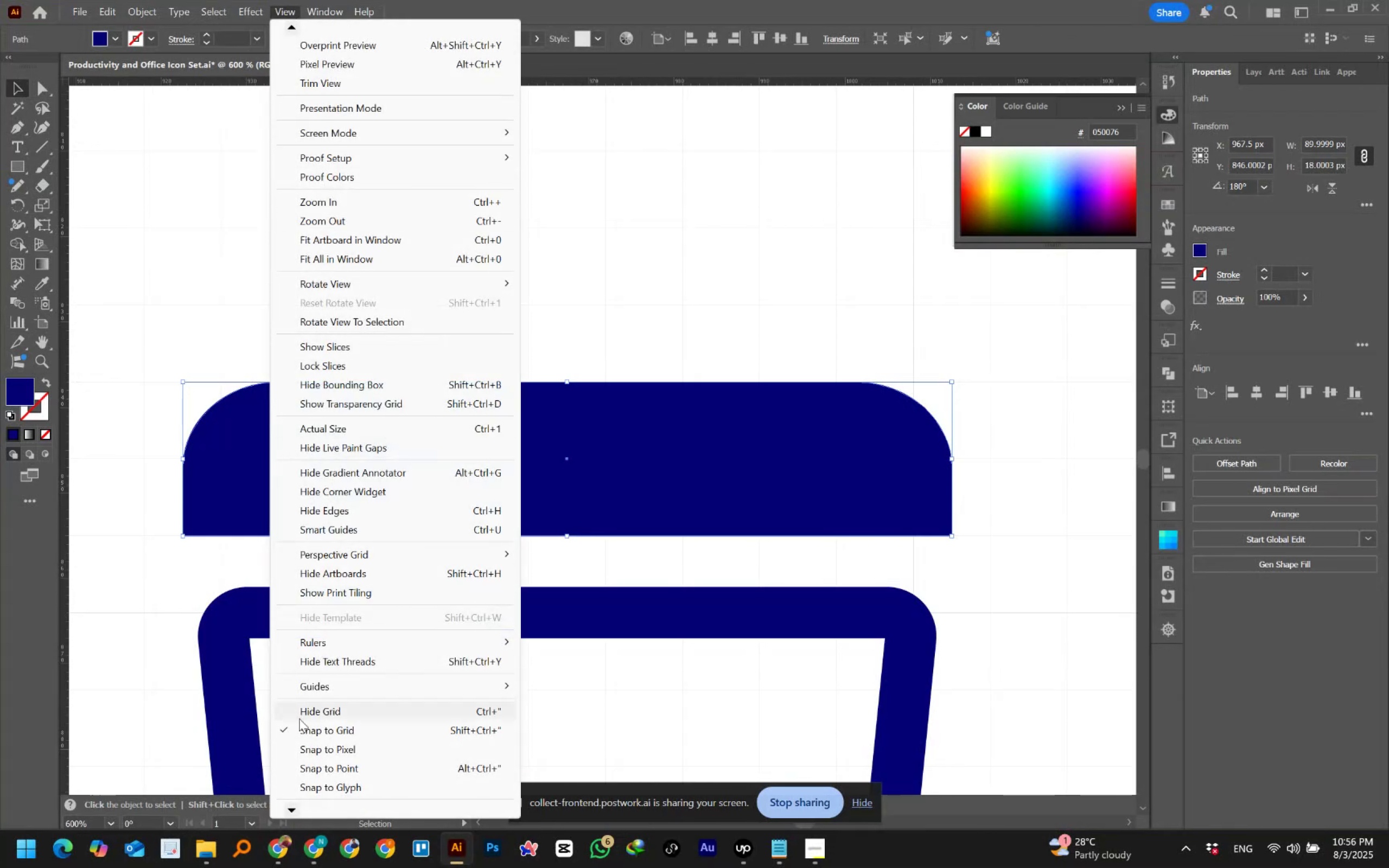 
left_click([305, 734])
 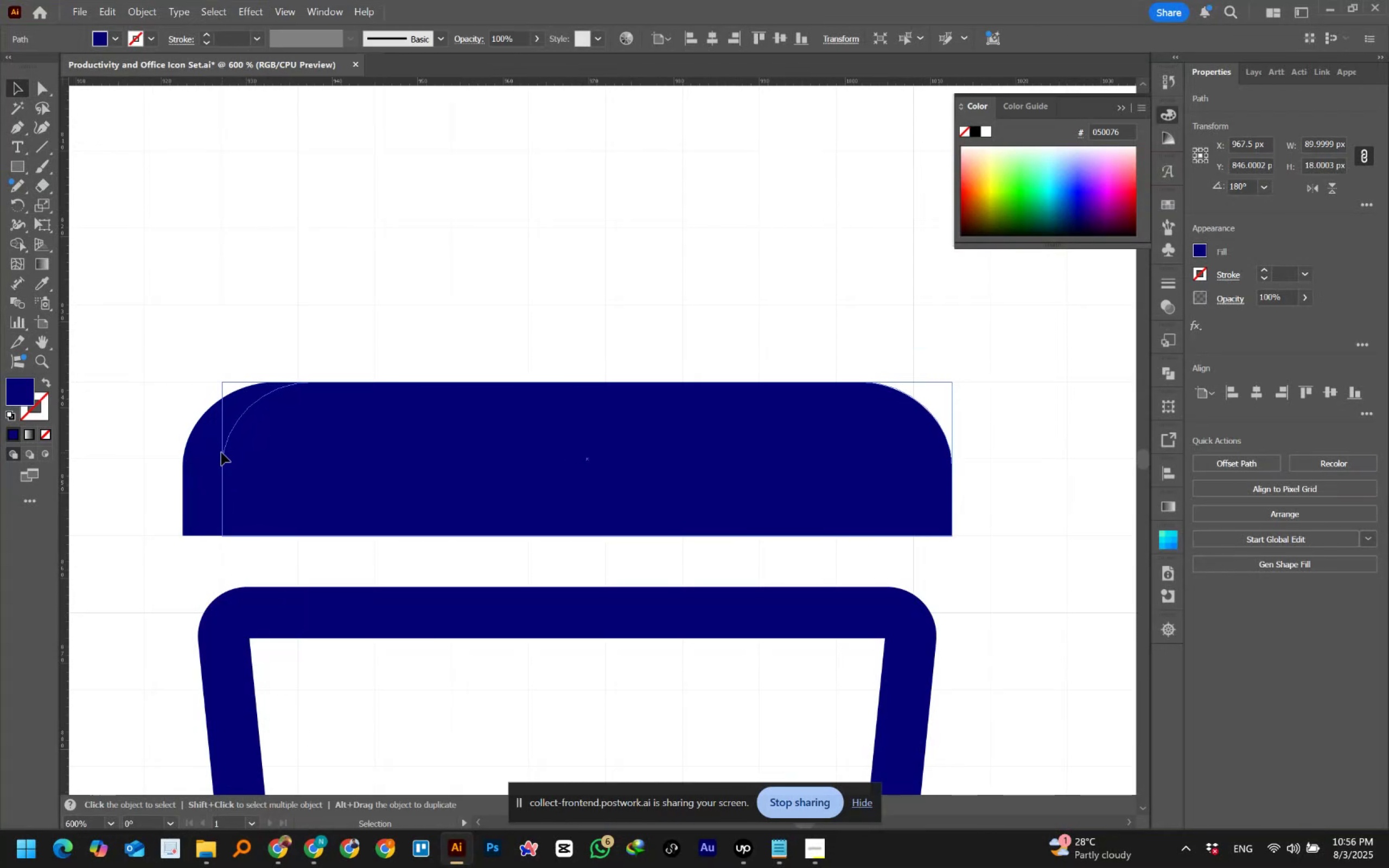 
wait(5.77)
 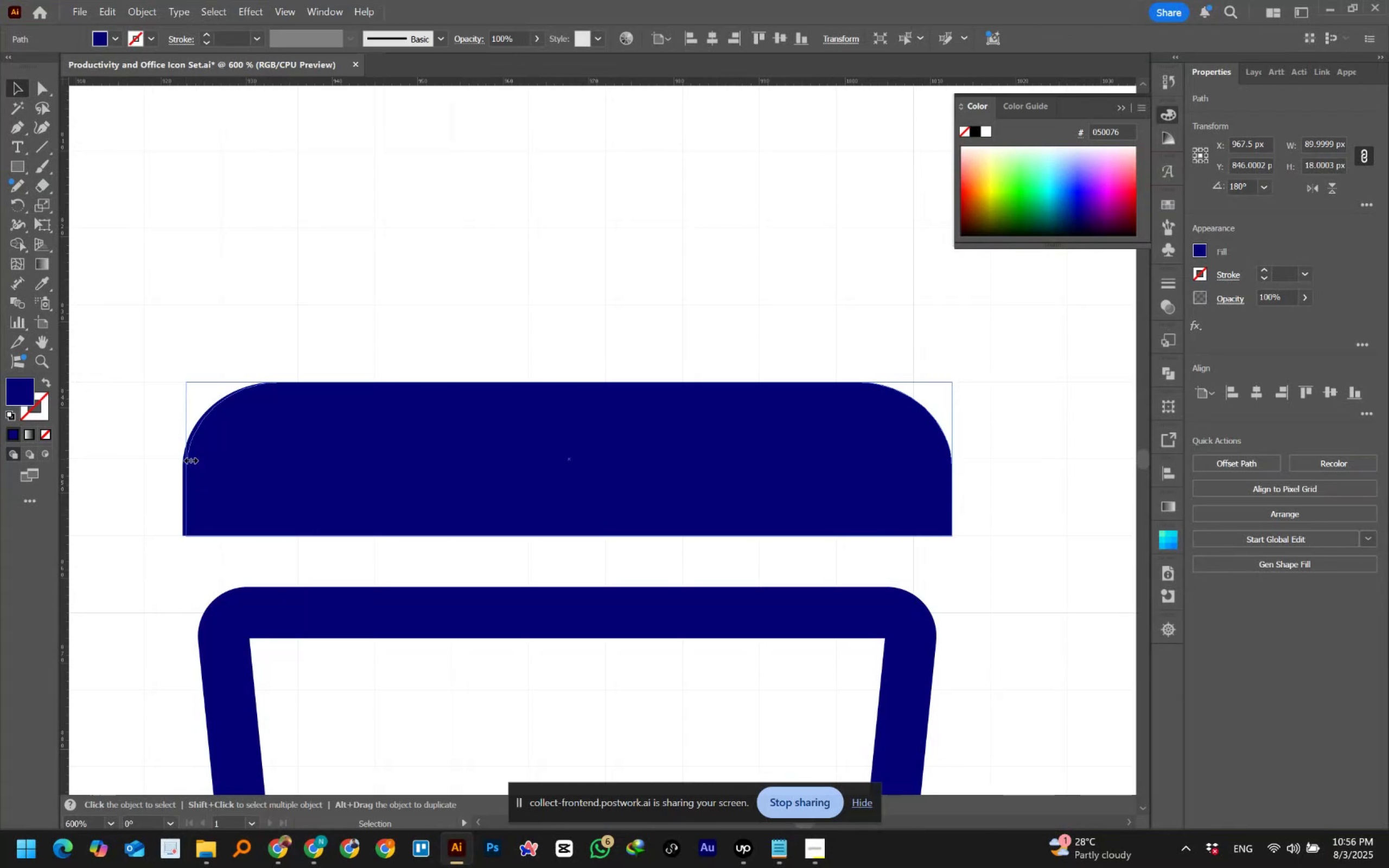 
left_click([48, 83])
 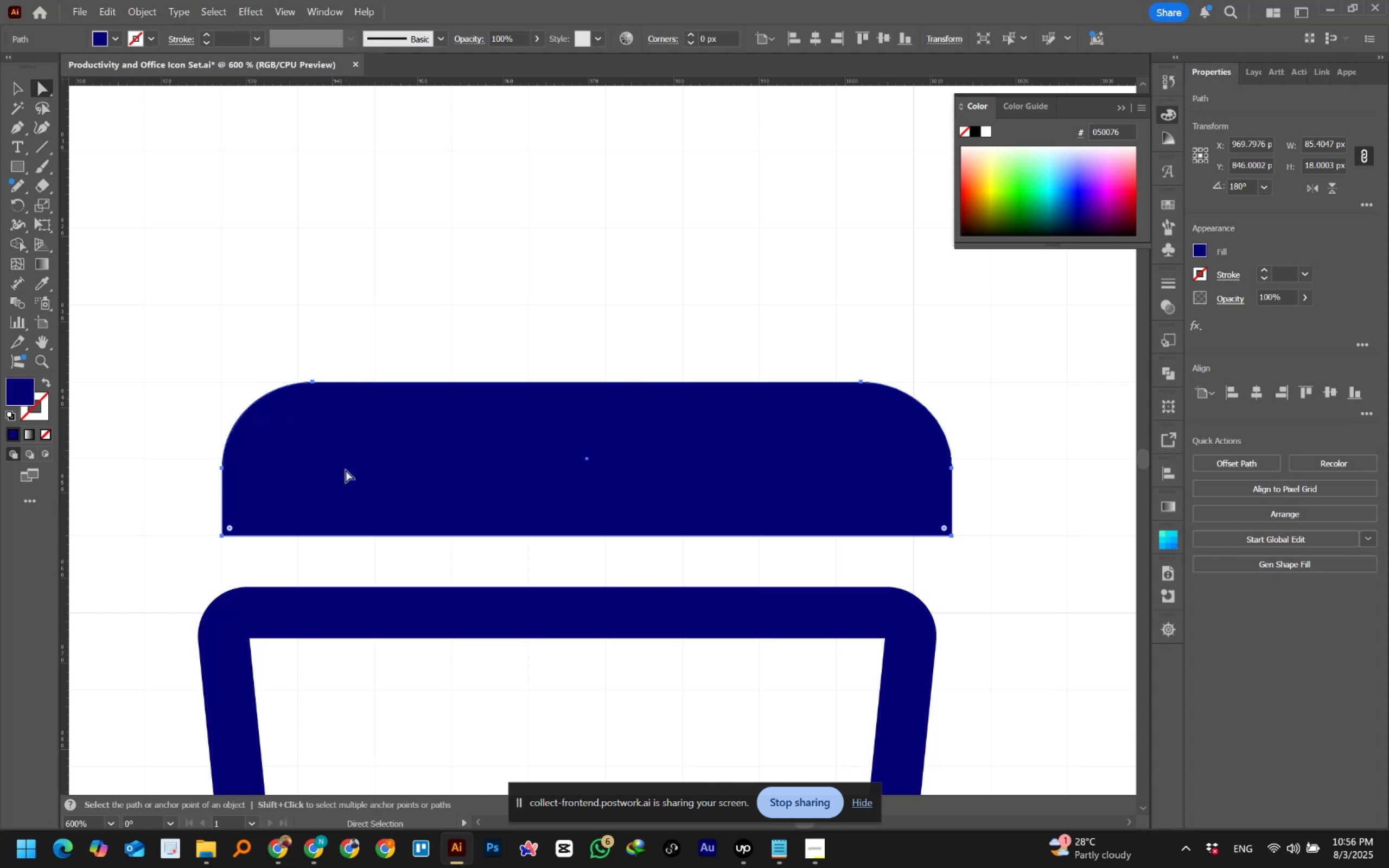 
left_click([165, 351])
 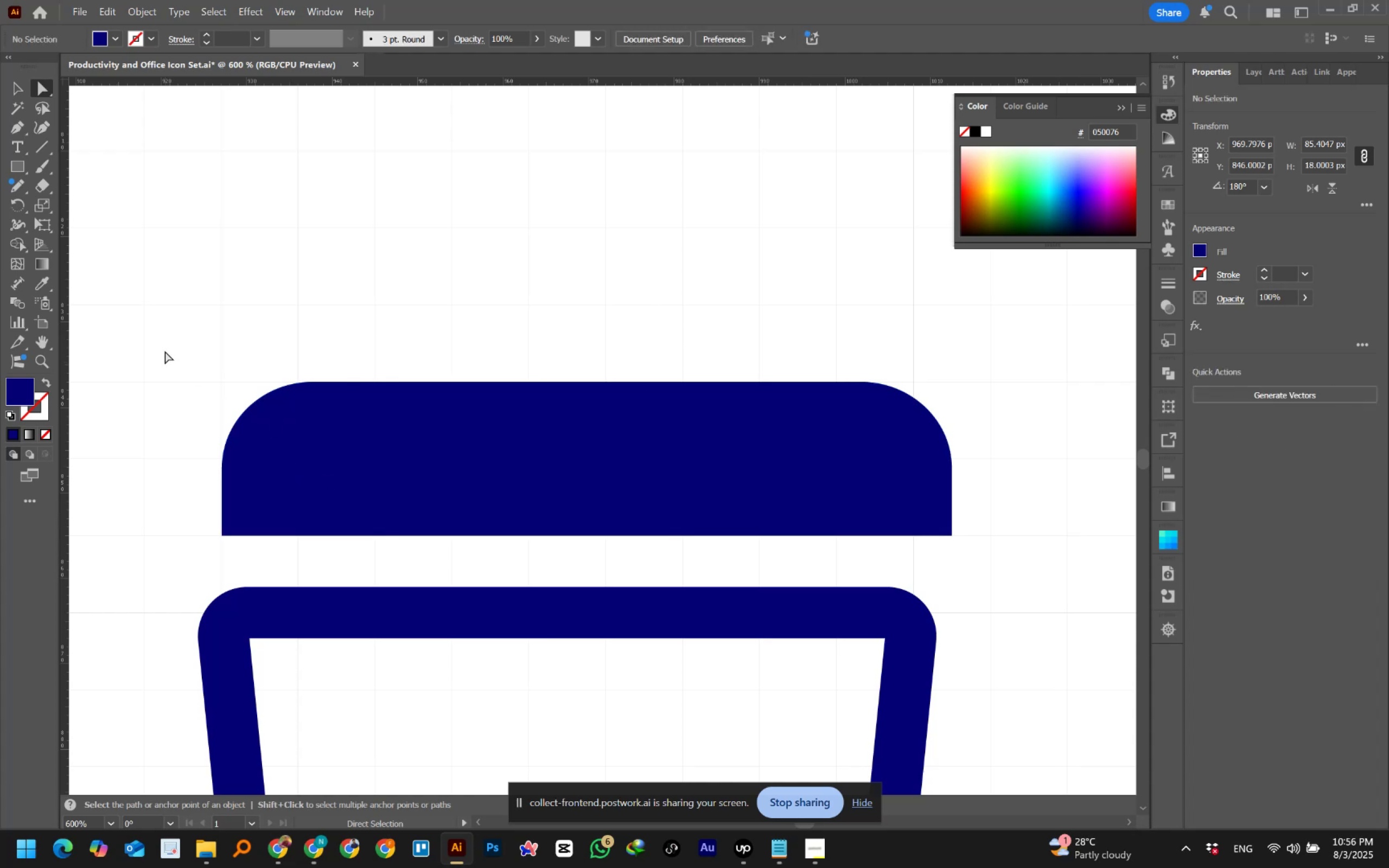 
key(Control+Z)
 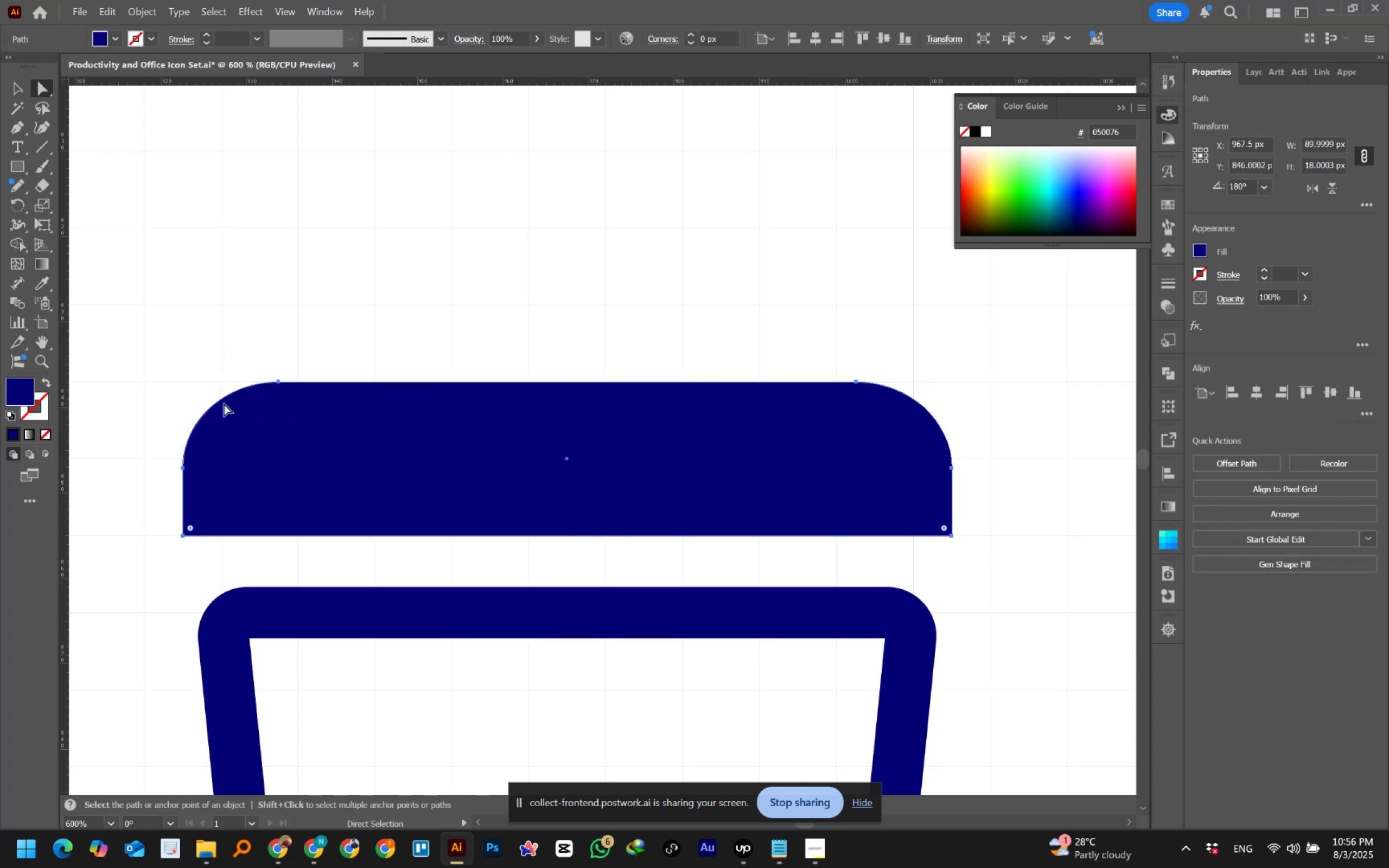 
key(Control+Z)
 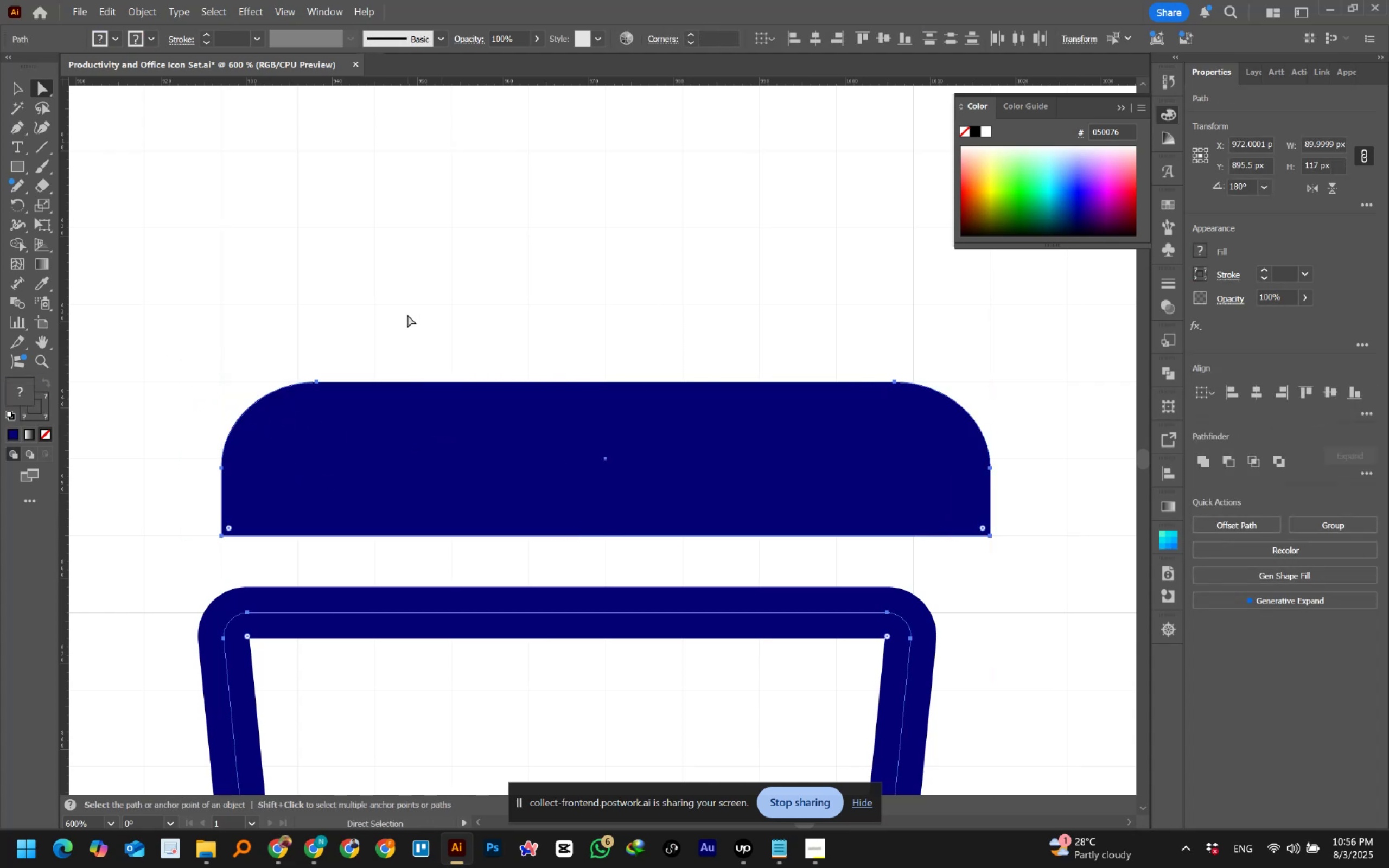 
double_click([417, 446])
 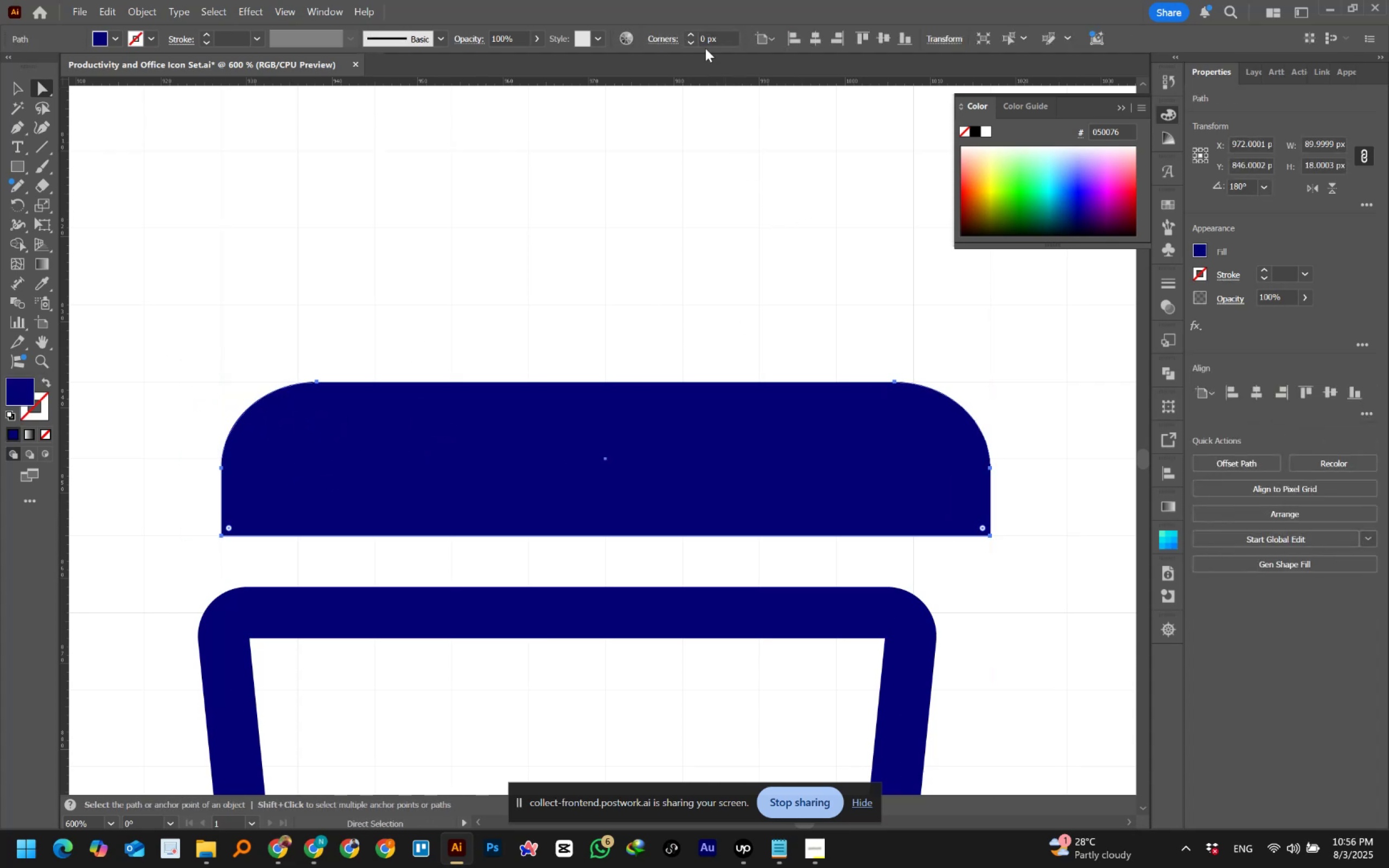 
key(Control+Z)
 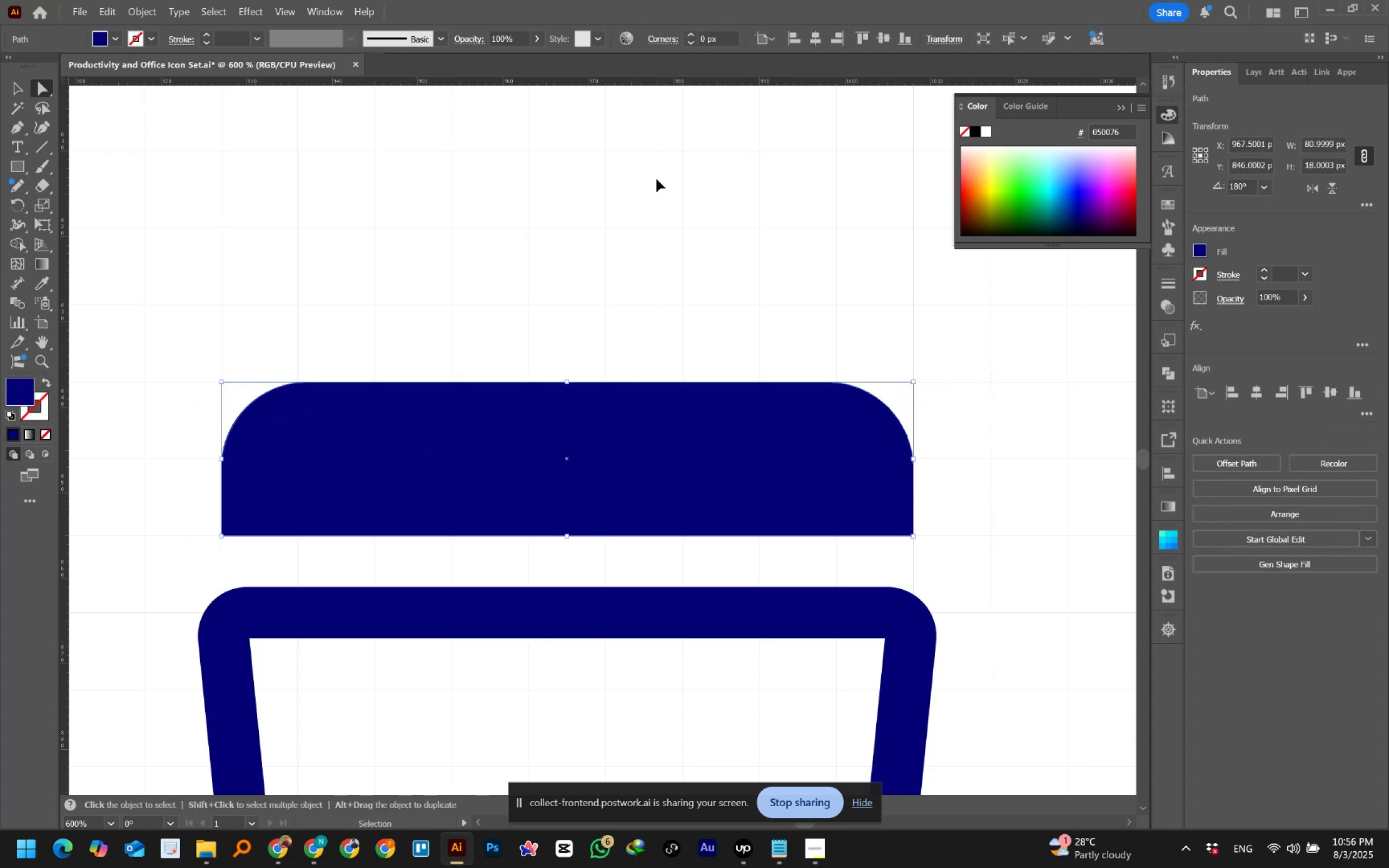 
key(Control+Z)
 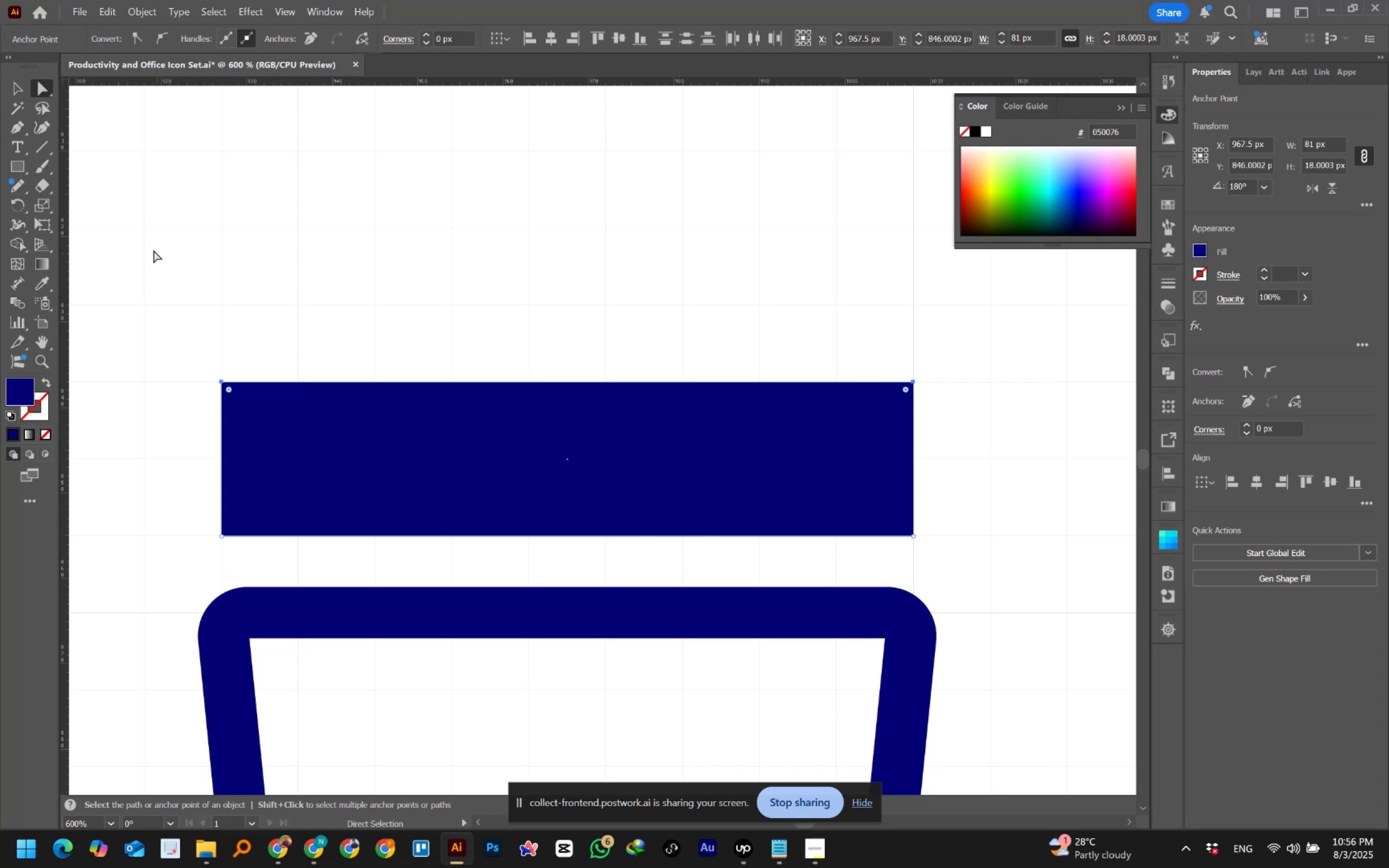 
left_click([15, 91])
 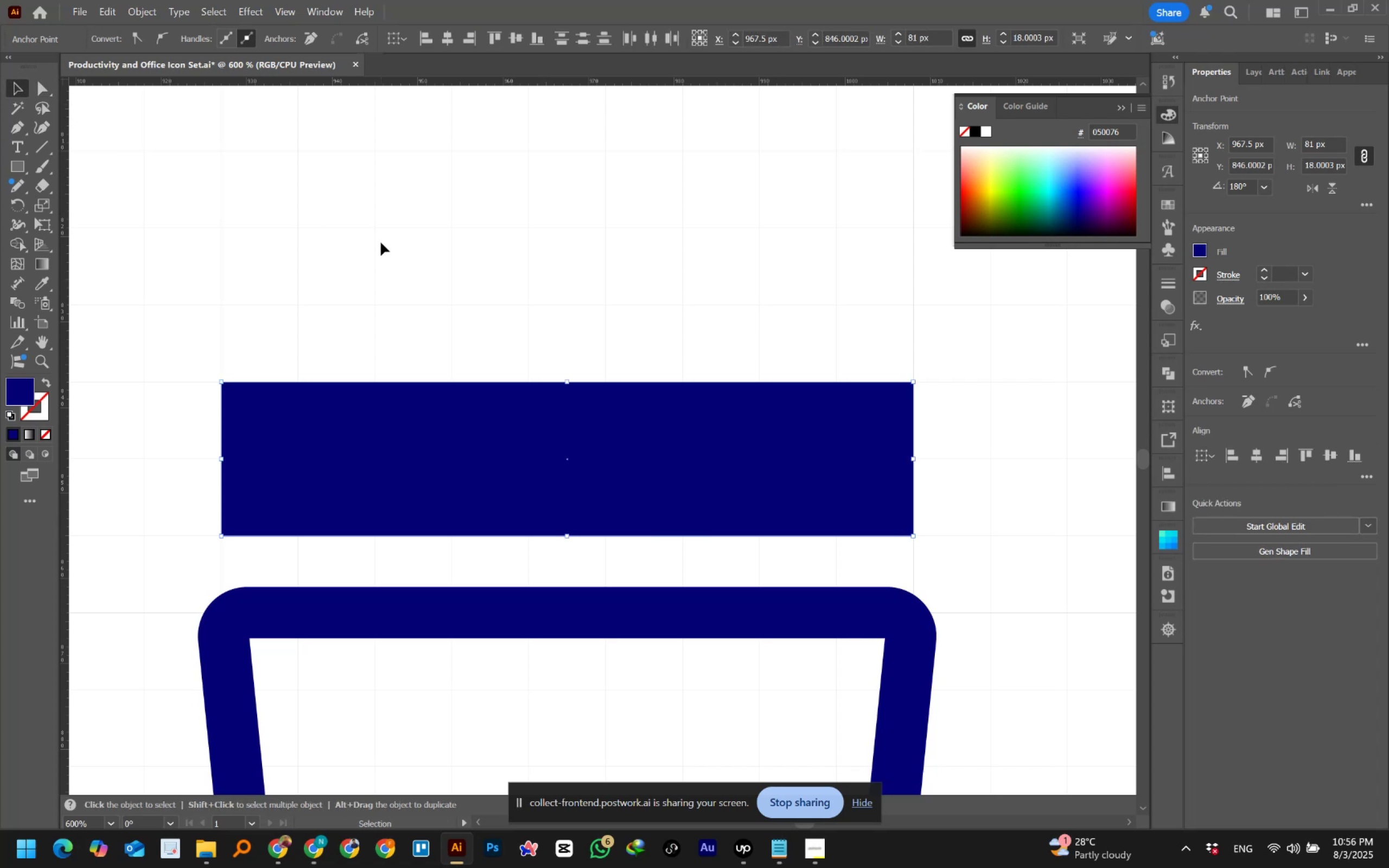 
left_click([381, 242])
 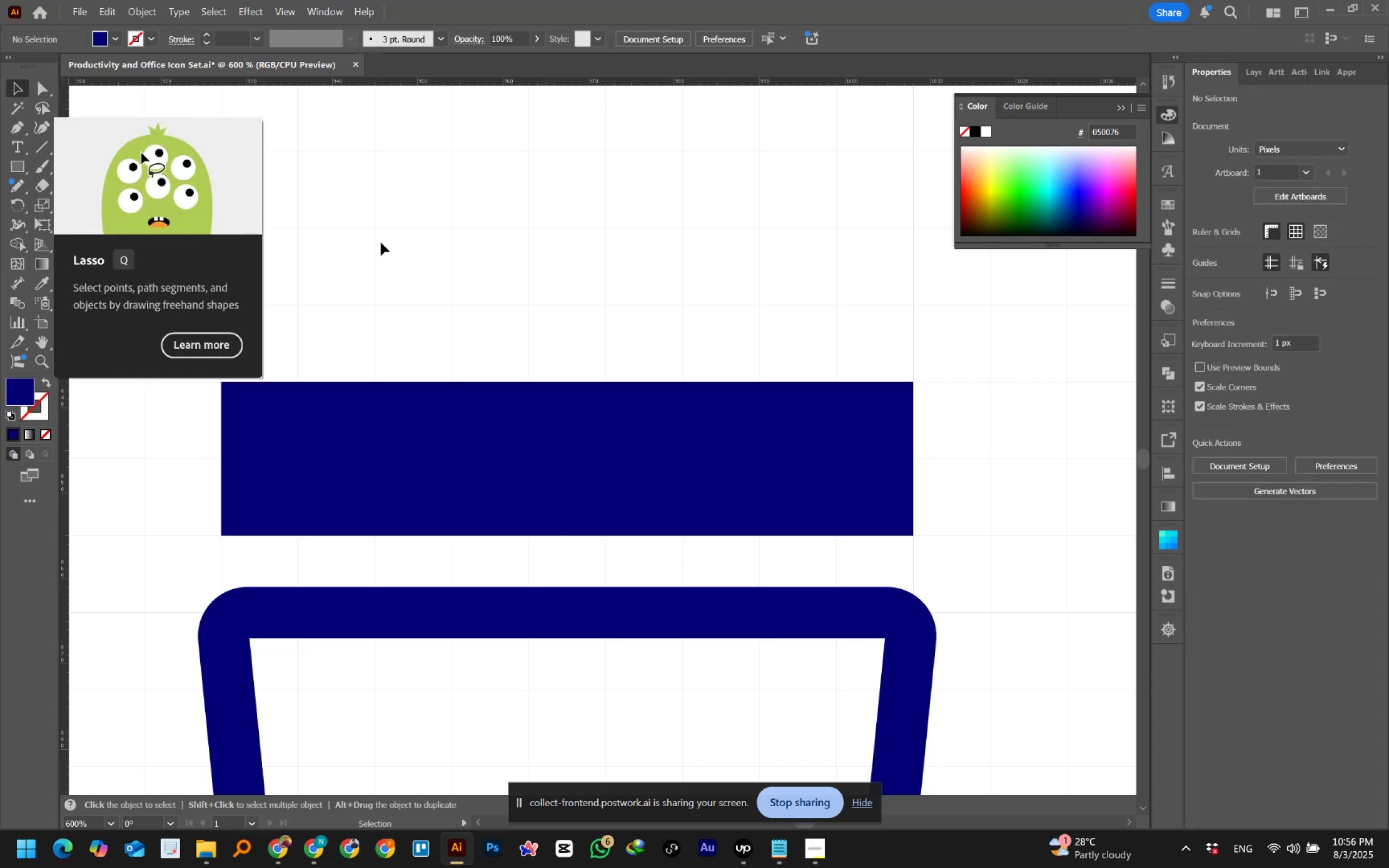 
hold_key(key=AltLeft, duration=0.62)
scroll: coordinate [381, 242], scroll_direction: down, amount: 1.0
 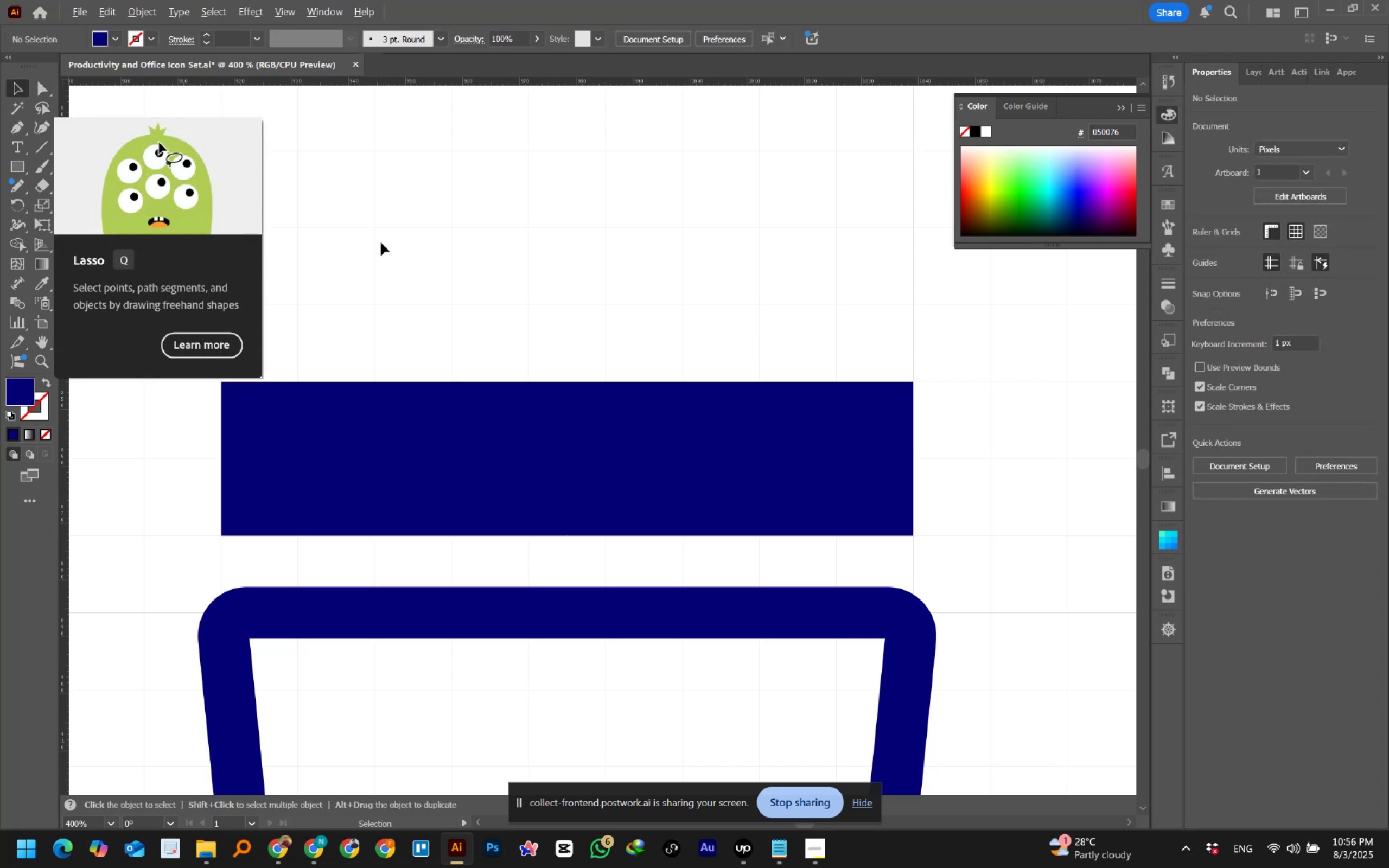 
hold_key(key=AltLeft, duration=0.86)
 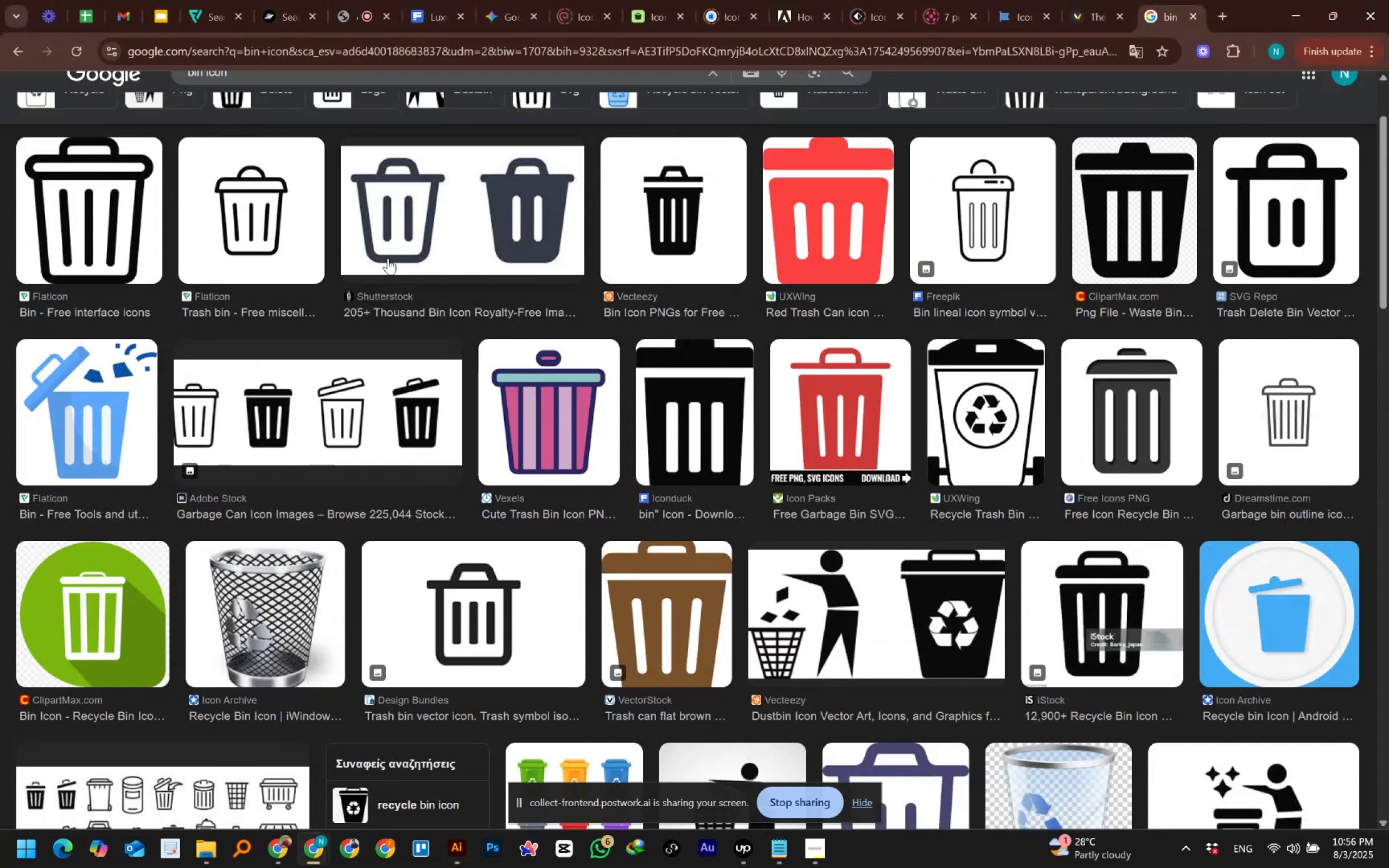 
key(Tab)
 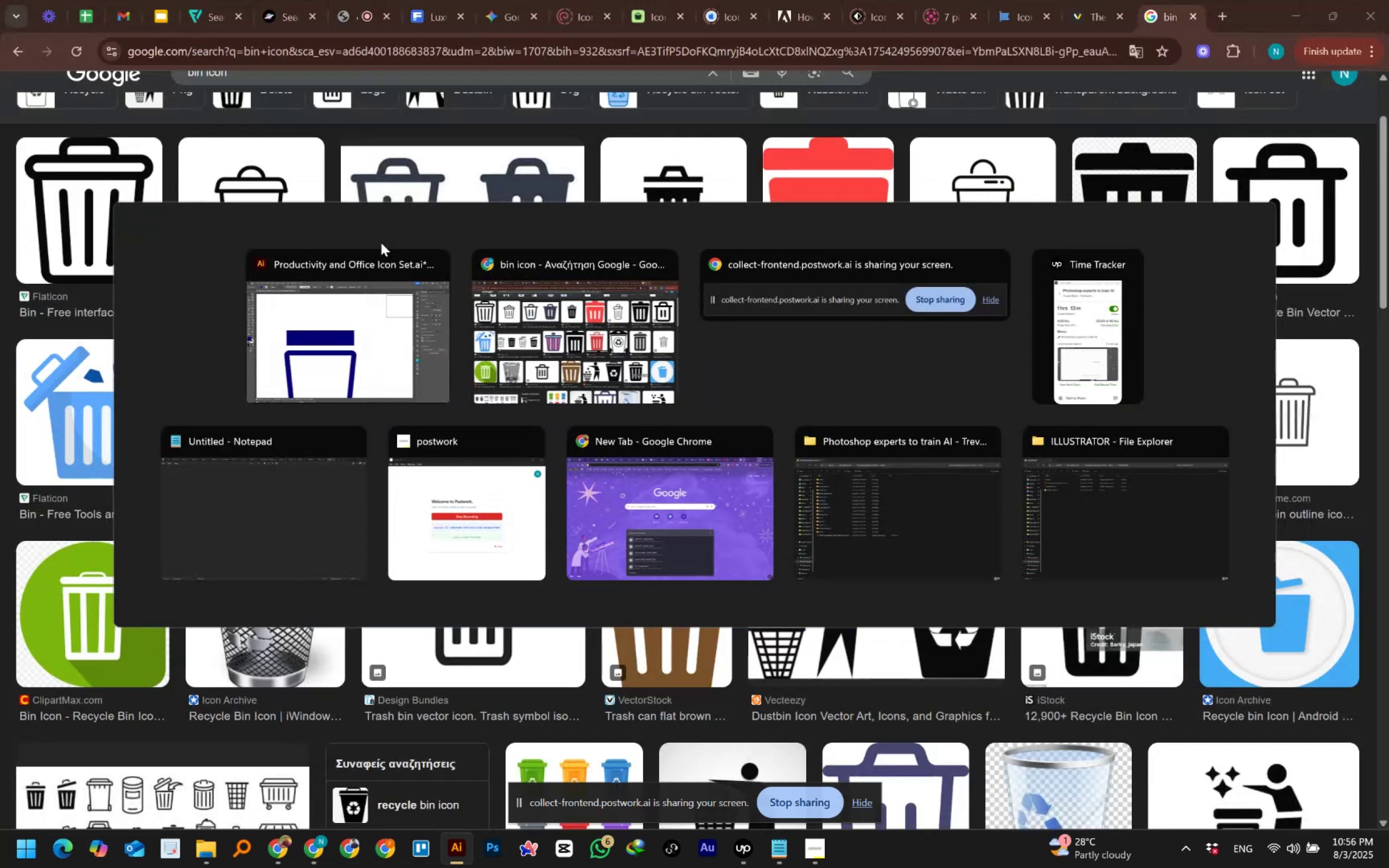 
scroll: coordinate [391, 266], scroll_direction: down, amount: 3.0
 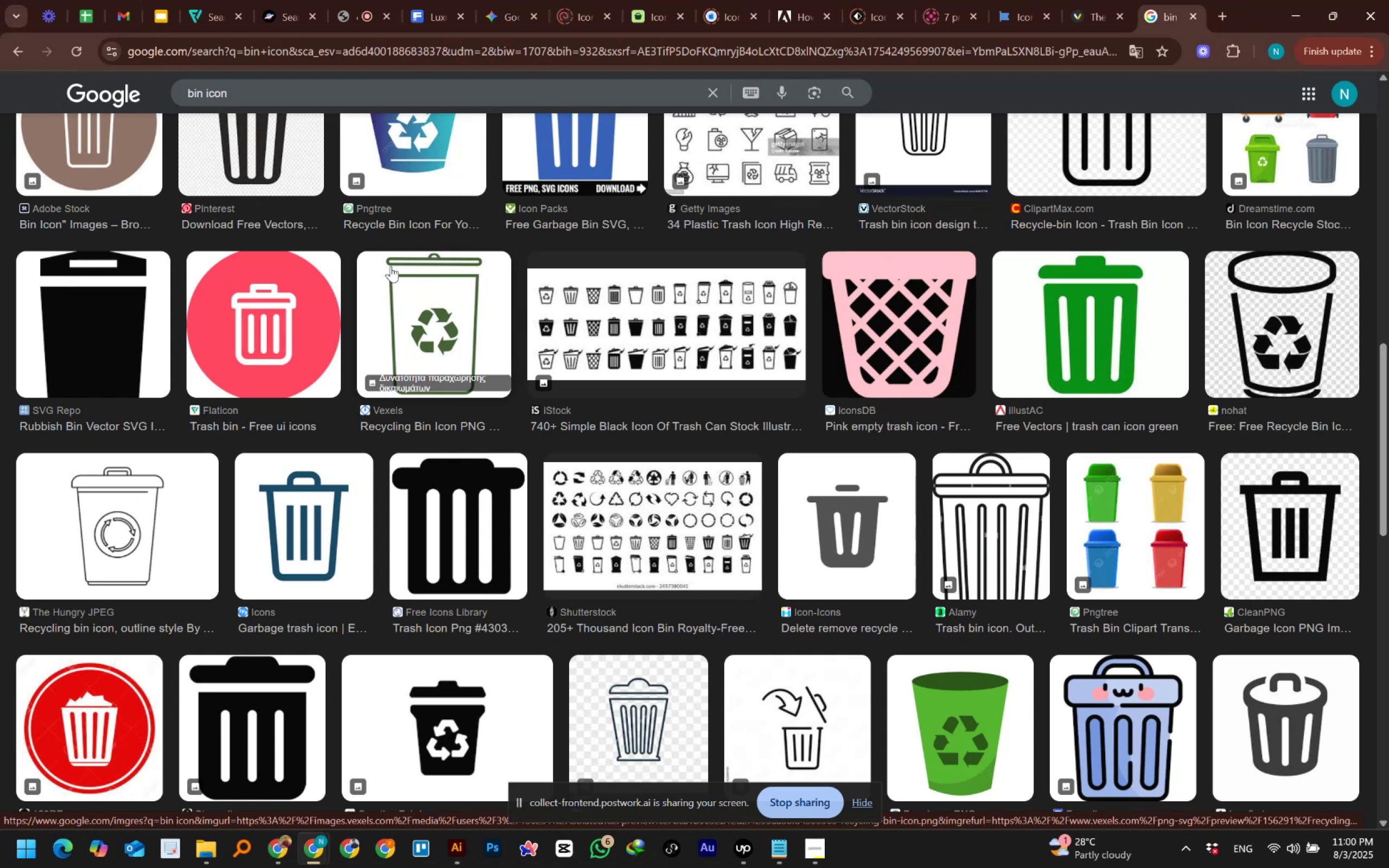 
wait(230.14)
 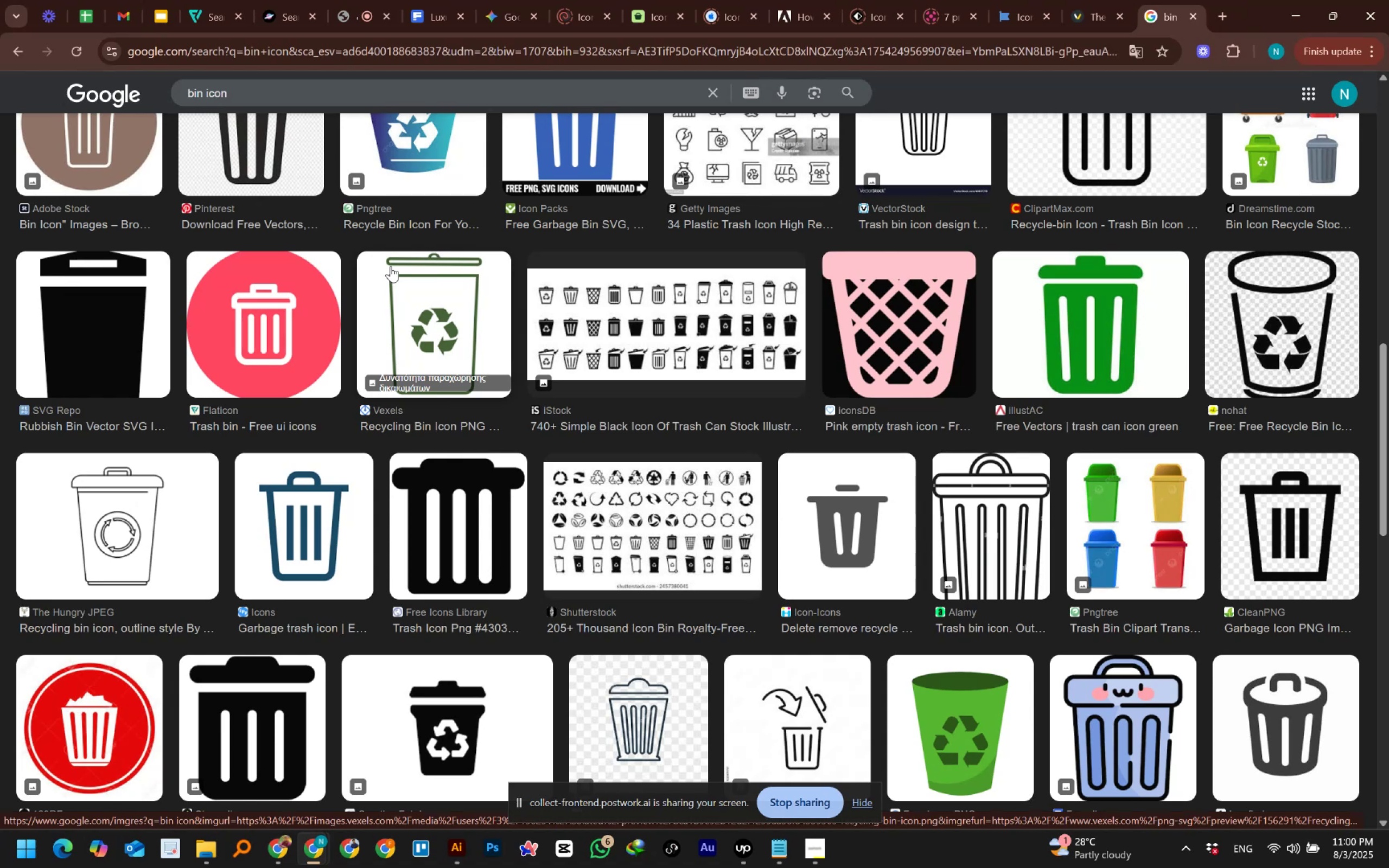 
scroll: coordinate [462, 311], scroll_direction: down, amount: 11.0
 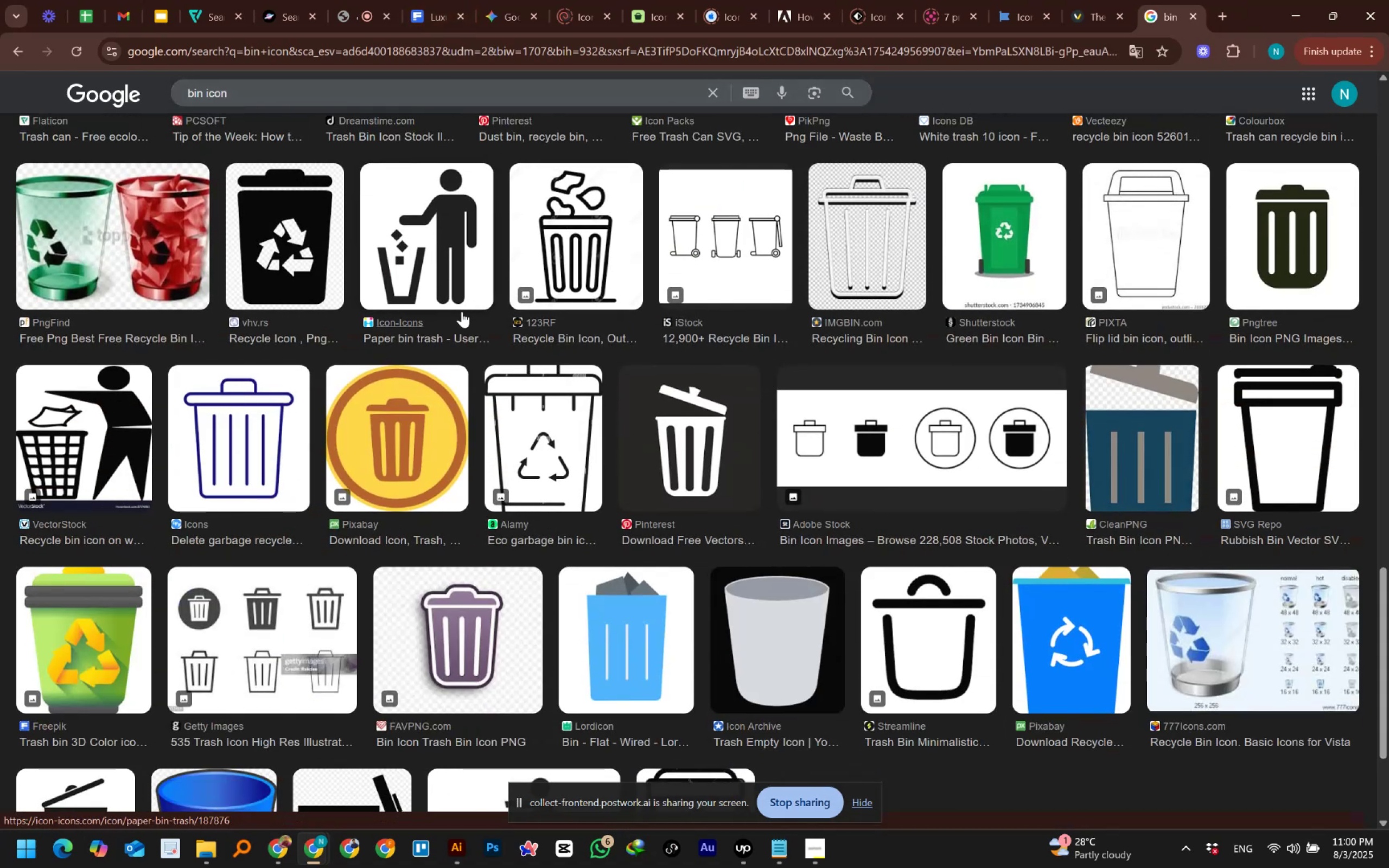 
scroll: coordinate [462, 311], scroll_direction: up, amount: 3.0
 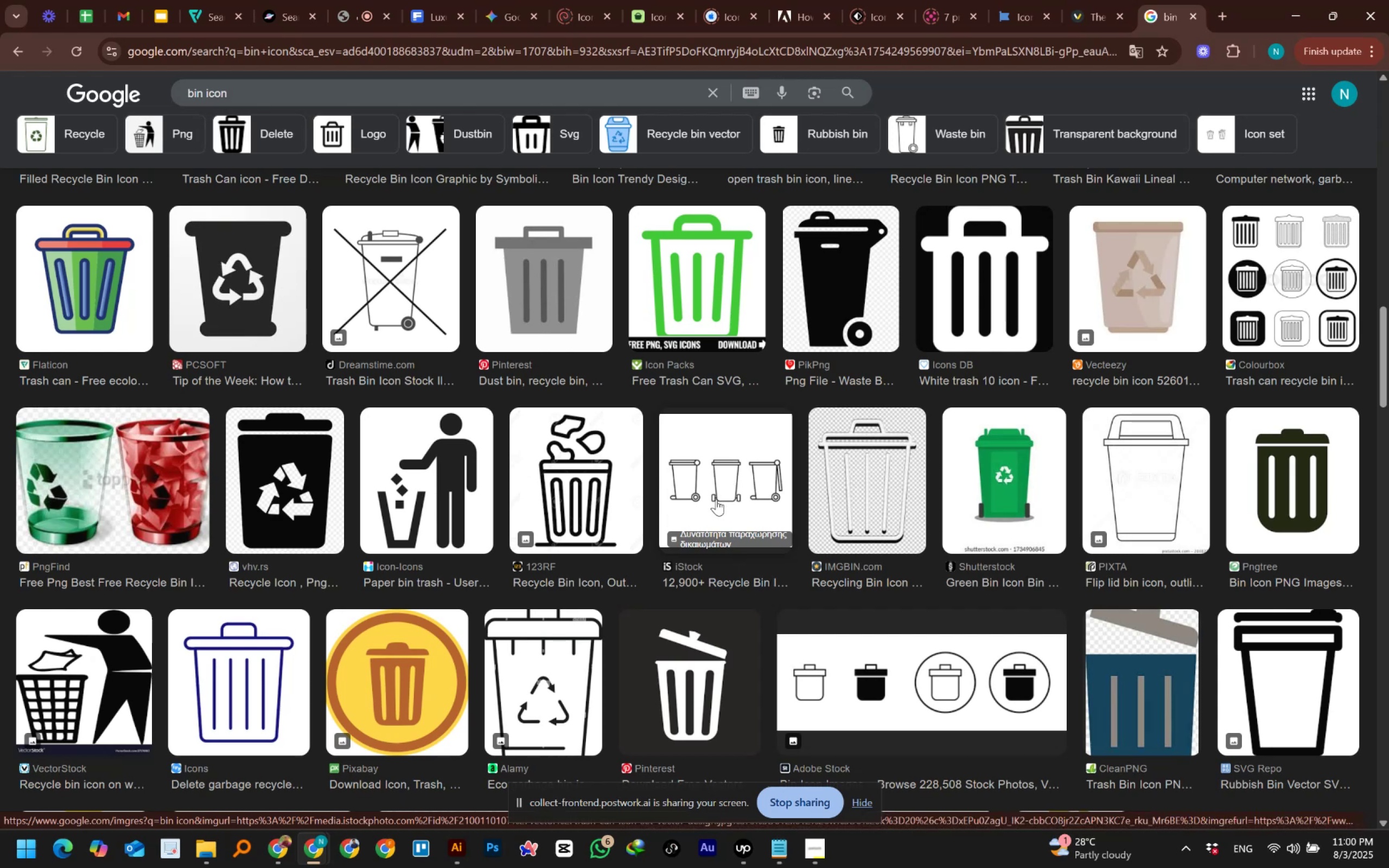 
left_click([716, 499])
 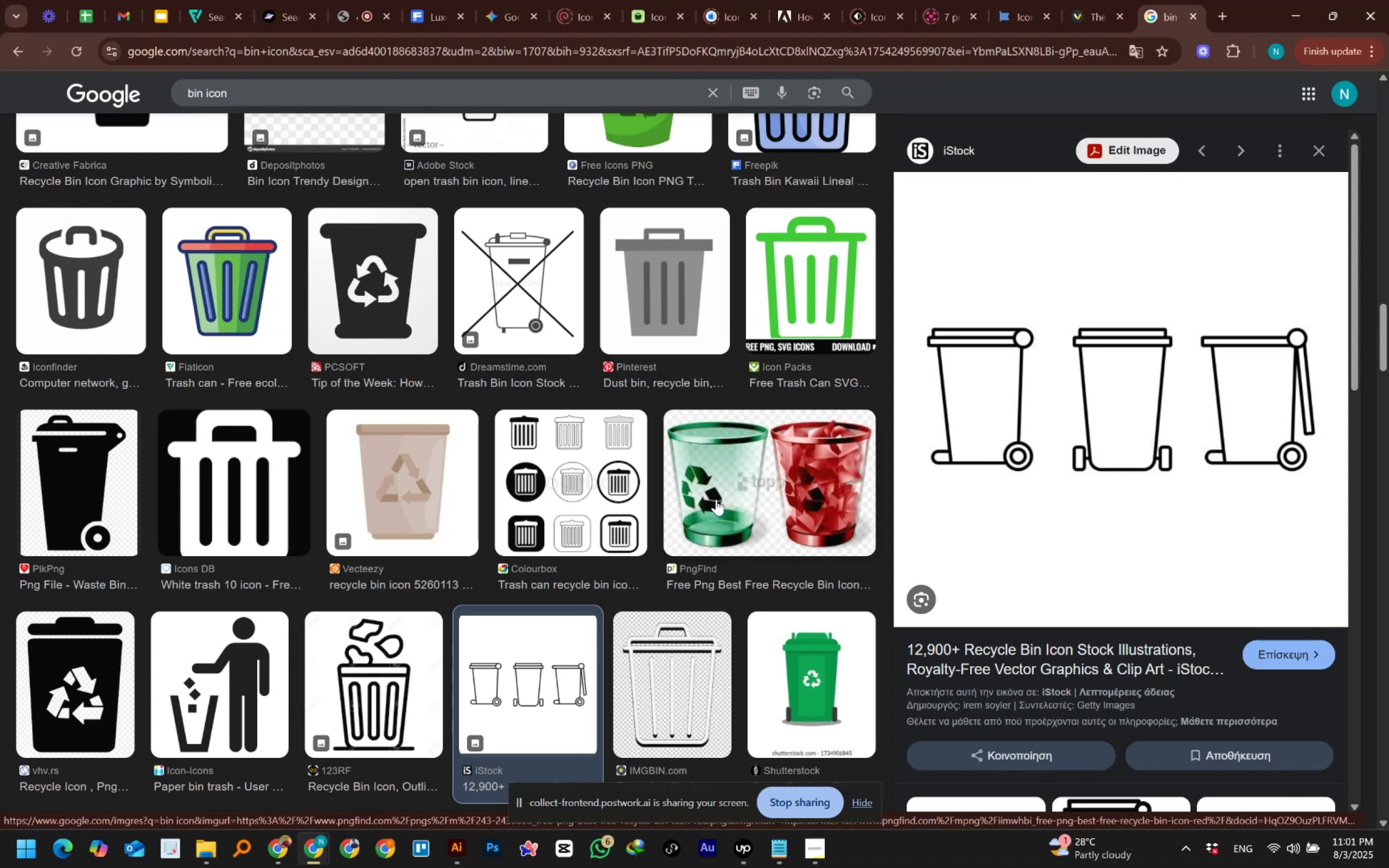 
wait(23.83)
 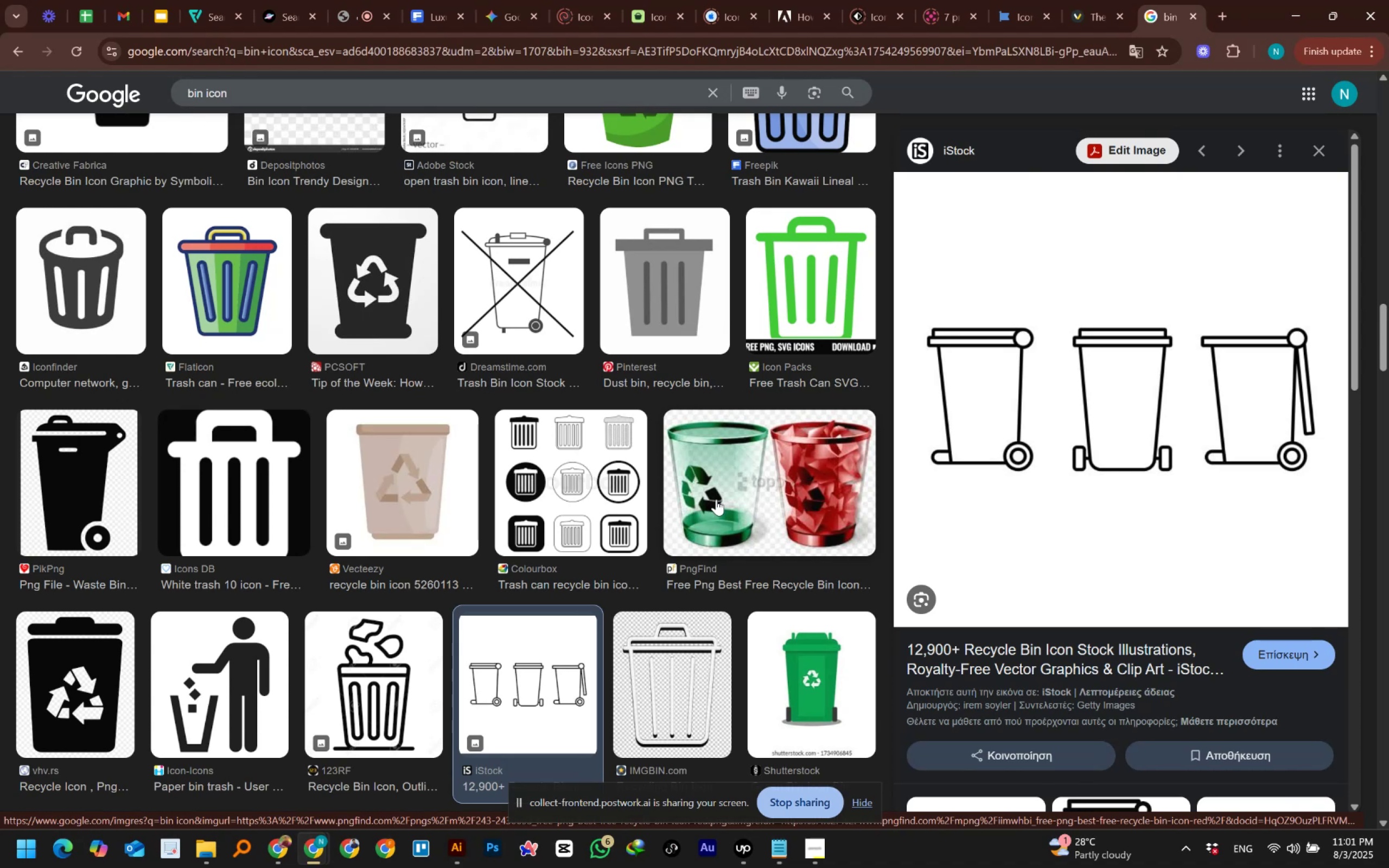 
scroll: coordinate [716, 499], scroll_direction: down, amount: 3.0
 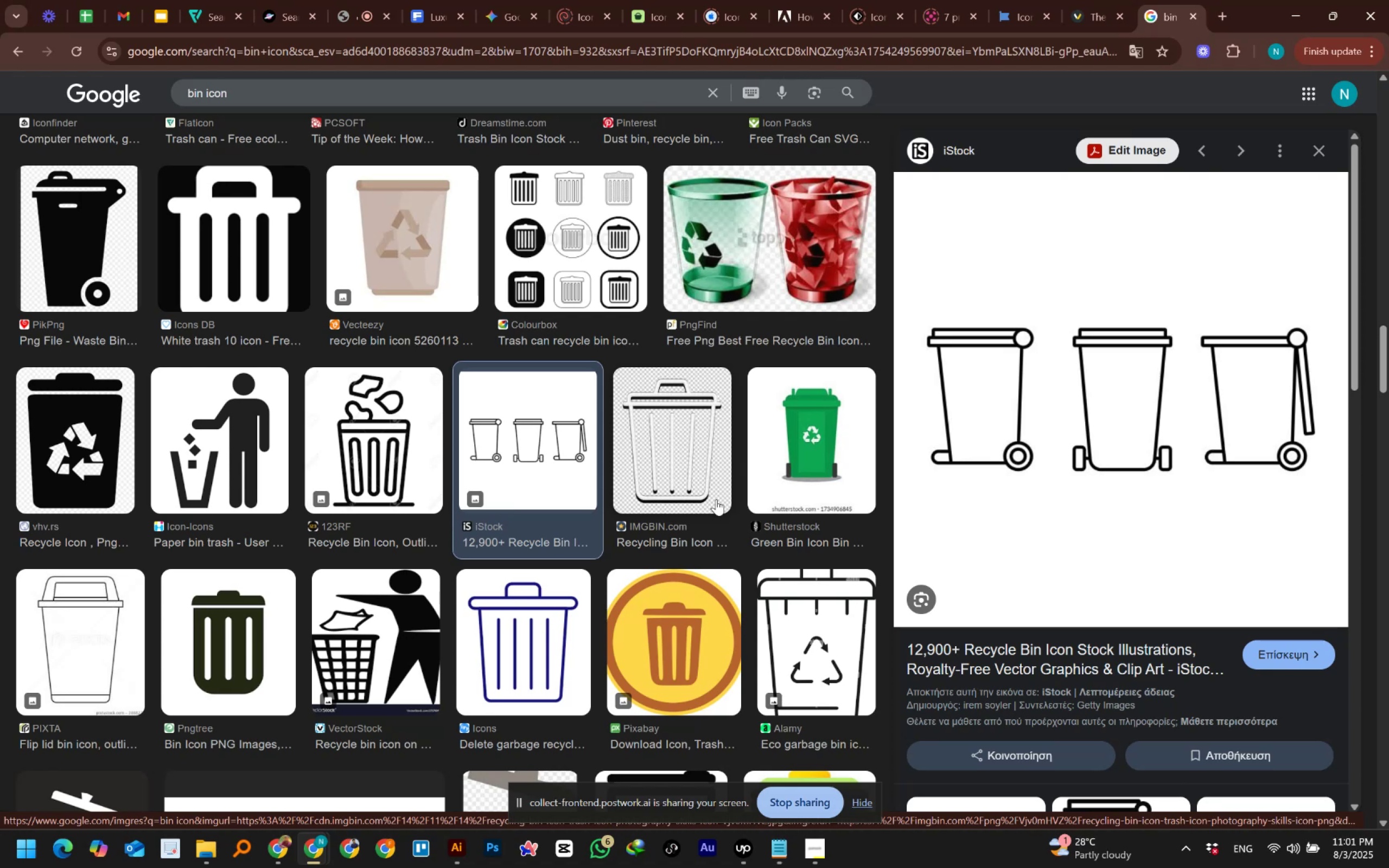 
wait(11.67)
 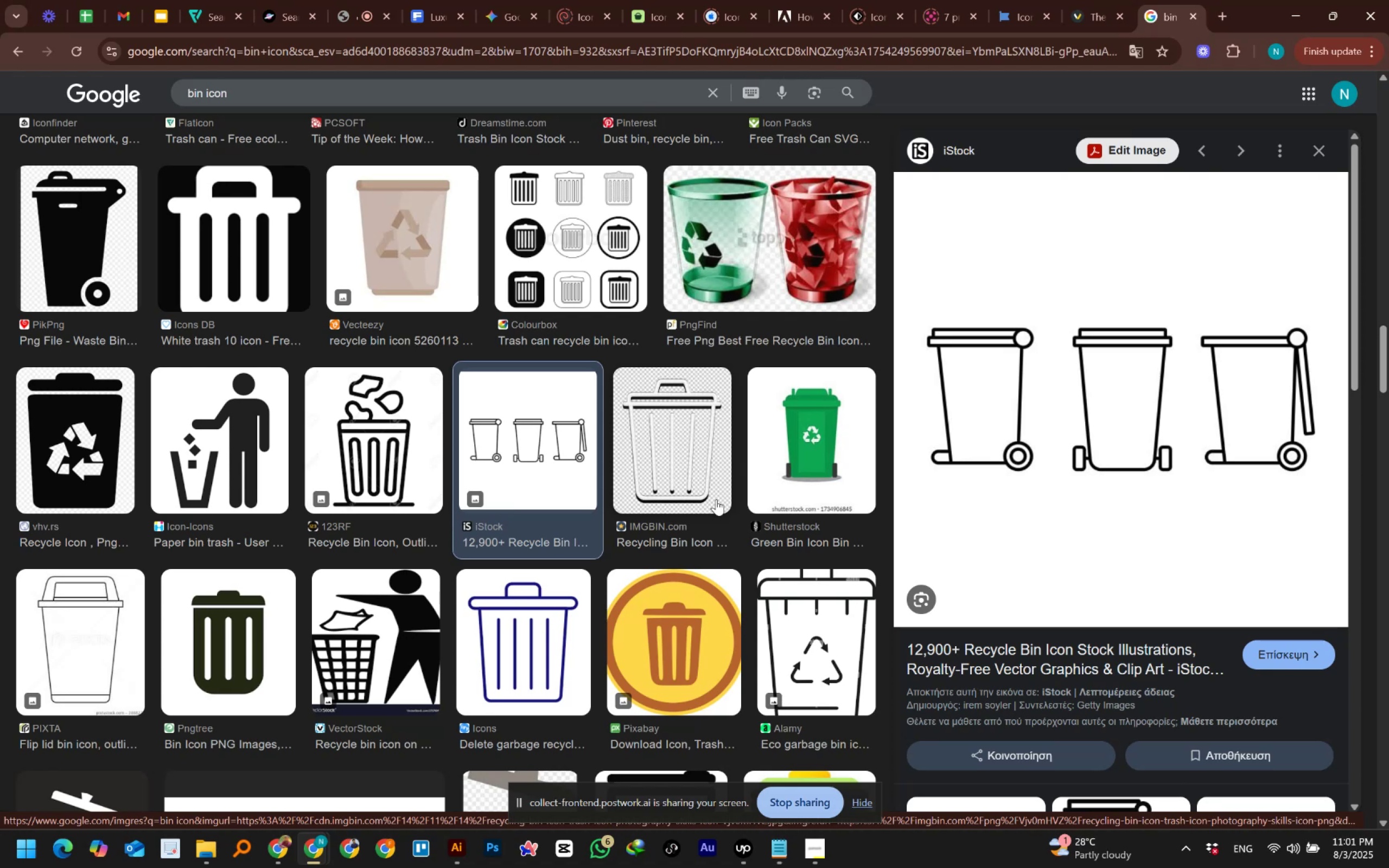 
scroll: coordinate [716, 499], scroll_direction: down, amount: 3.0
 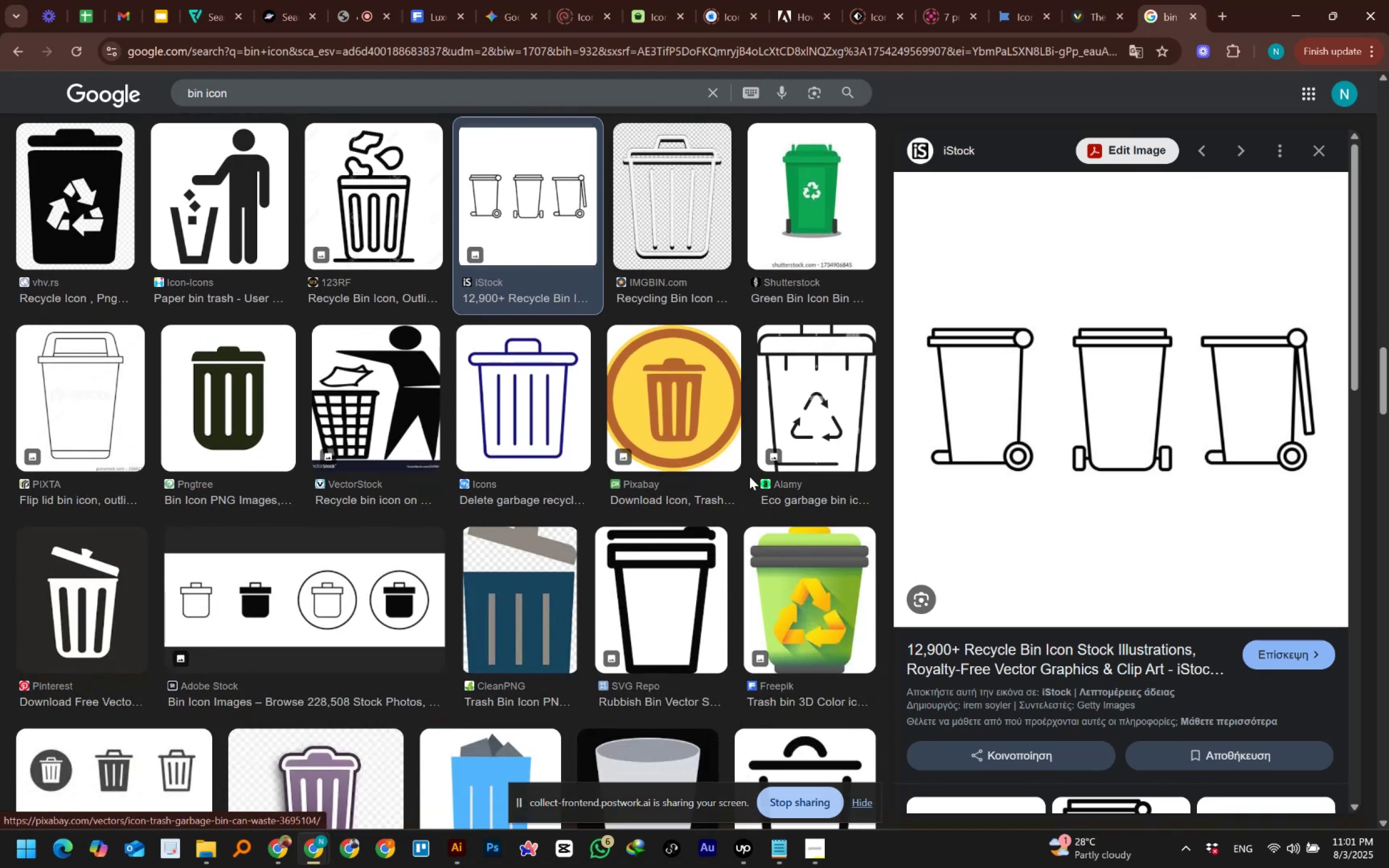 
mouse_move([609, 570])
 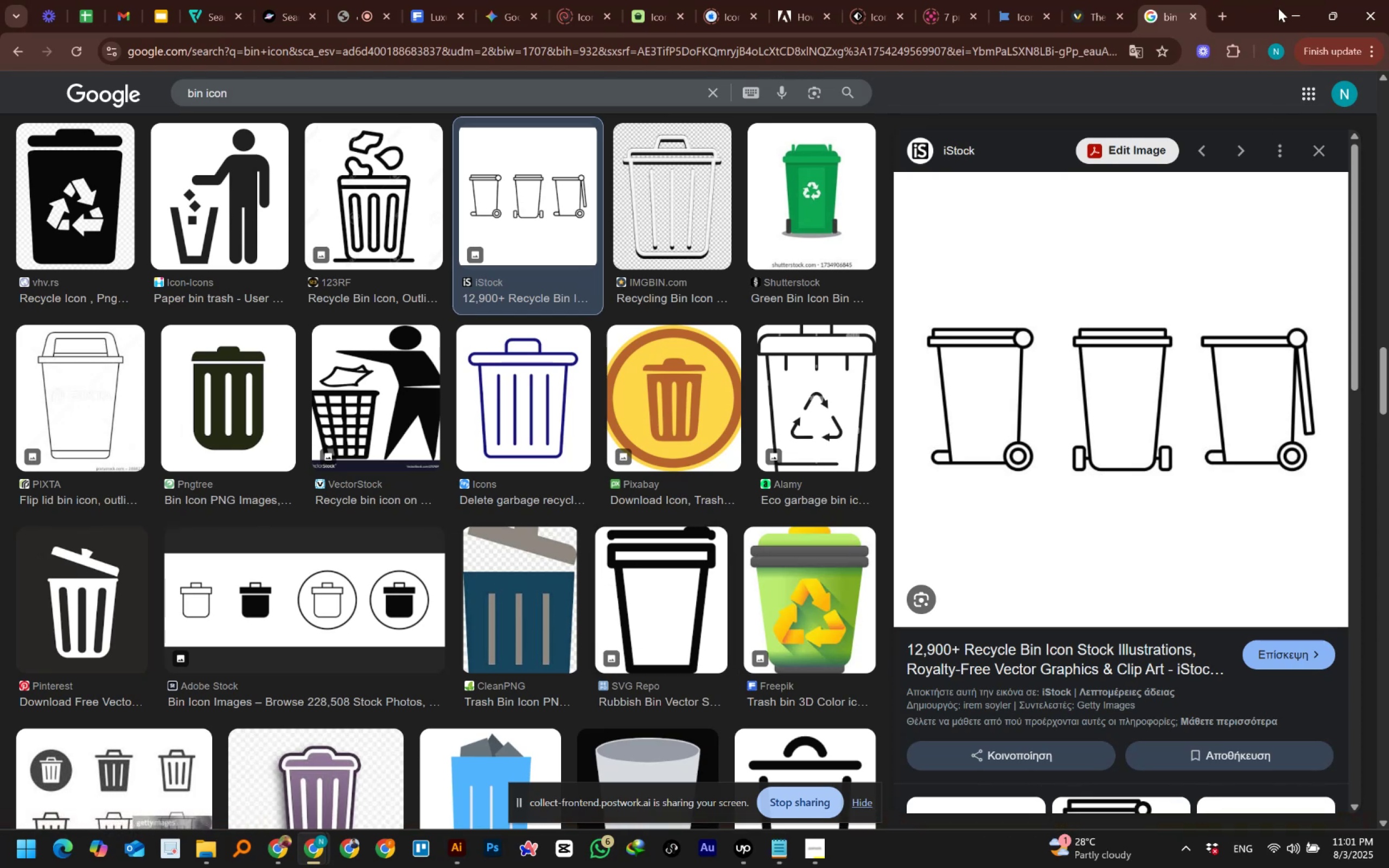 
left_click([1282, 8])
 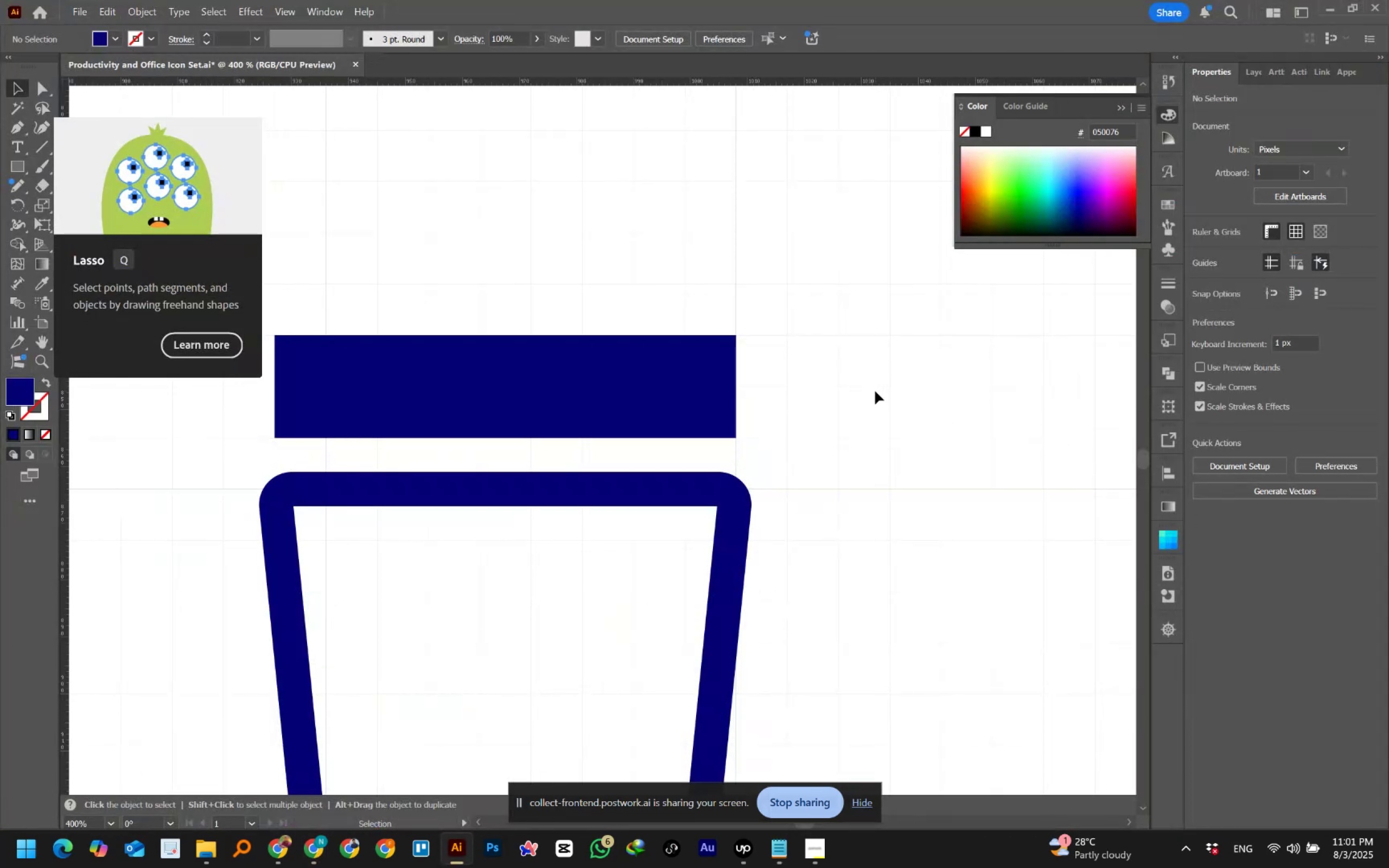 
left_click([875, 391])
 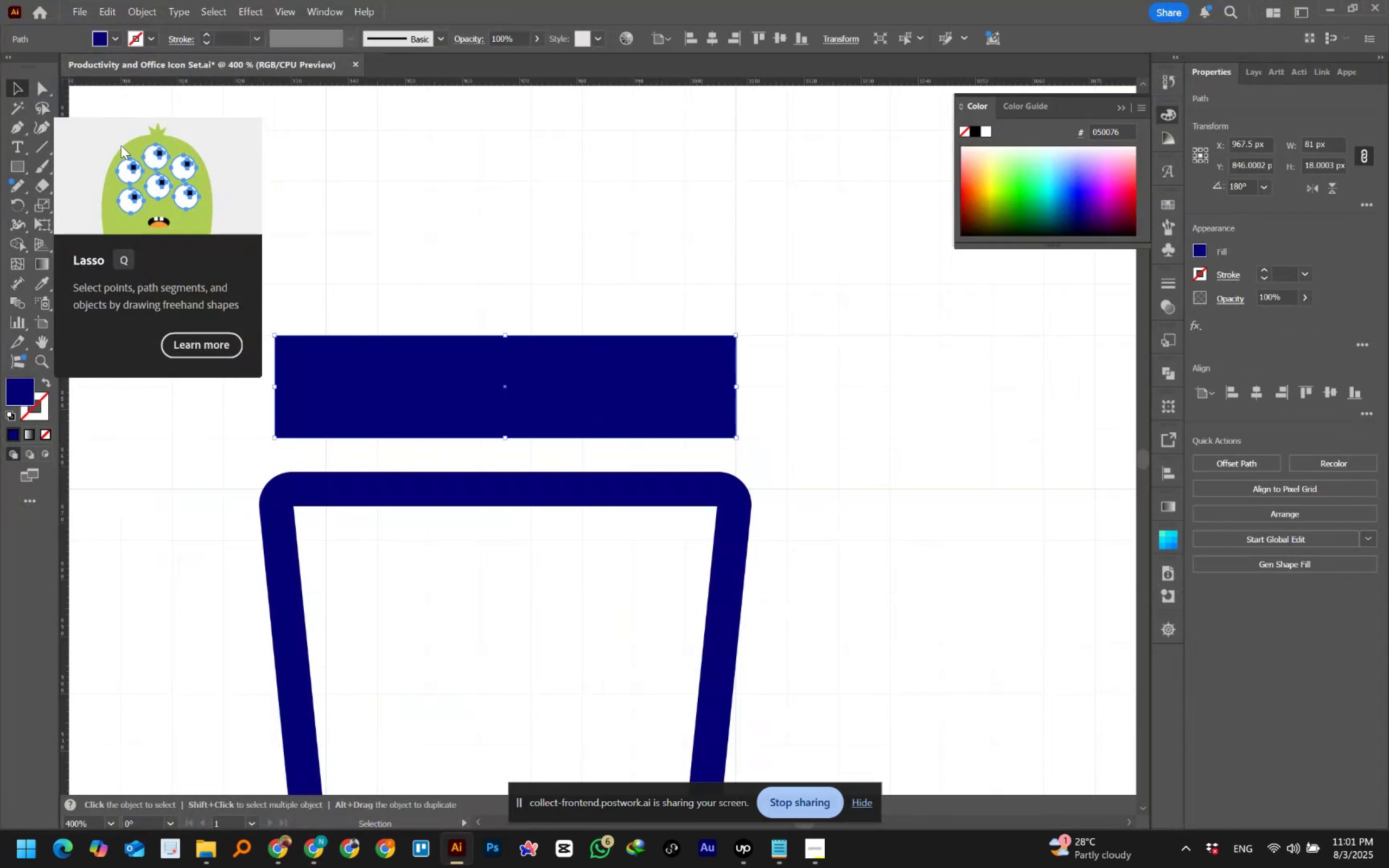 
scroll: coordinate [410, 266], scroll_direction: up, amount: 3.0
 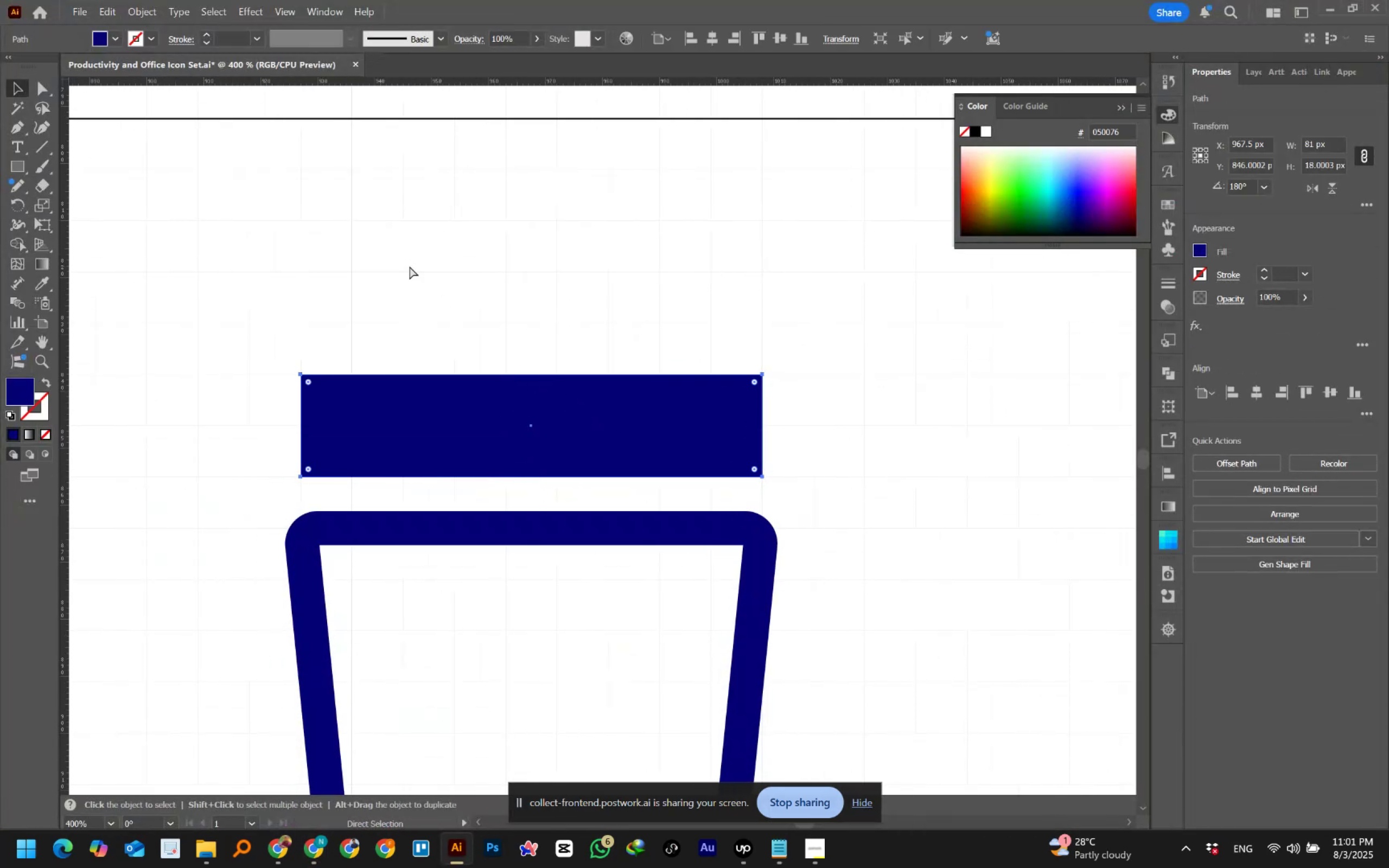 
hold_key(key=ControlLeft, duration=0.81)
 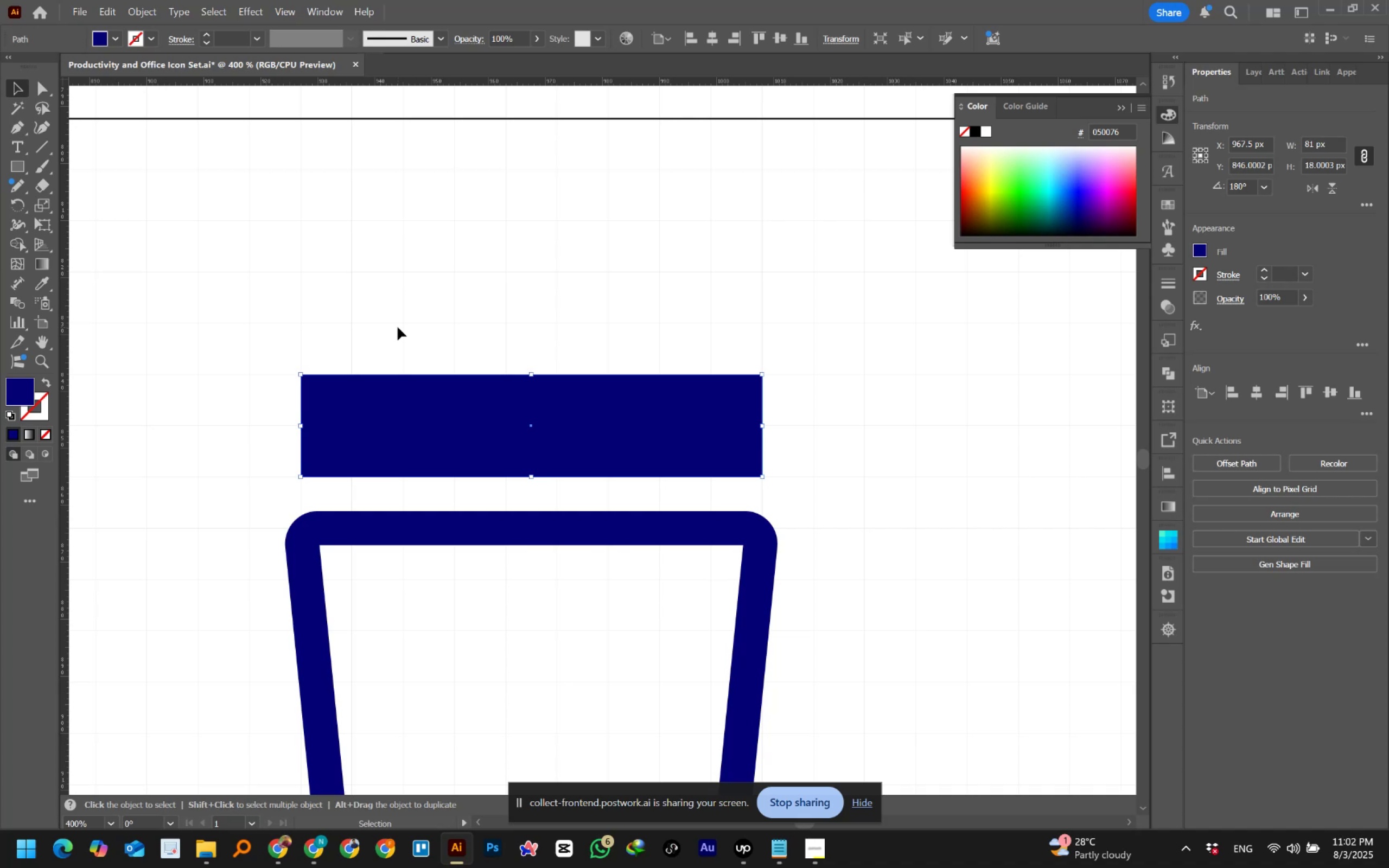 
wait(37.05)
 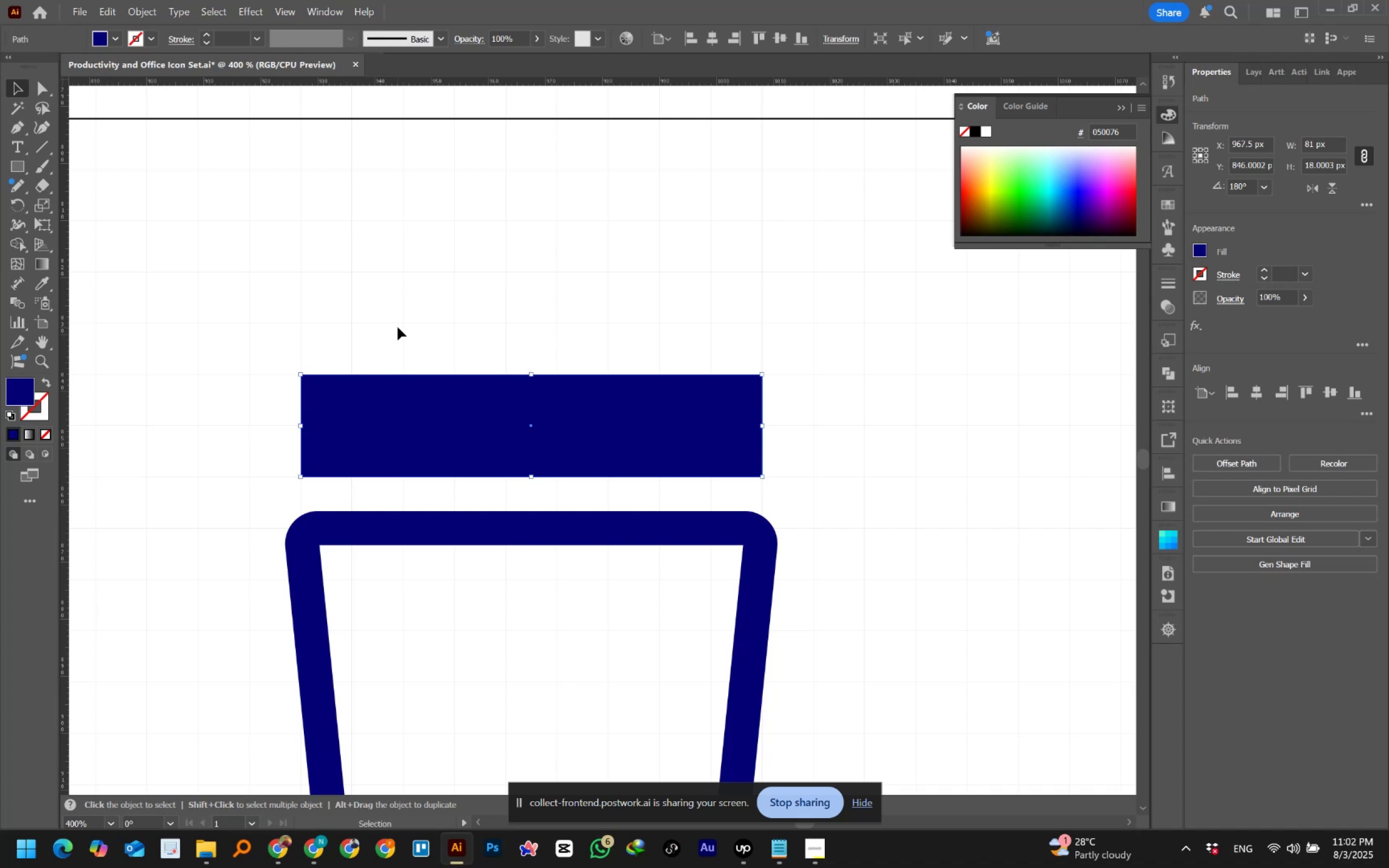 
left_click([41, 85])
 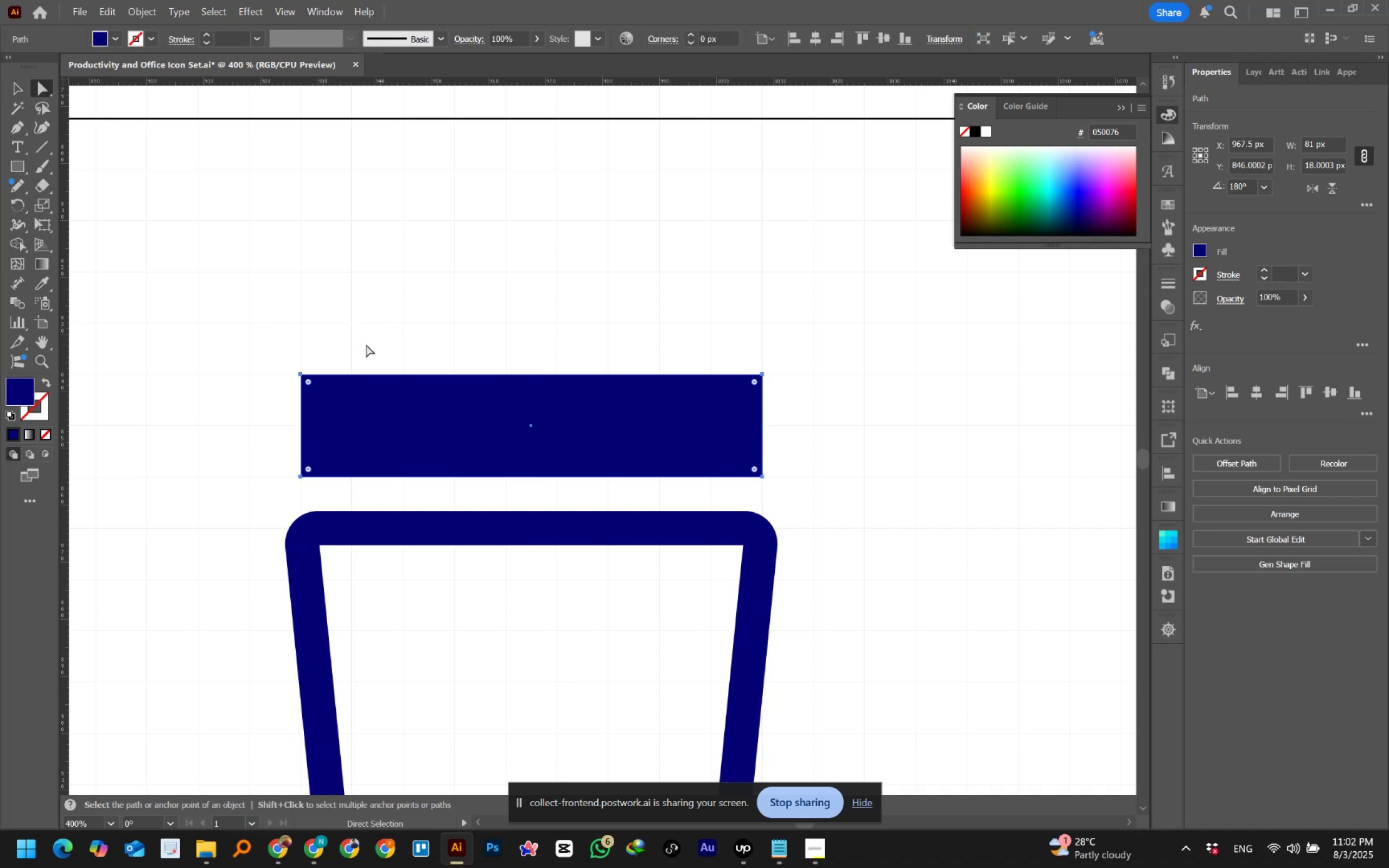 
mouse_move([337, 393])
 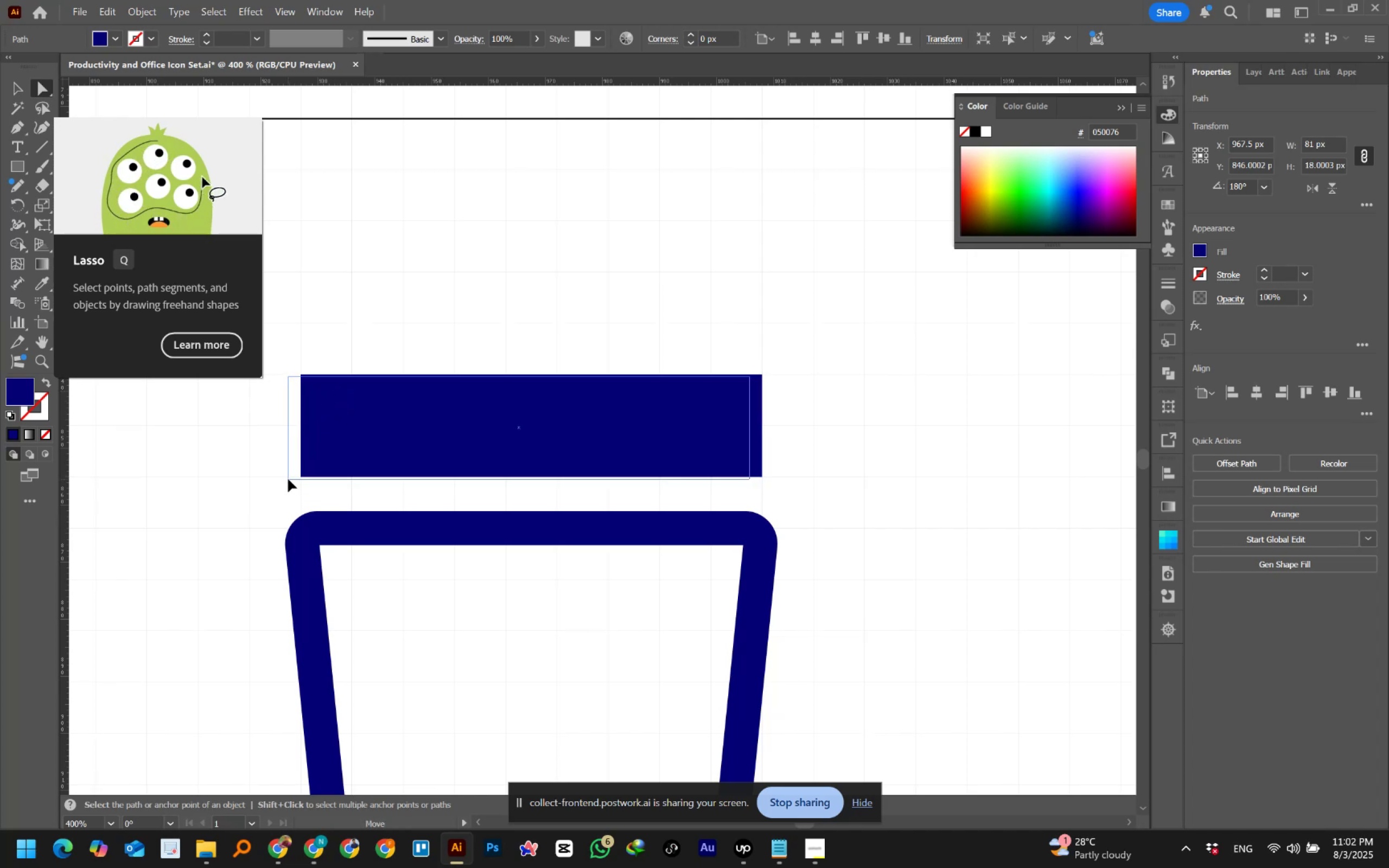 
key(Control+Z)
 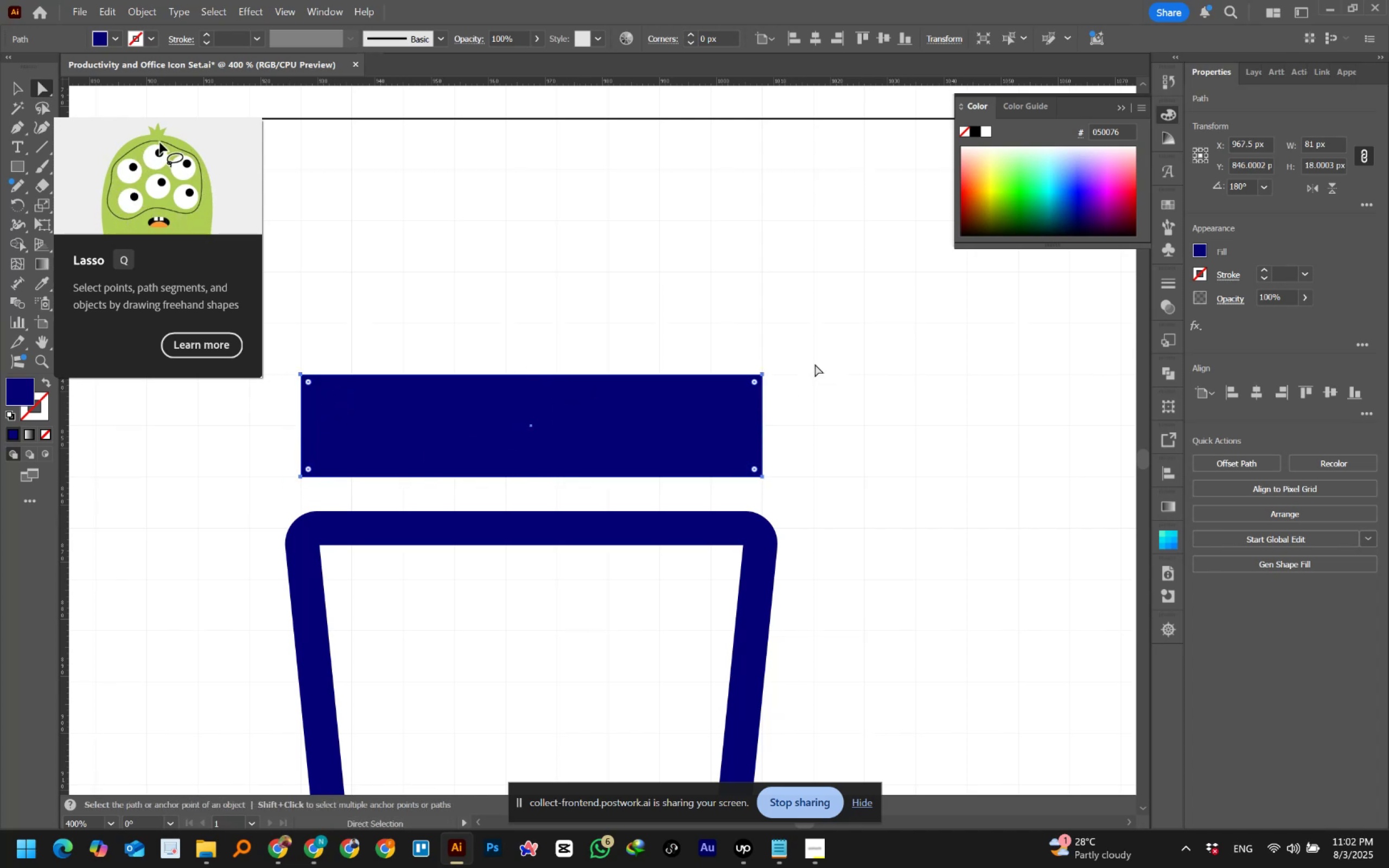 
left_click([799, 319])
 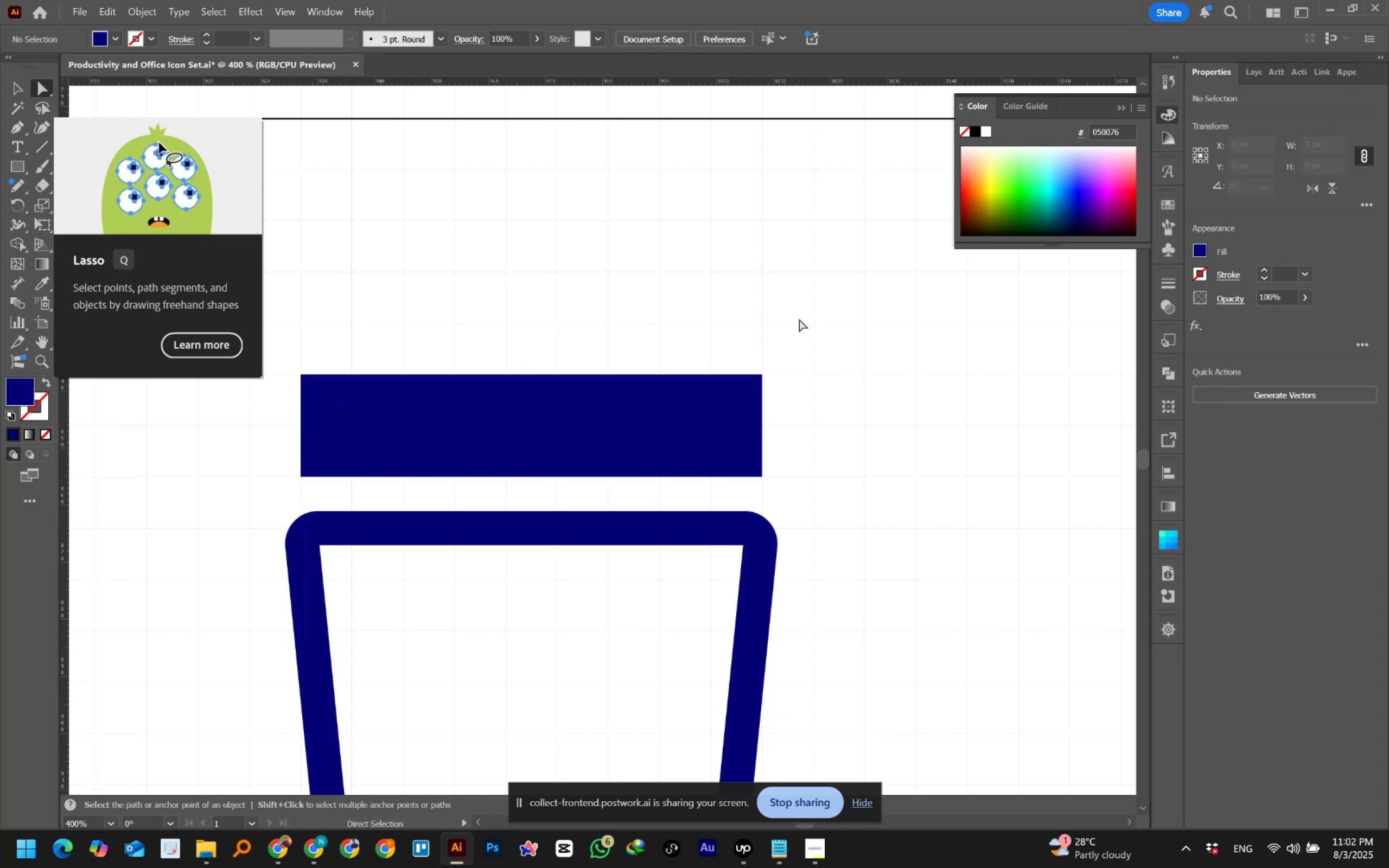 
left_click([706, 296])
 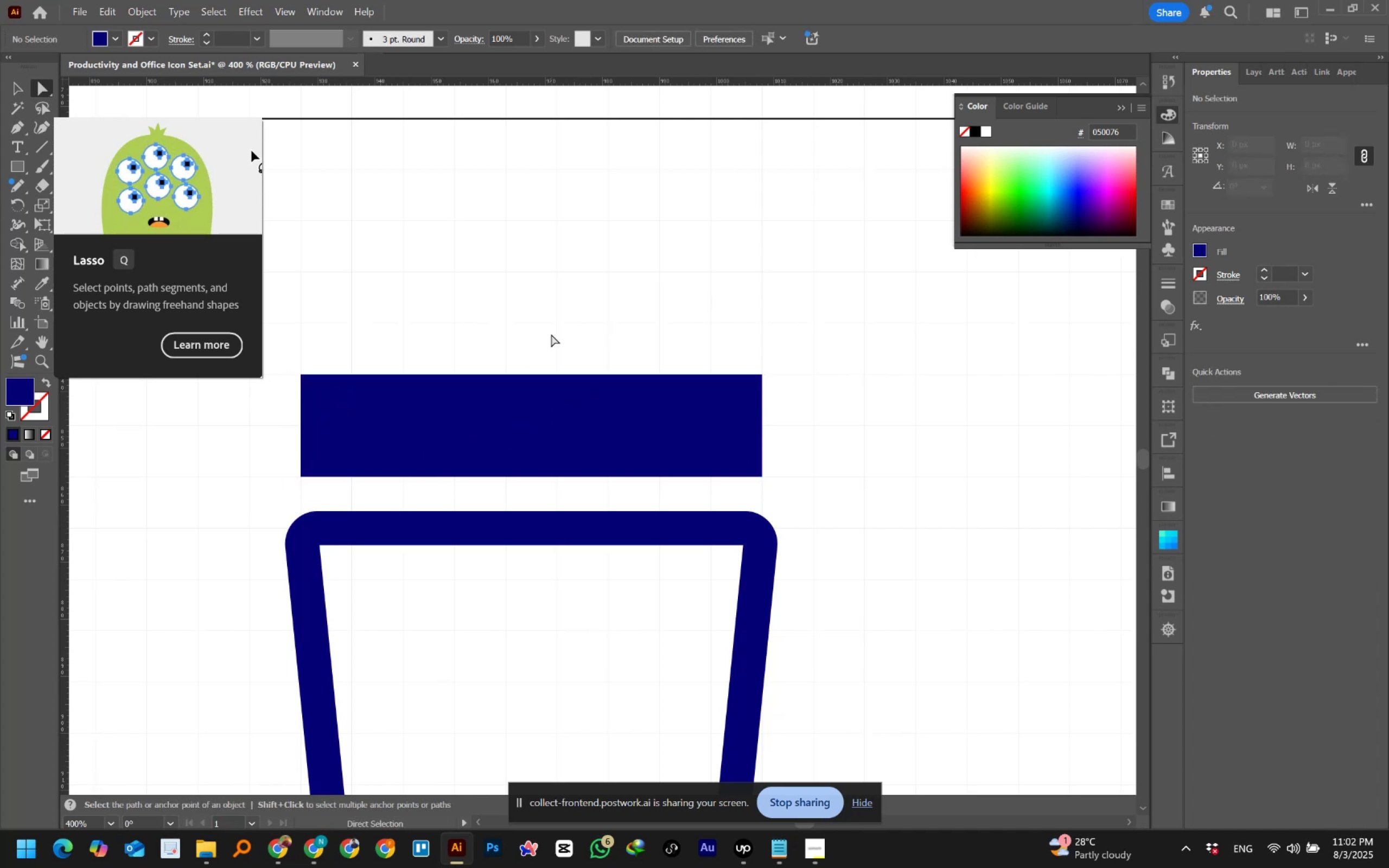 
hold_key(key=AltLeft, duration=0.95)
scroll: coordinate [551, 334], scroll_direction: down, amount: 2.0
 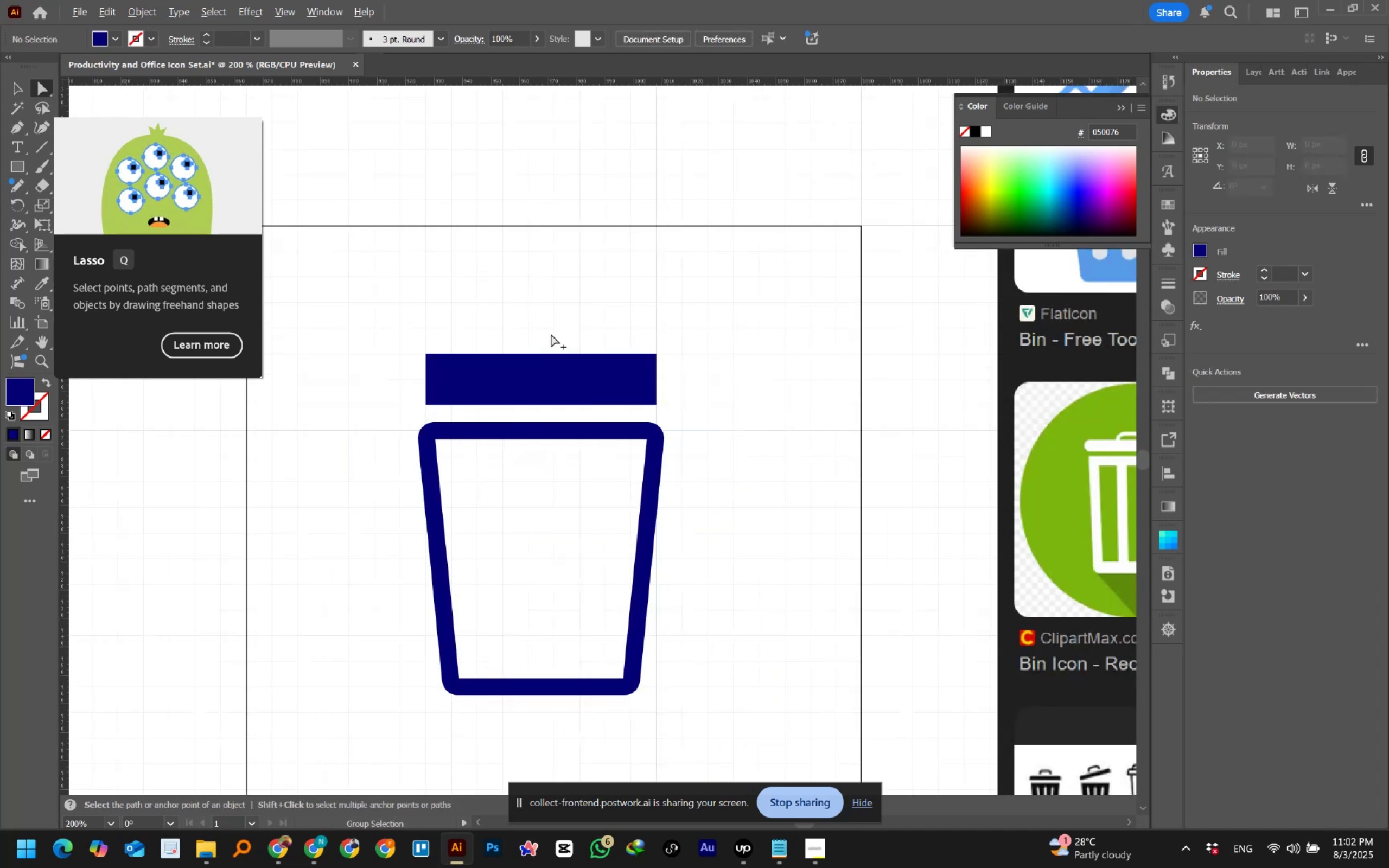 
hold_key(key=Space, duration=1.15)
 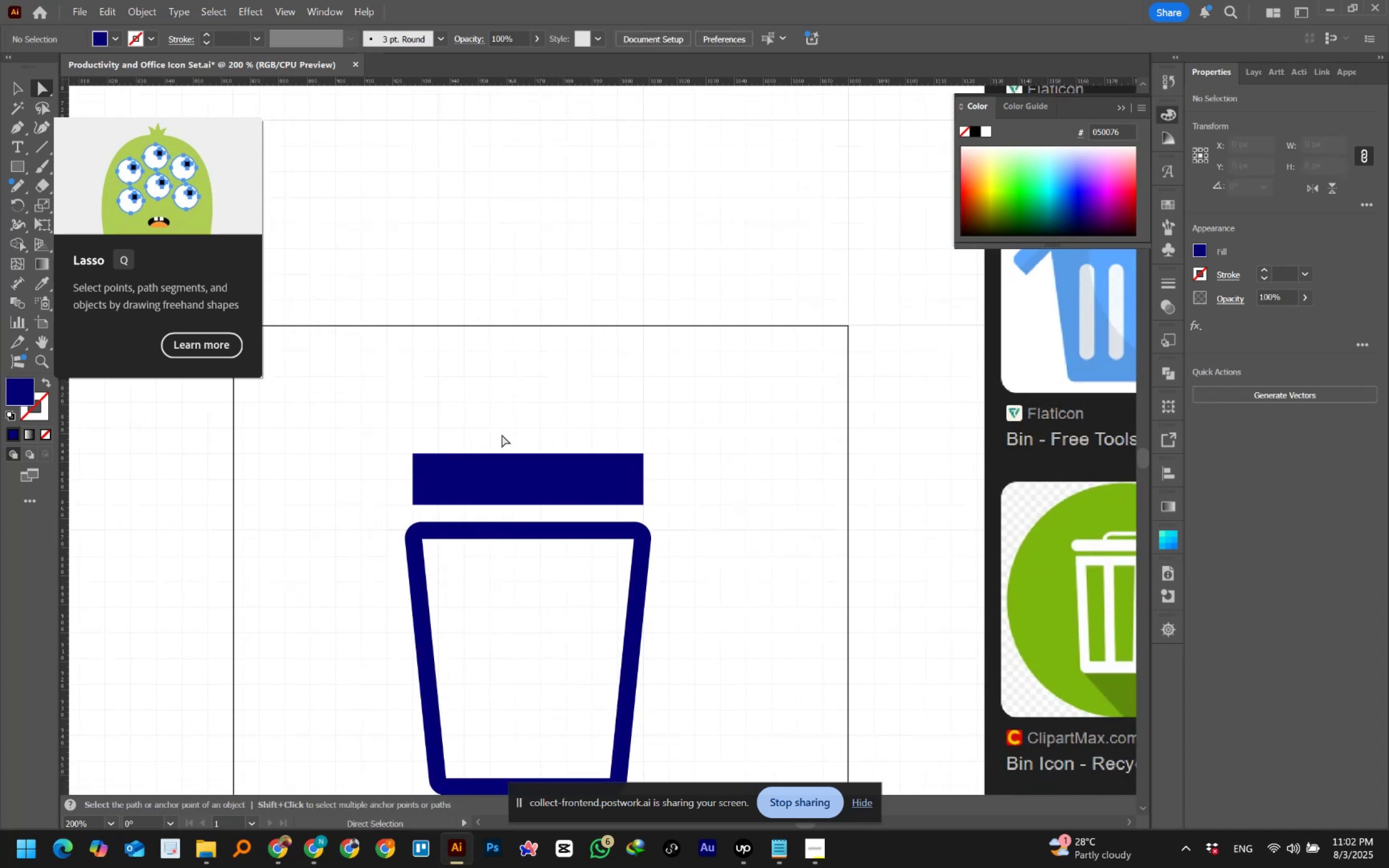 
hold_key(key=AltLeft, duration=0.91)
scroll: coordinate [453, 456], scroll_direction: up, amount: 2.0
 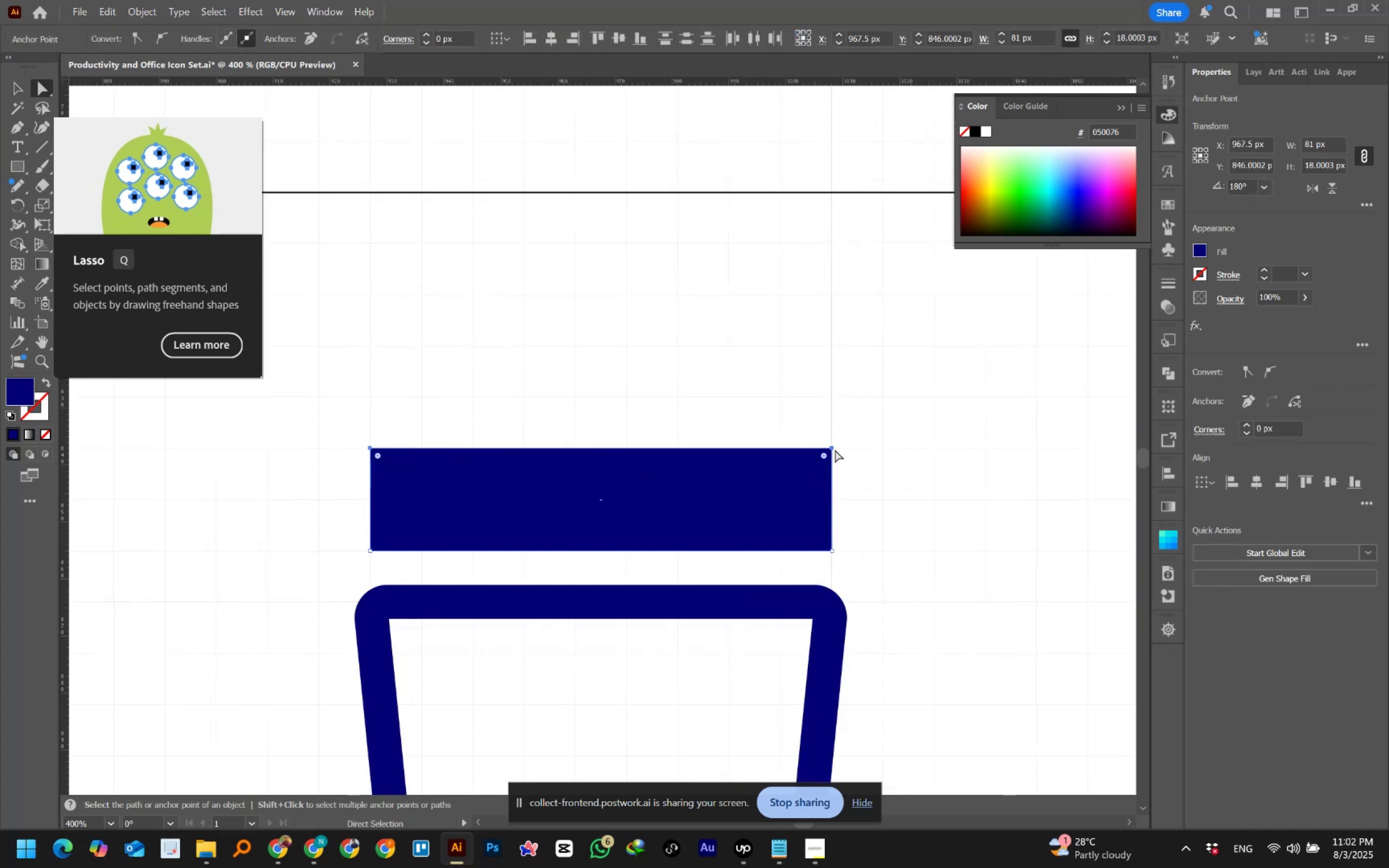 
hold_key(key=ShiftLeft, duration=1.5)
 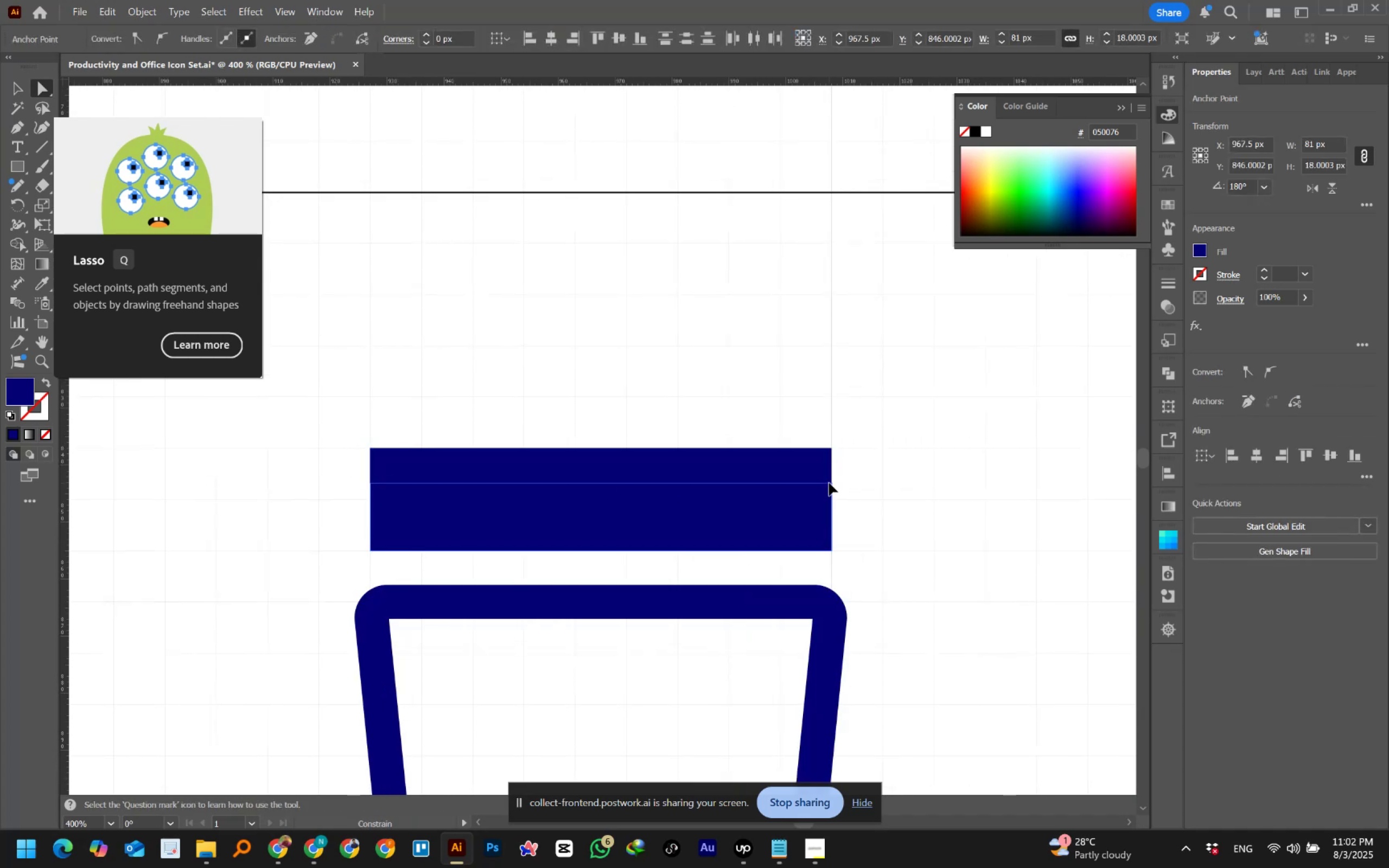 
hold_key(key=ShiftLeft, duration=1.51)
 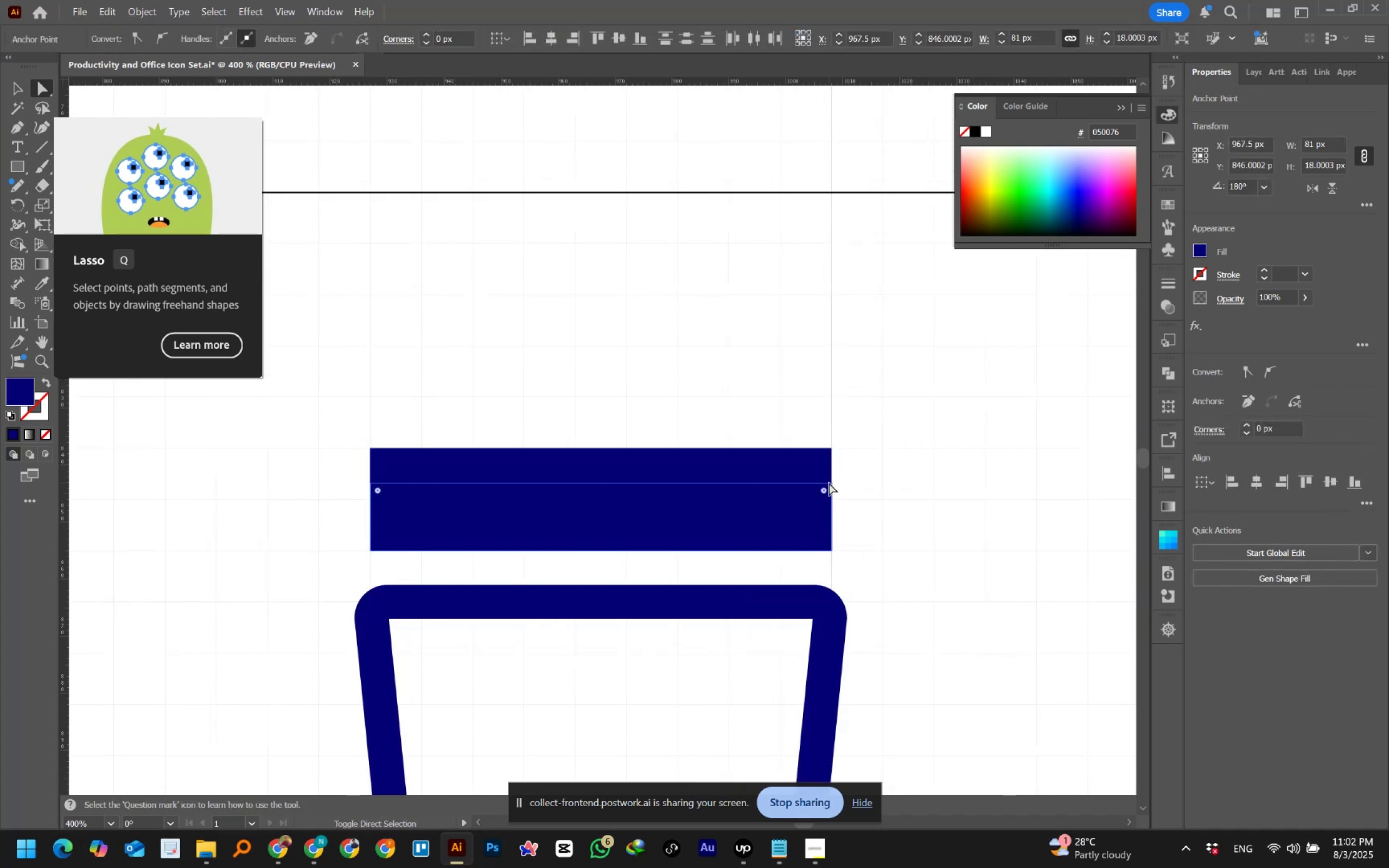 
hold_key(key=ShiftLeft, duration=0.79)
 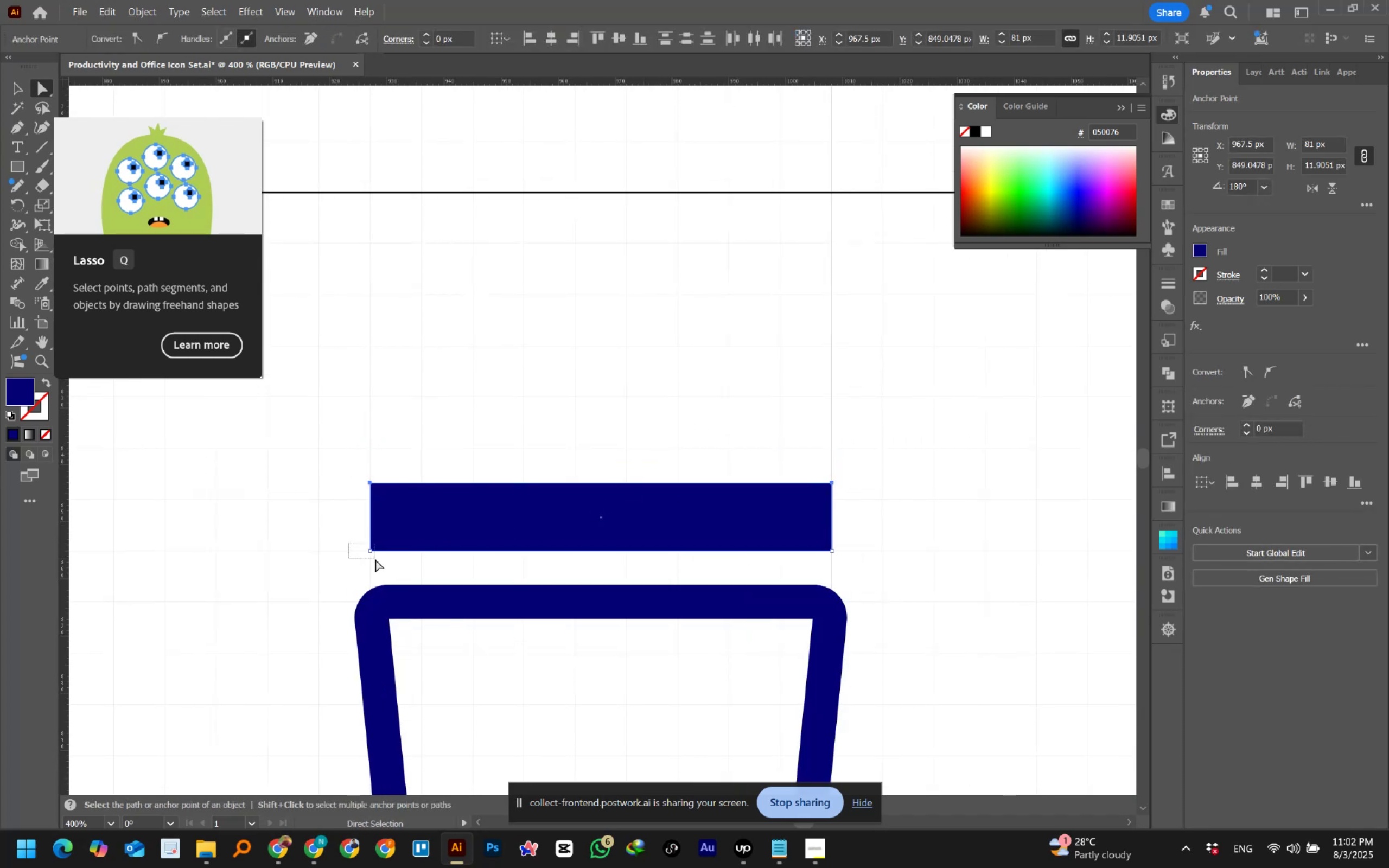 
key(ArrowLeft)
 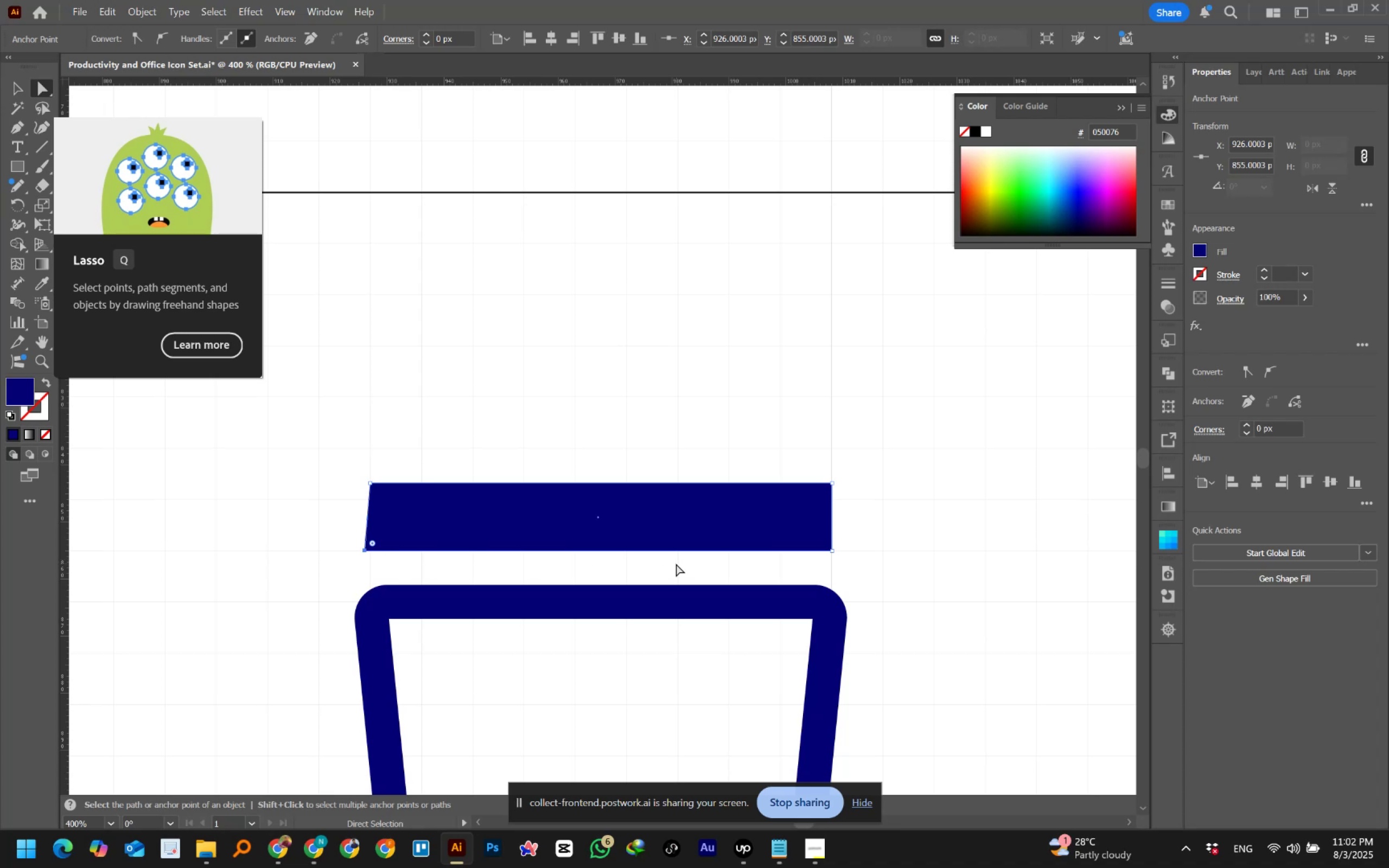 
key(ArrowLeft)
 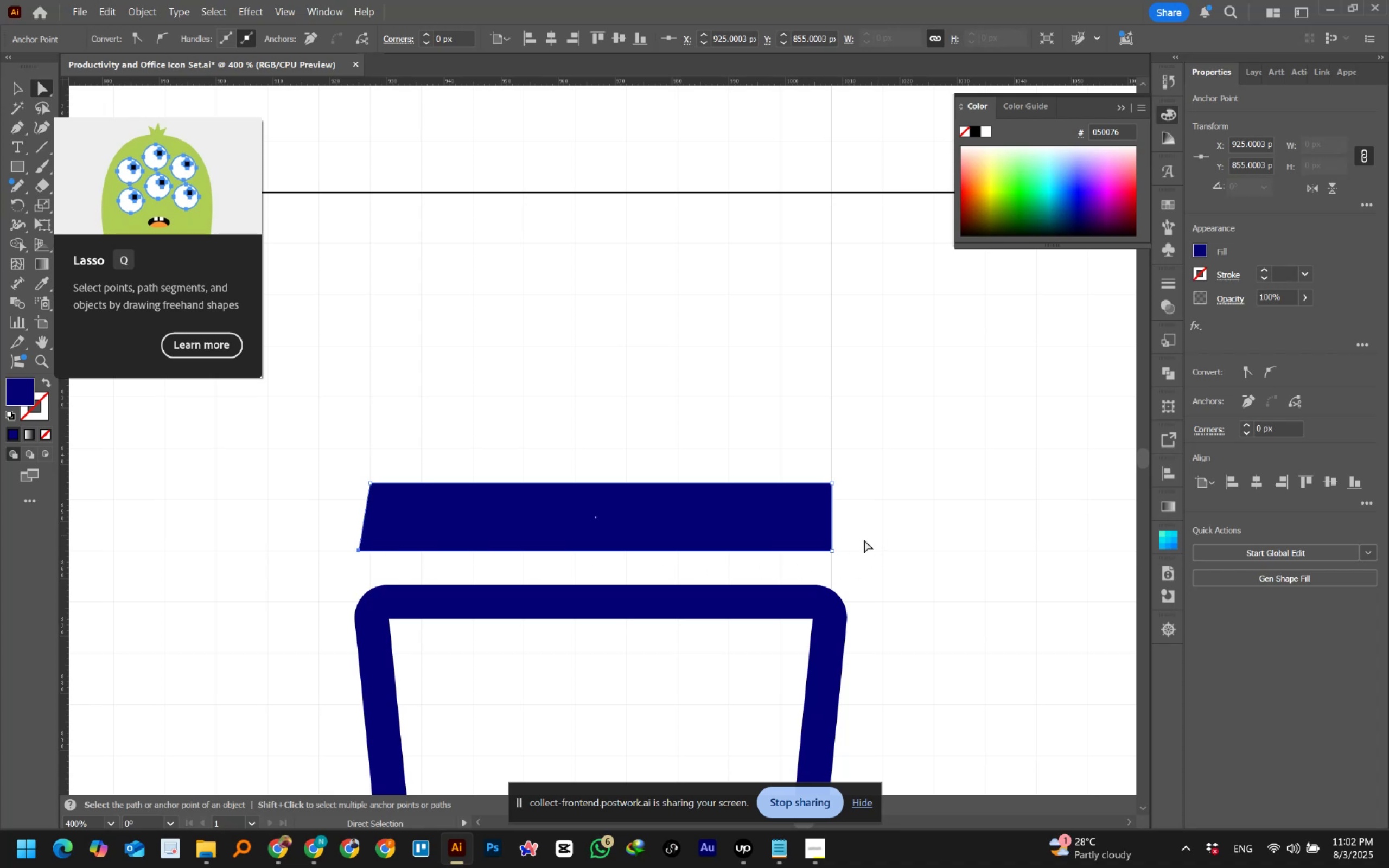 
key(ArrowRight)
 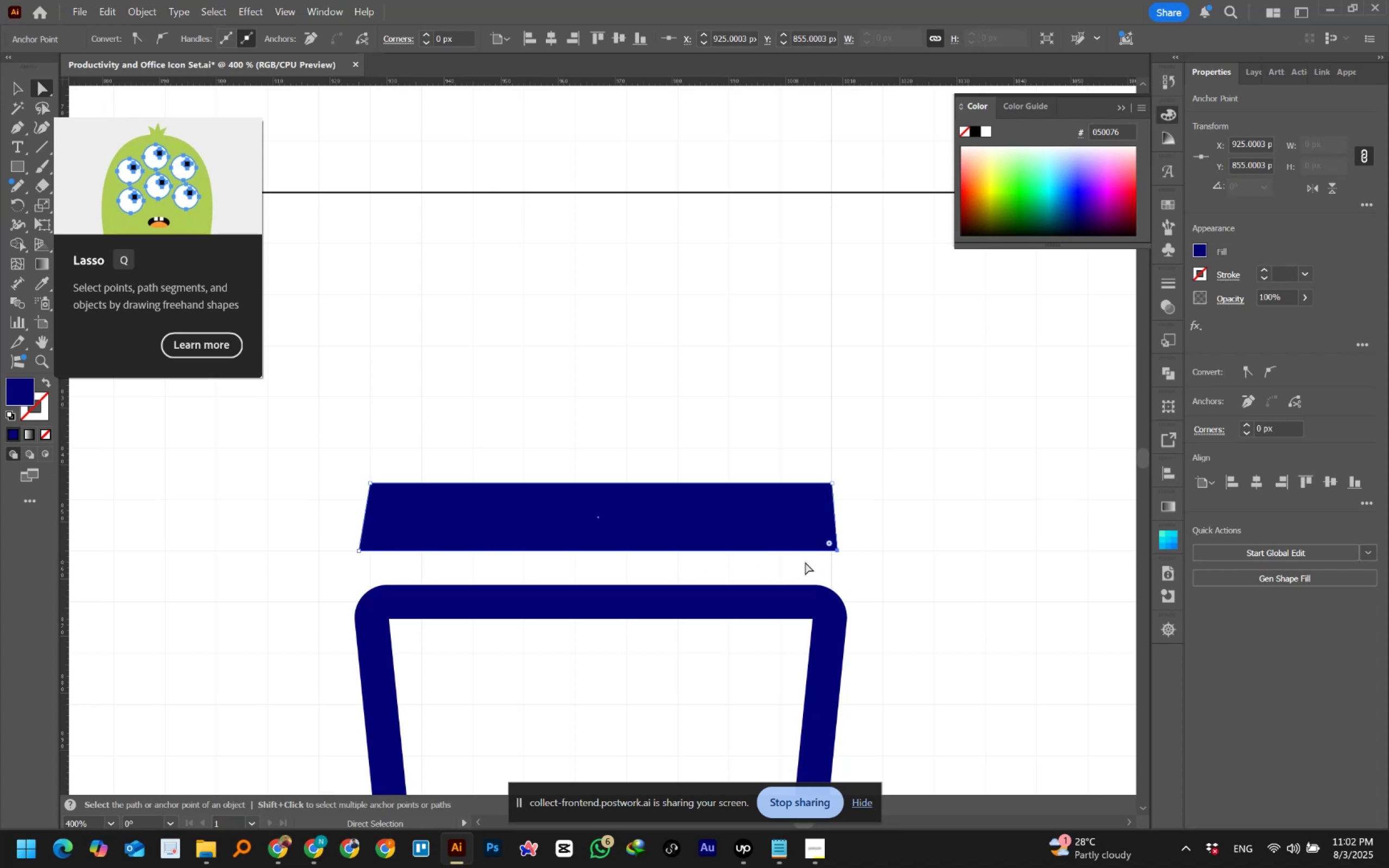 
key(ArrowRight)
 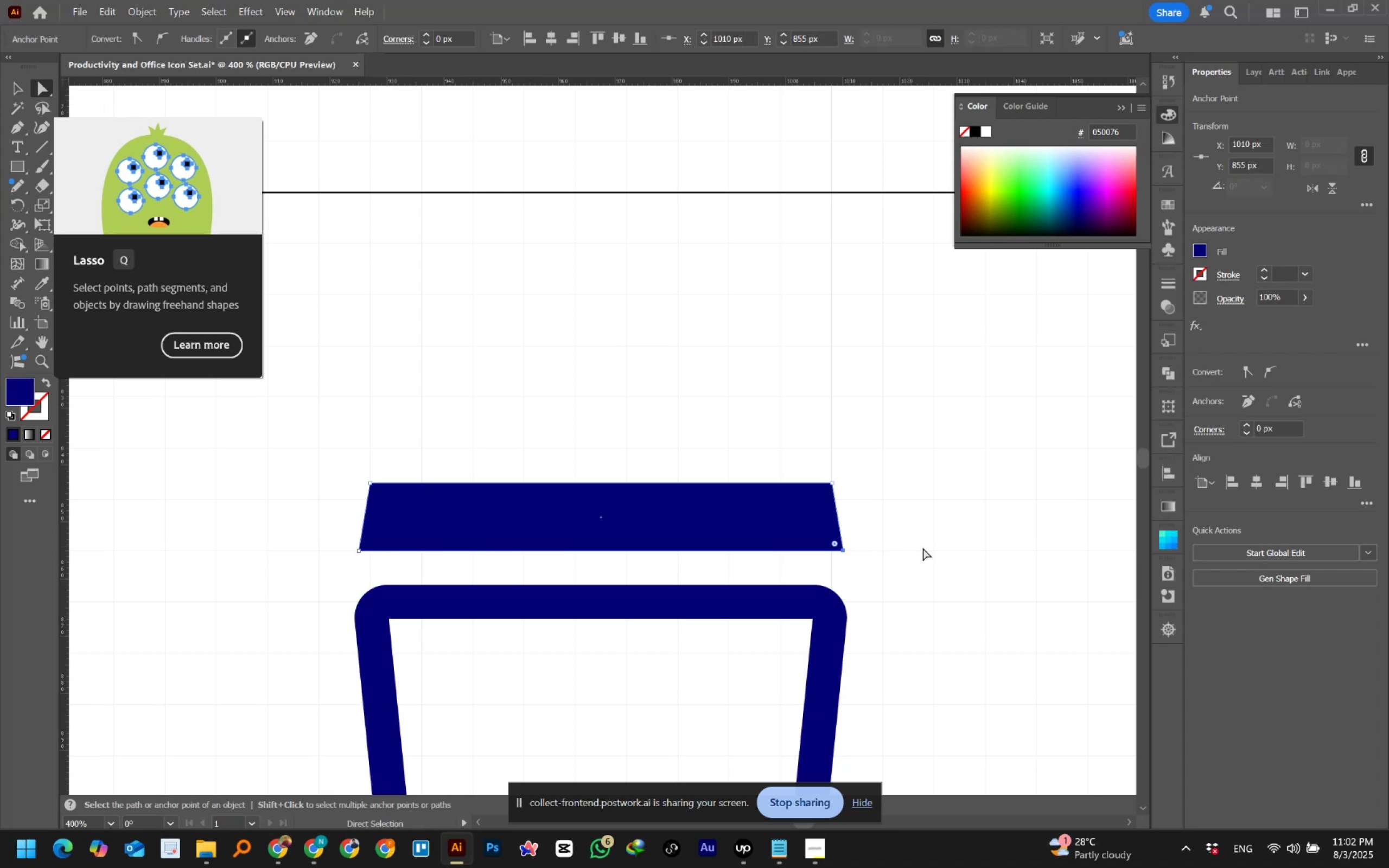 
left_click([953, 552])
 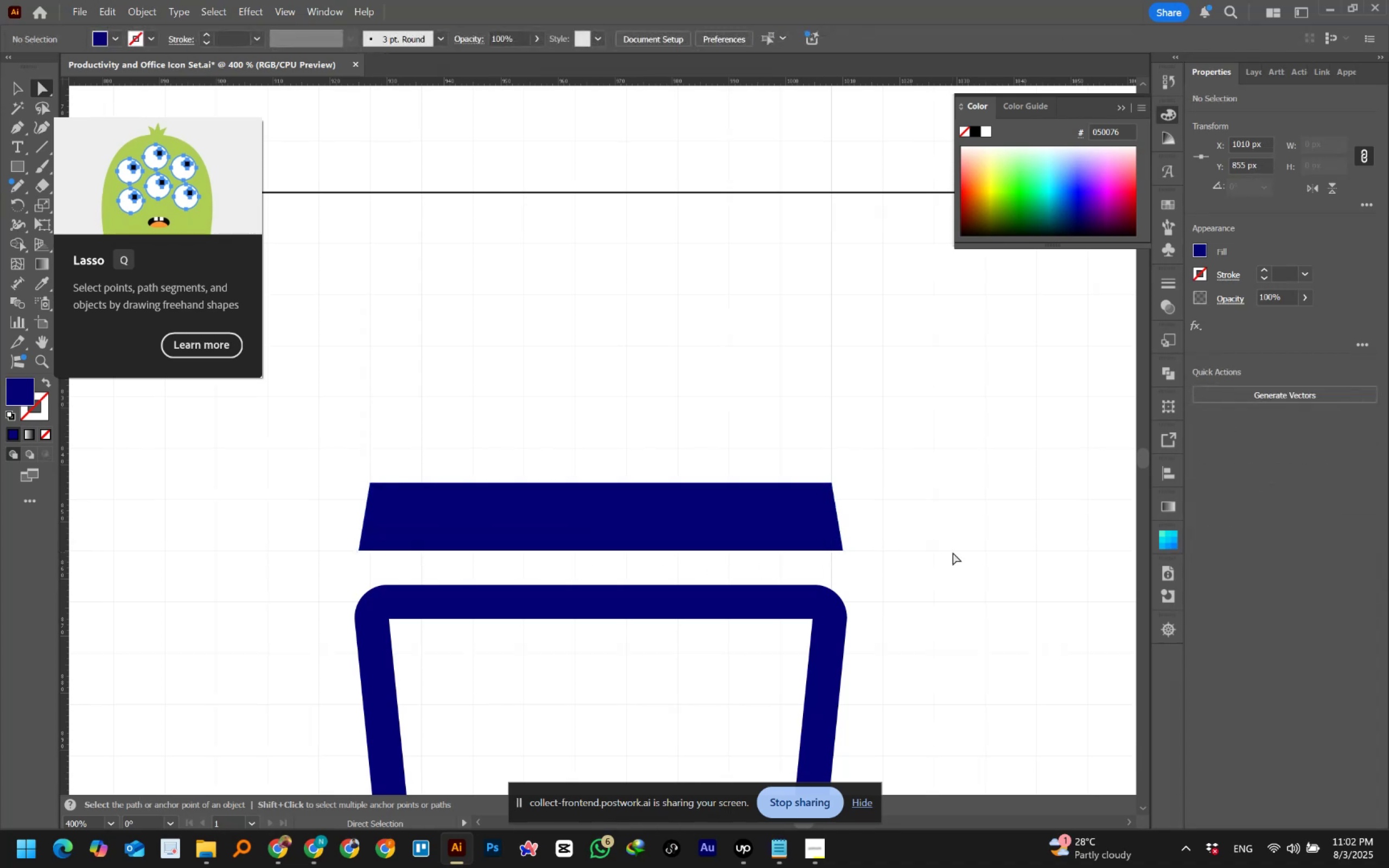 
hold_key(key=AltLeft, duration=0.67)
scroll: coordinate [622, 548], scroll_direction: down, amount: 3.0
 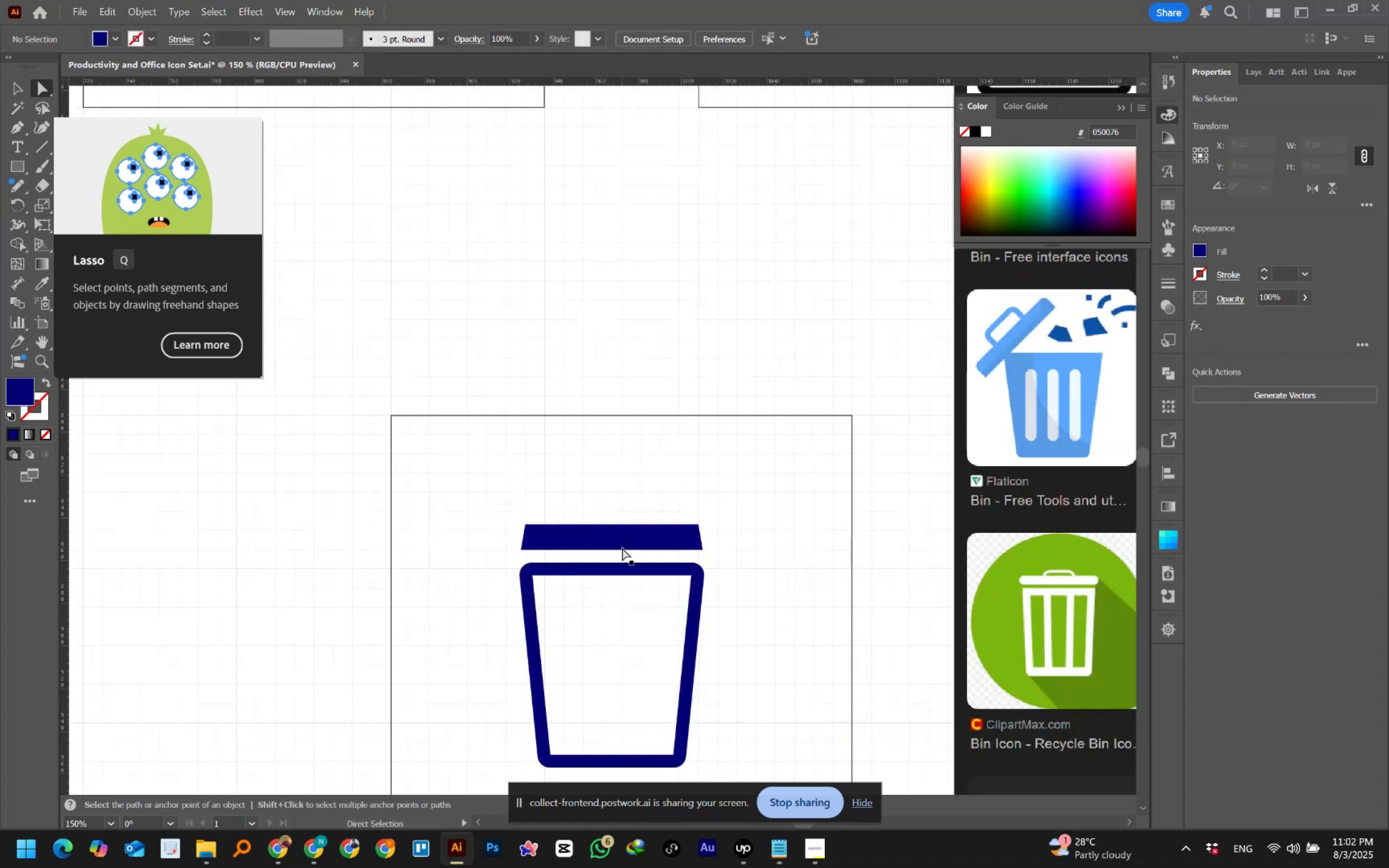 
hold_key(key=Space, duration=1.5)
 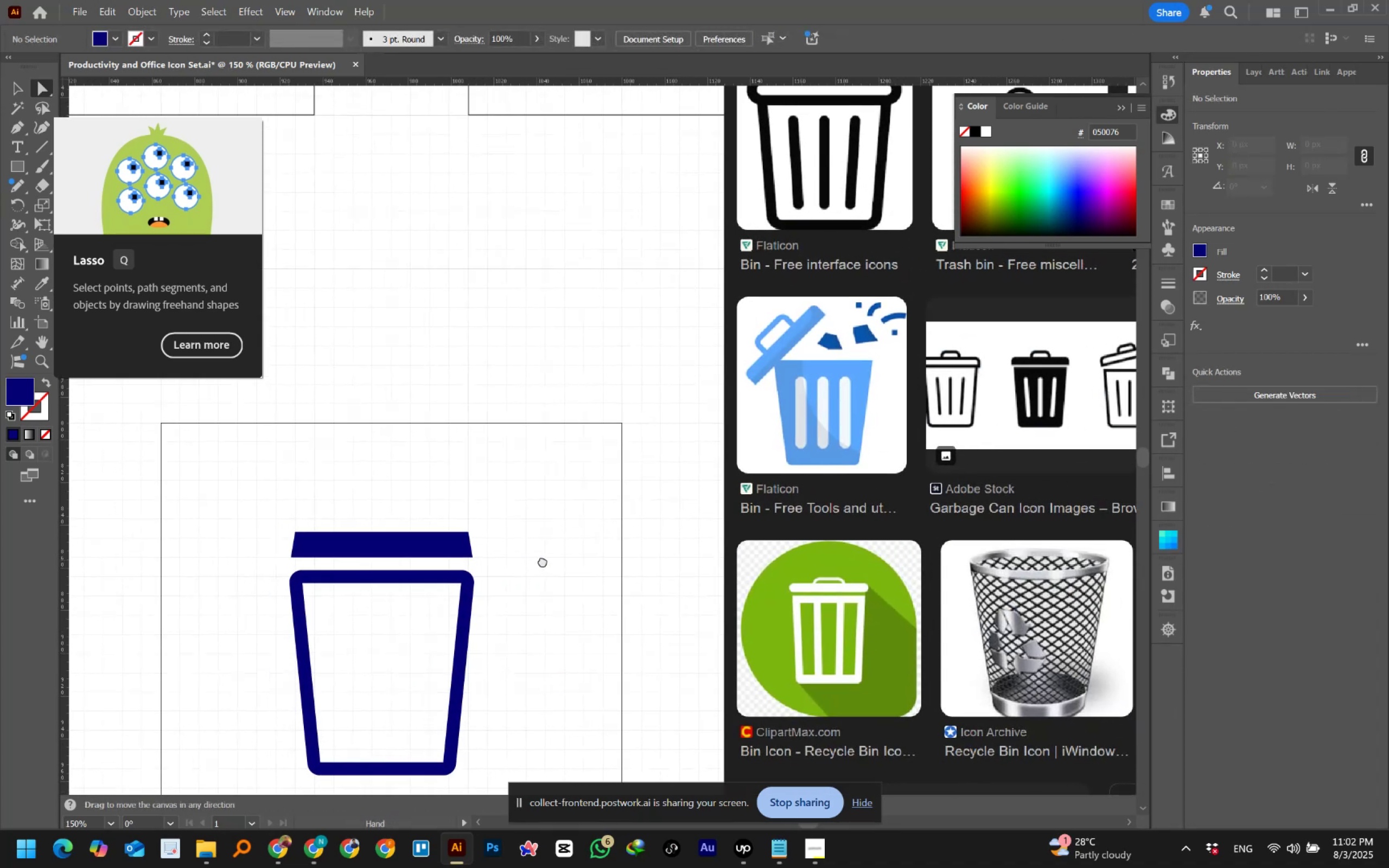 
hold_key(key=Space, duration=0.94)
 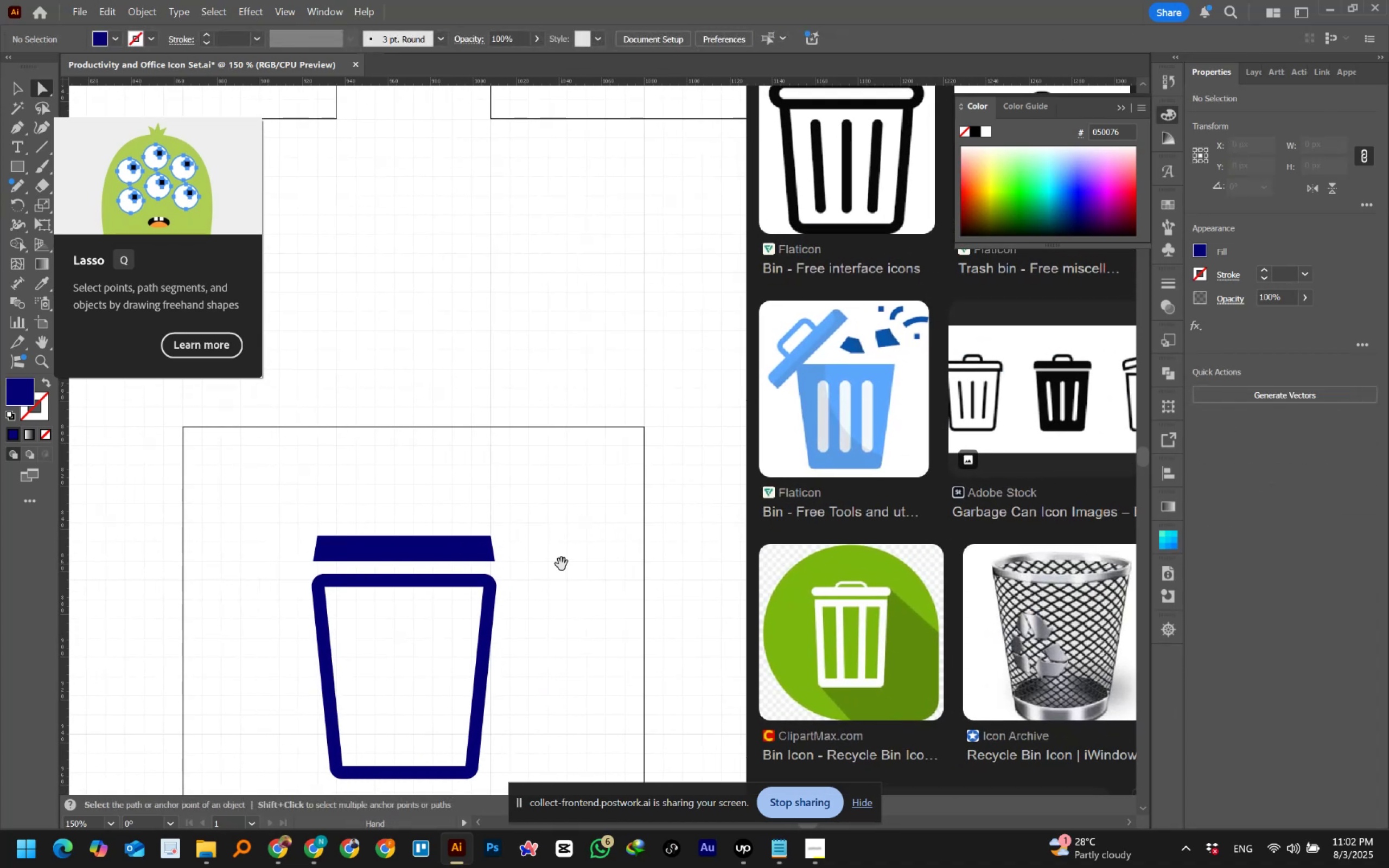 
key(Control+Z)
 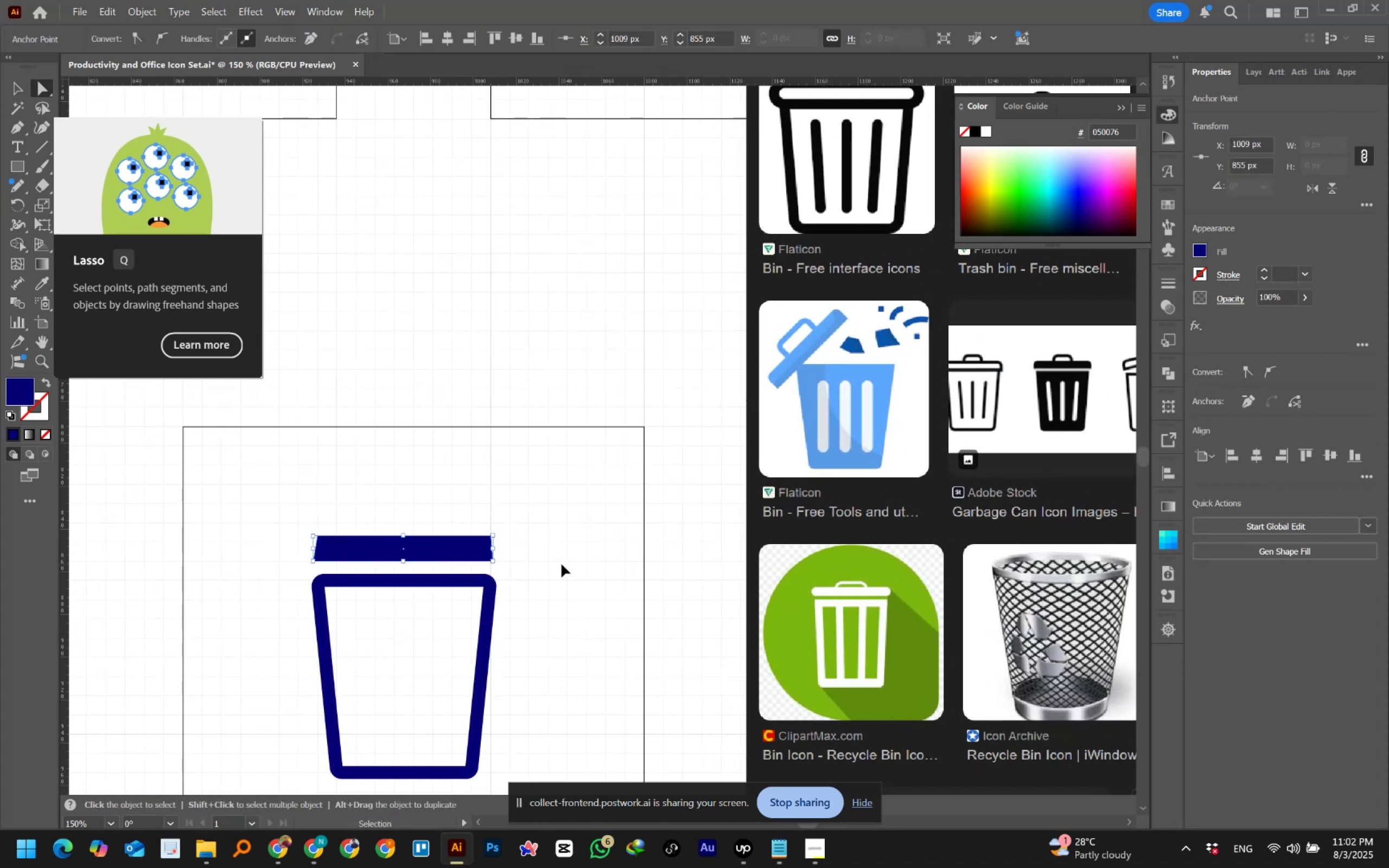 
key(Control+Shift+Z)
 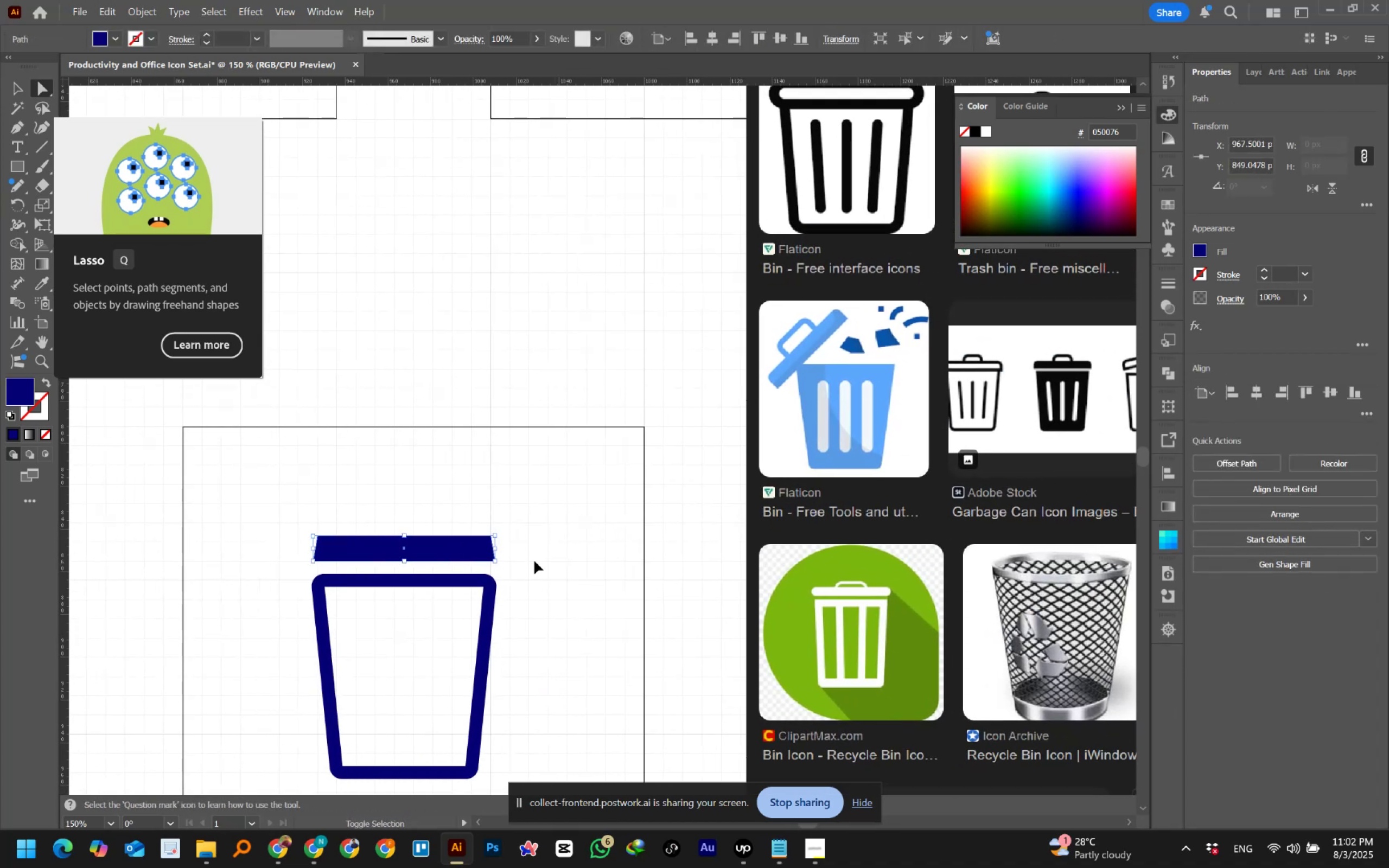 
hold_key(key=AltLeft, duration=0.47)
scroll: coordinate [348, 525], scroll_direction: up, amount: 3.0
 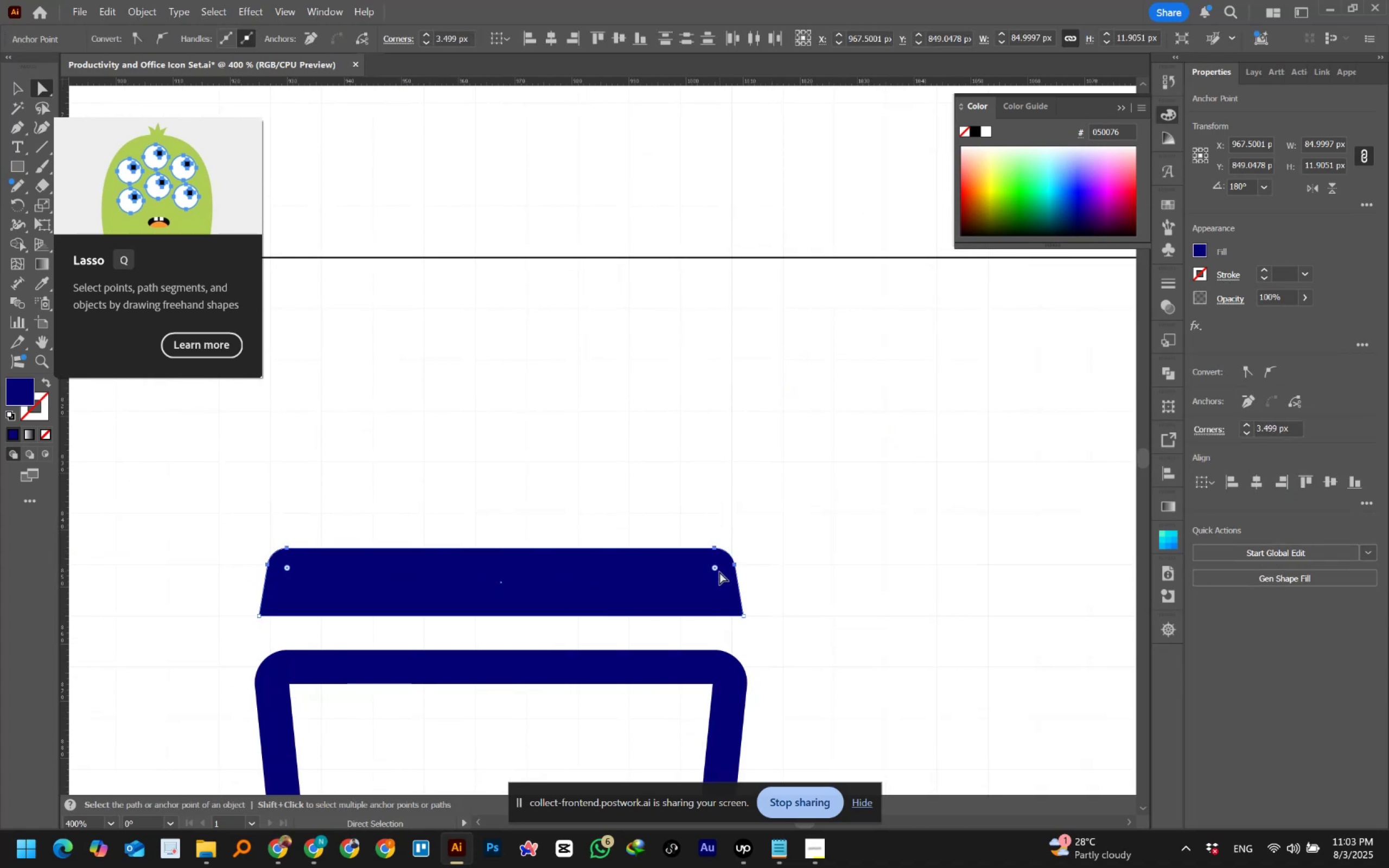 
wait(13.26)
 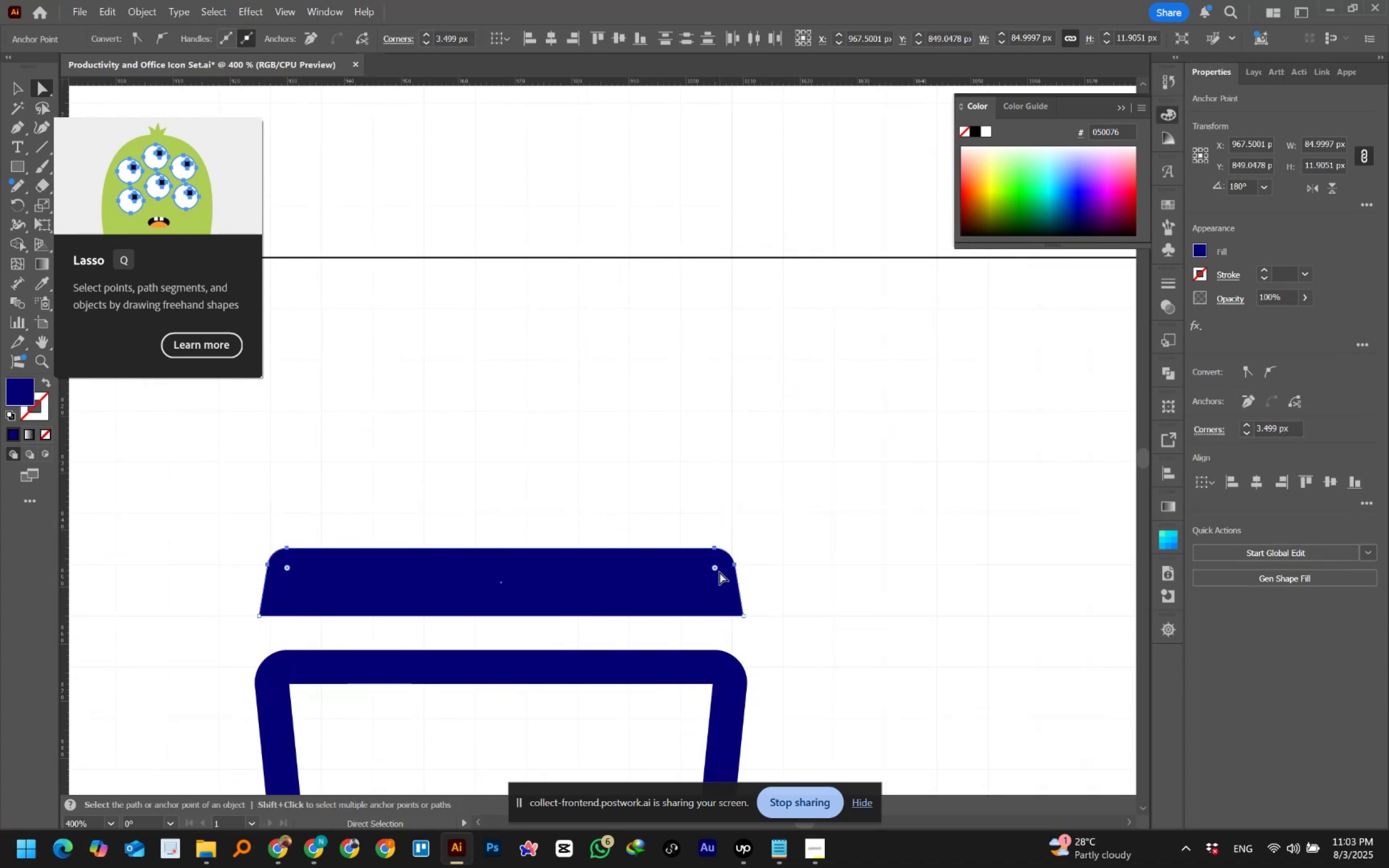 
hold_key(key=Space, duration=1.46)
 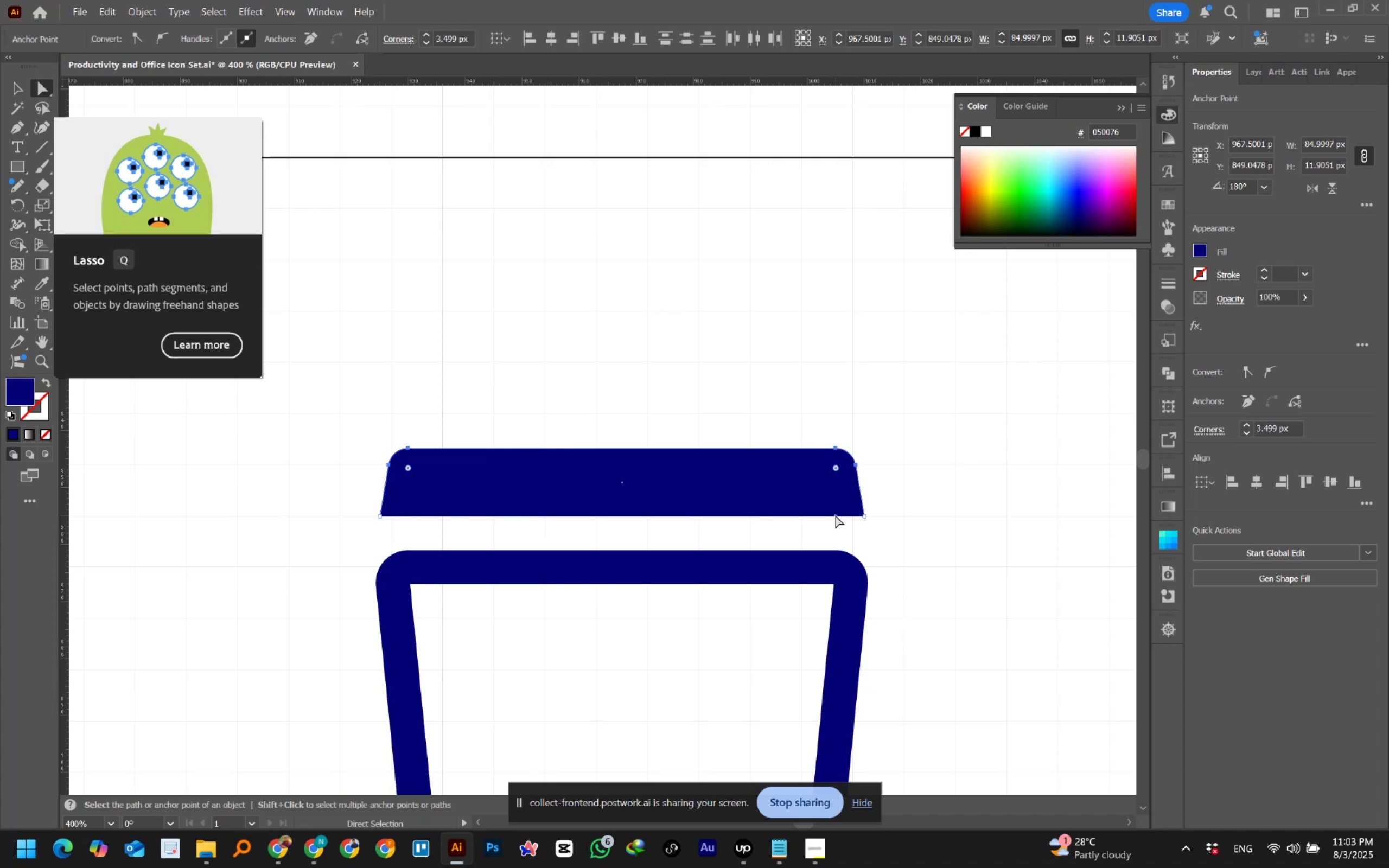 
wait(11.55)
 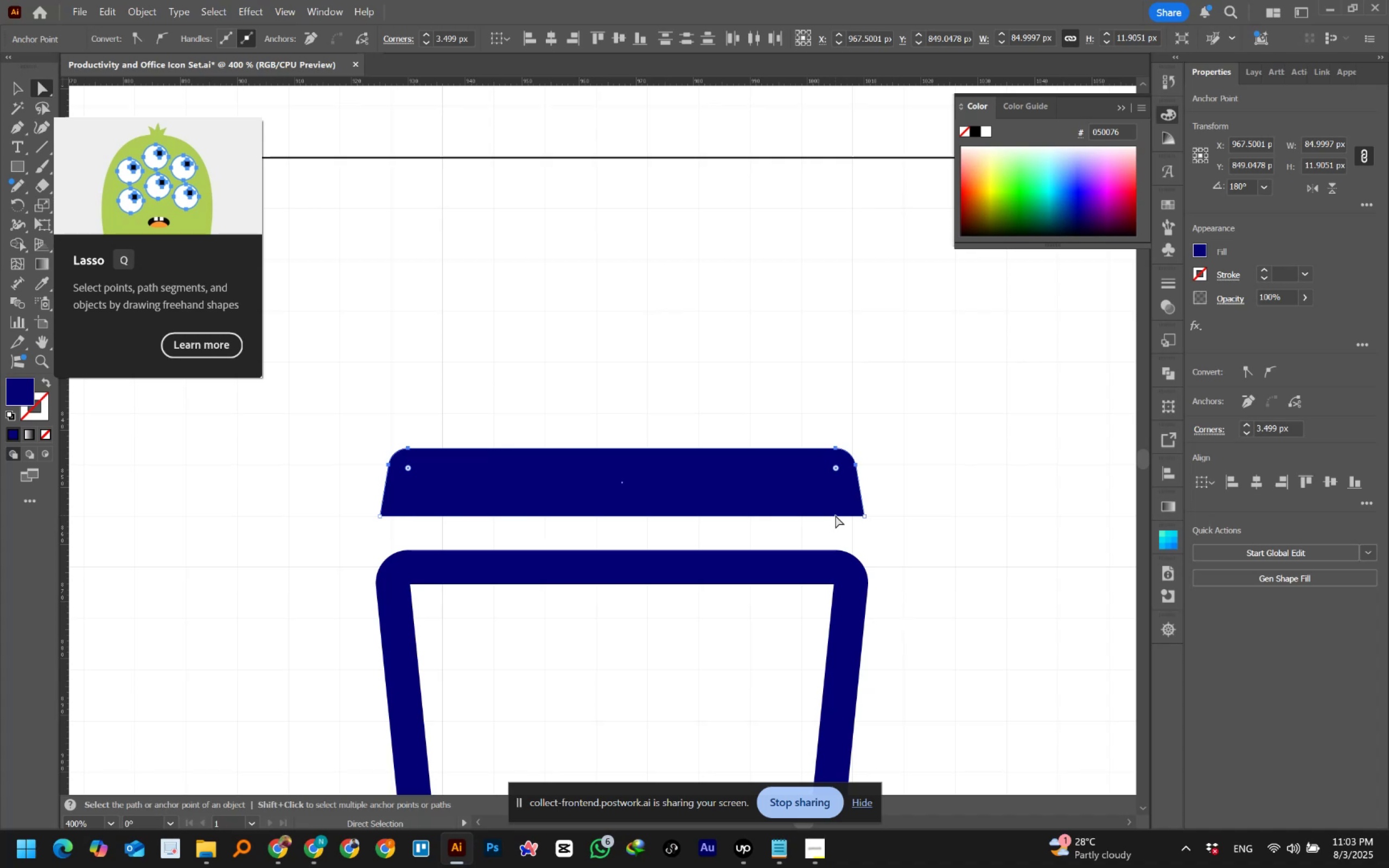 
left_click([927, 434])
 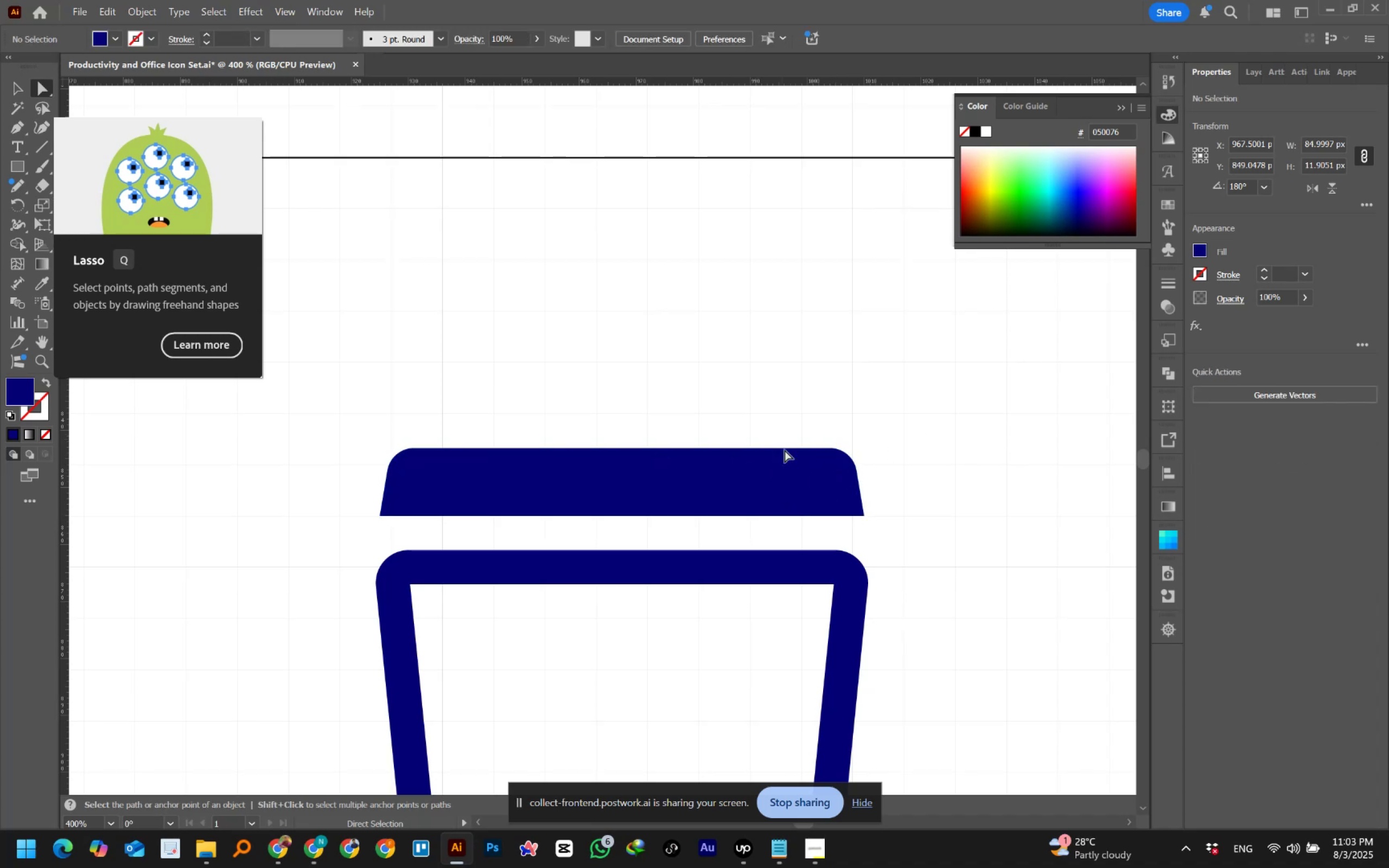 
hold_key(key=AltLeft, duration=0.9)
scroll: coordinate [511, 462], scroll_direction: down, amount: 3.0
 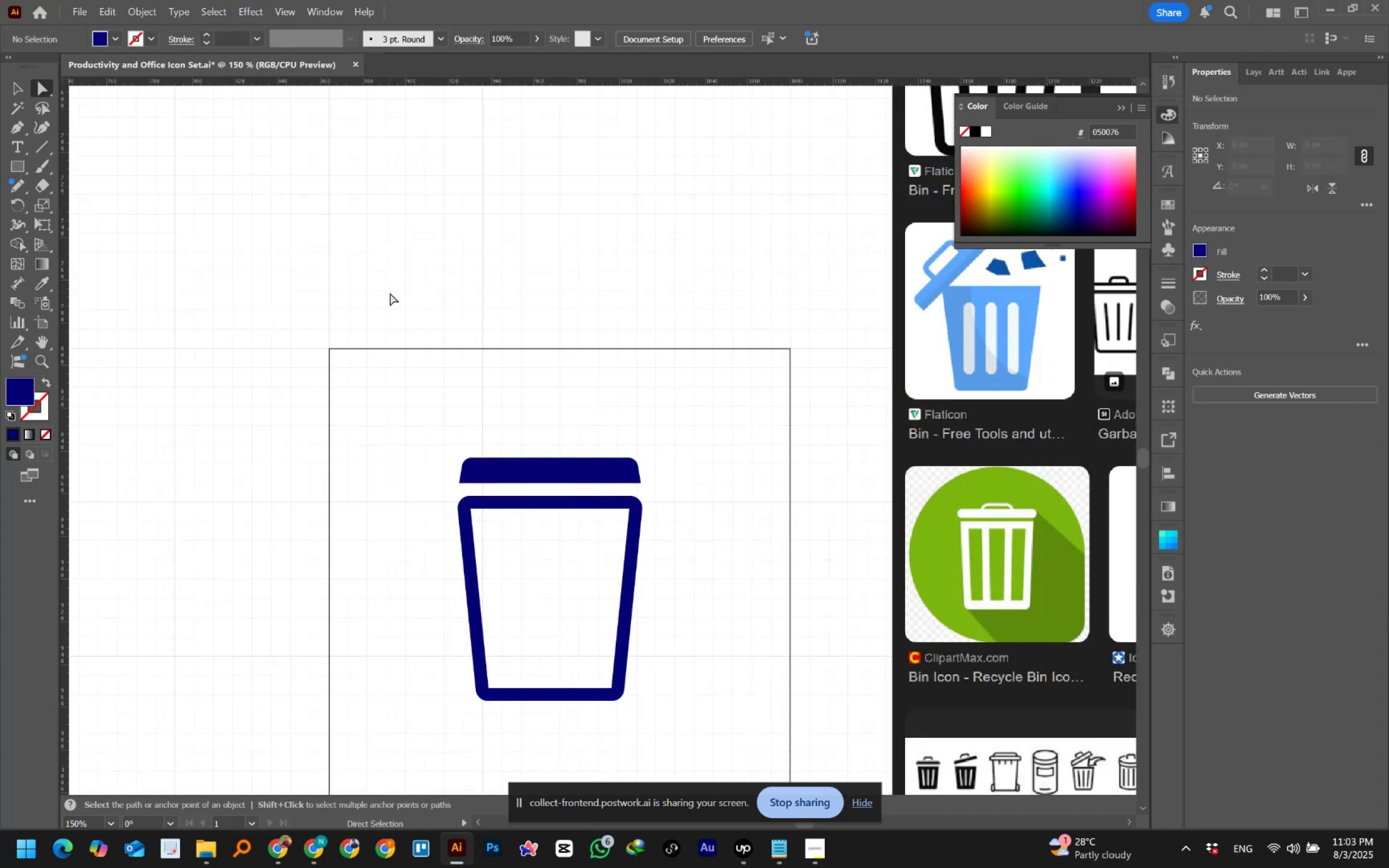 
hold_key(key=AltLeft, duration=0.42)
scroll: coordinate [365, 374], scroll_direction: down, amount: 2.0
 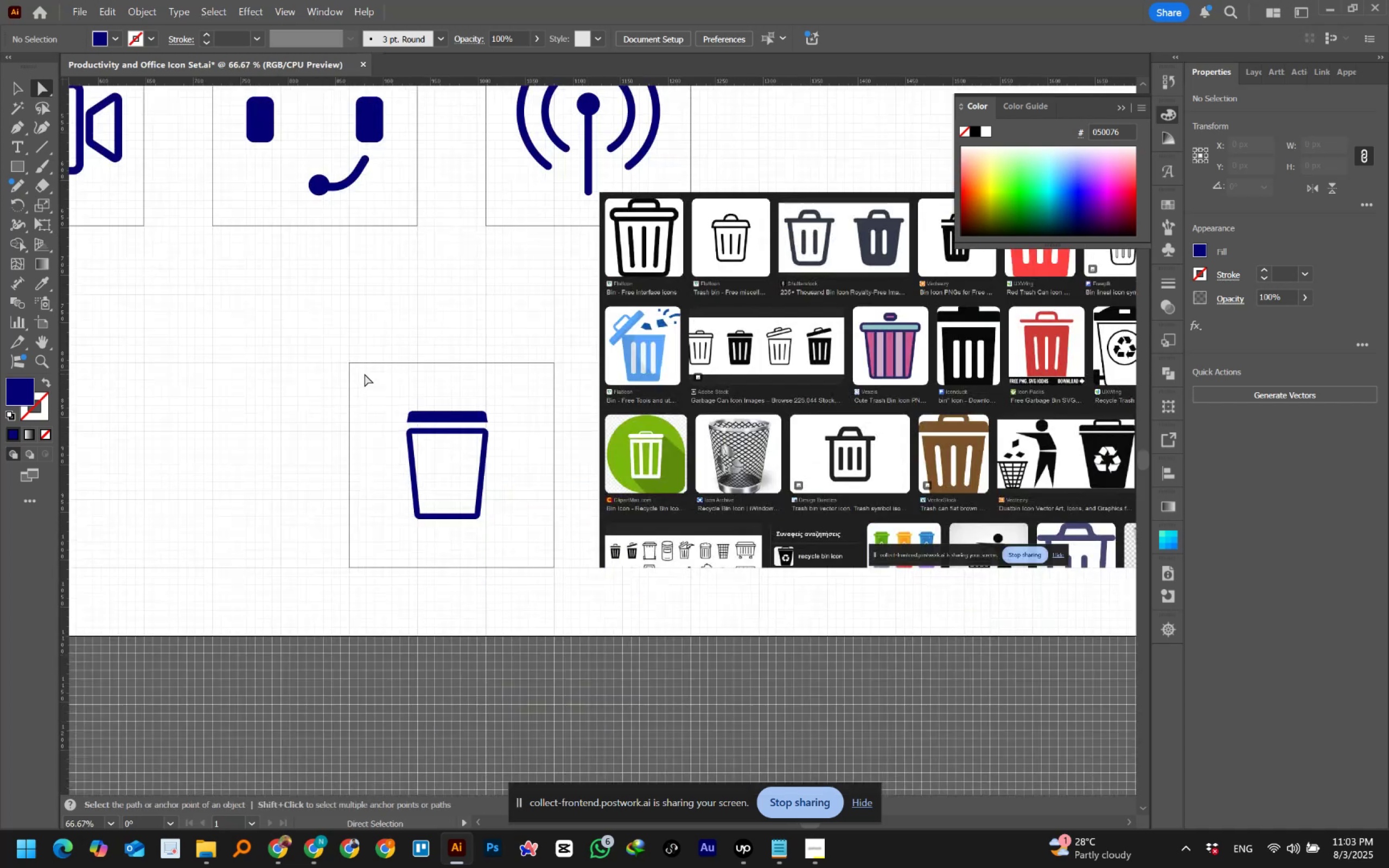 
hold_key(key=Space, duration=1.51)
 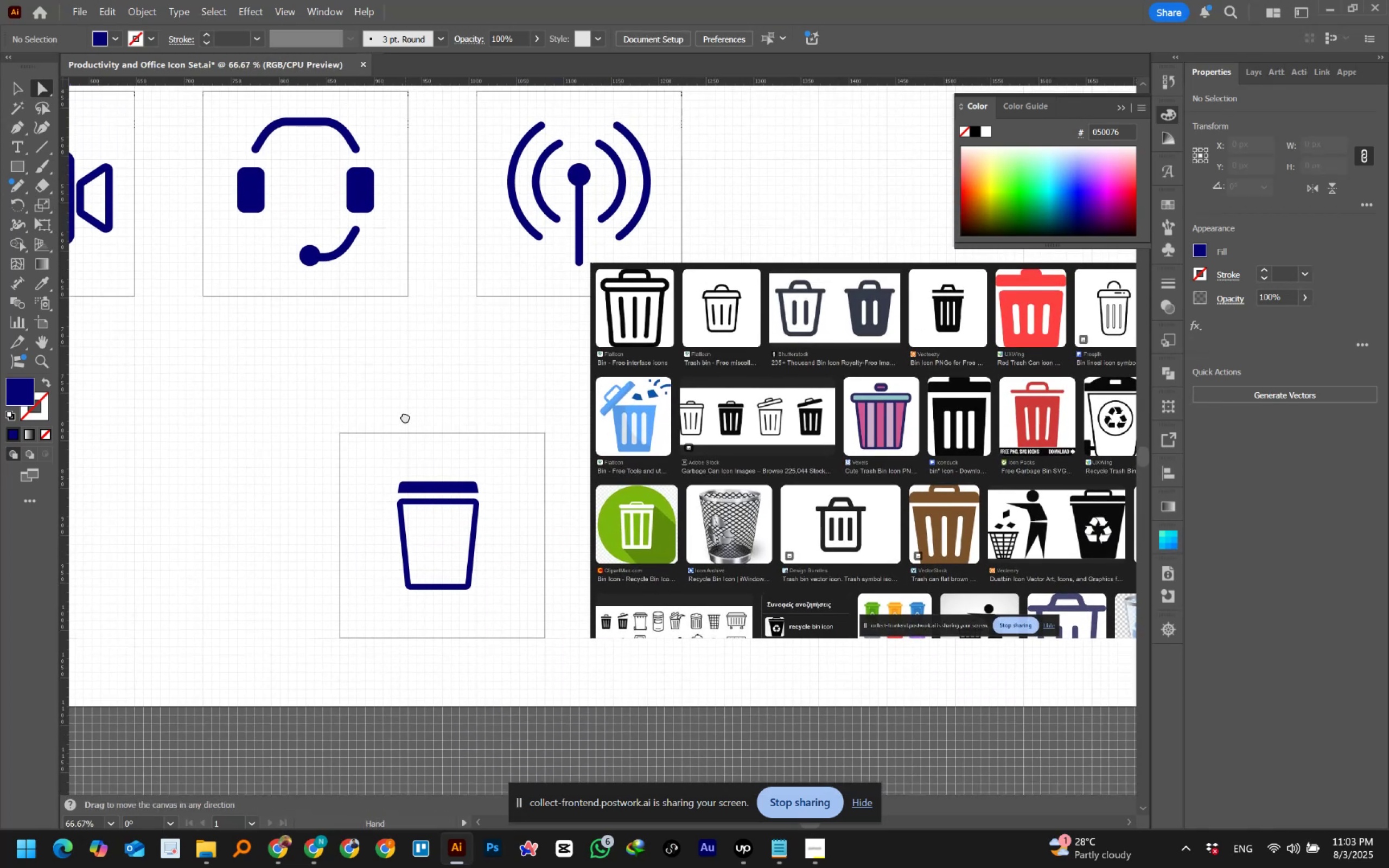 
hold_key(key=Space, duration=1.51)
 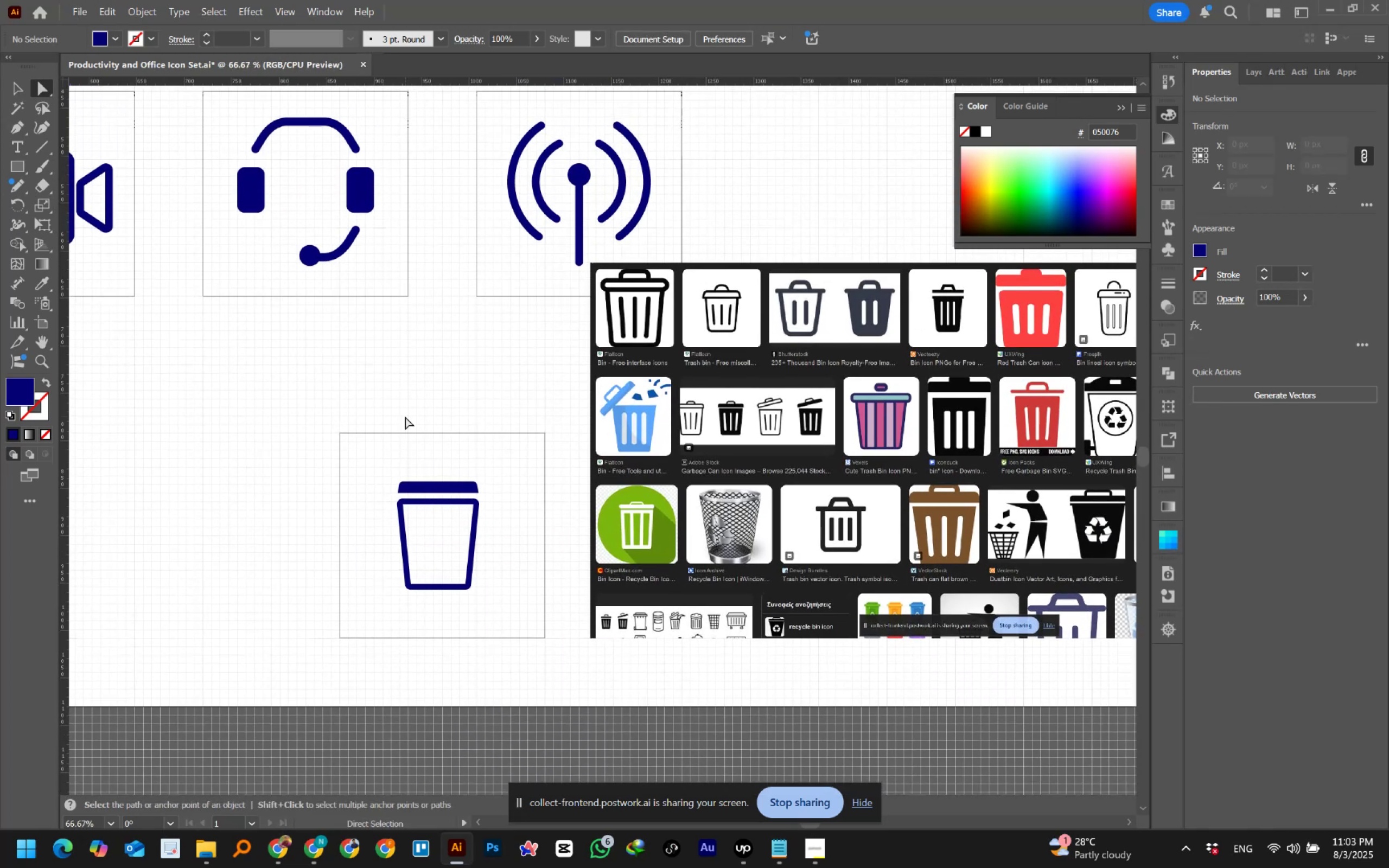 
hold_key(key=Space, duration=0.41)
 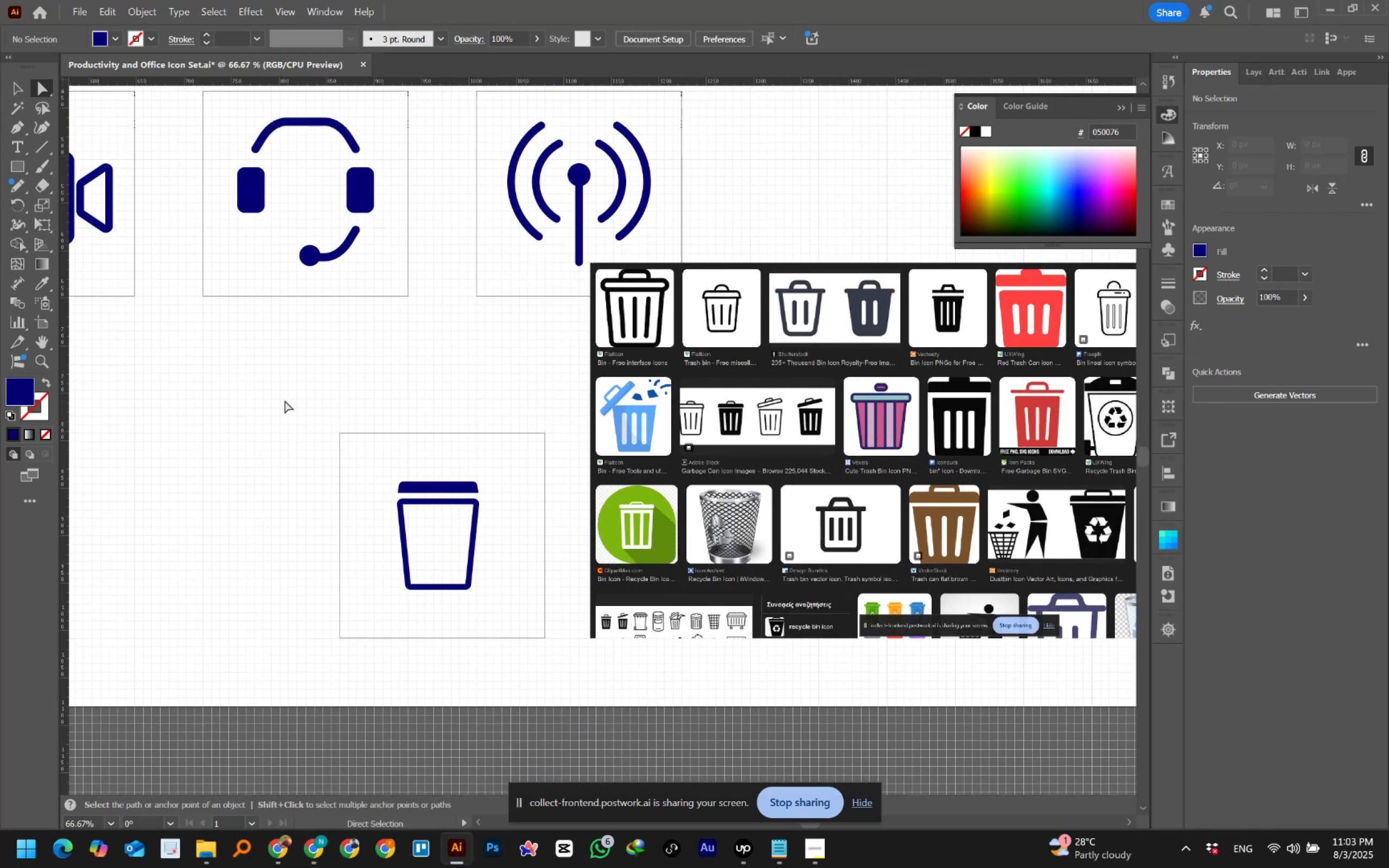 
hold_key(key=AltLeft, duration=0.67)
scroll: coordinate [412, 488], scroll_direction: up, amount: 4.0
 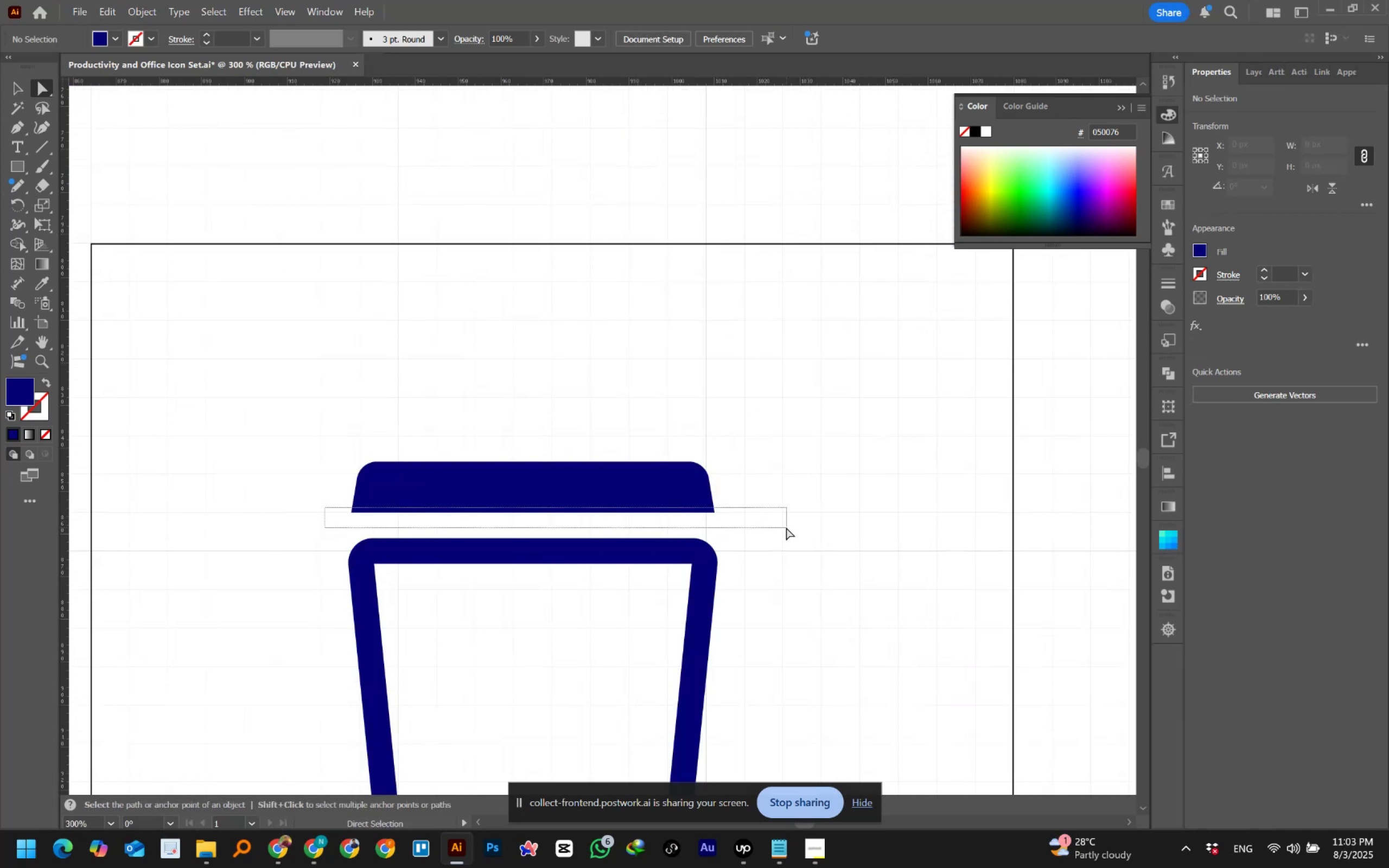 
key(ArrowUp)
 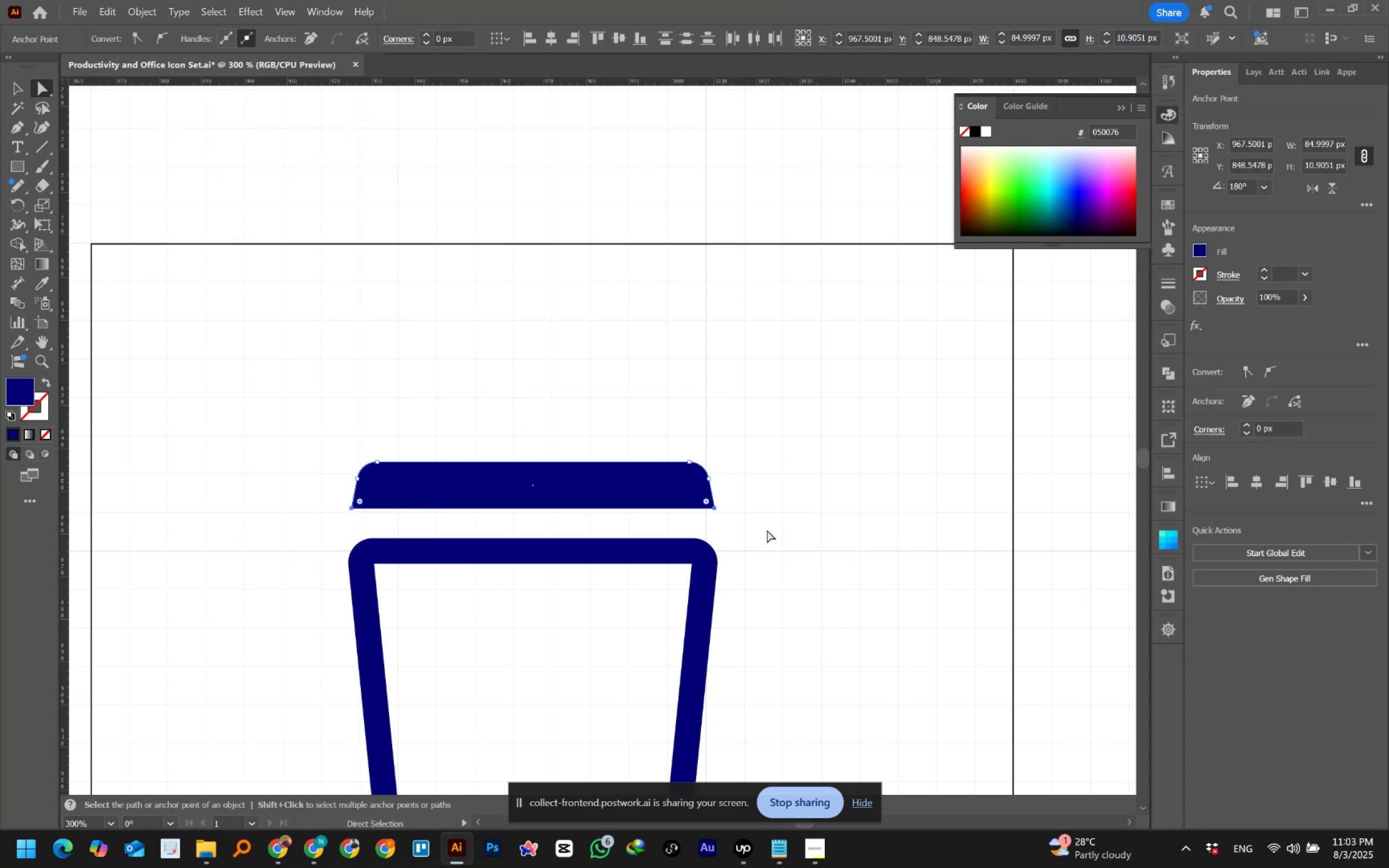 
key(ArrowUp)
 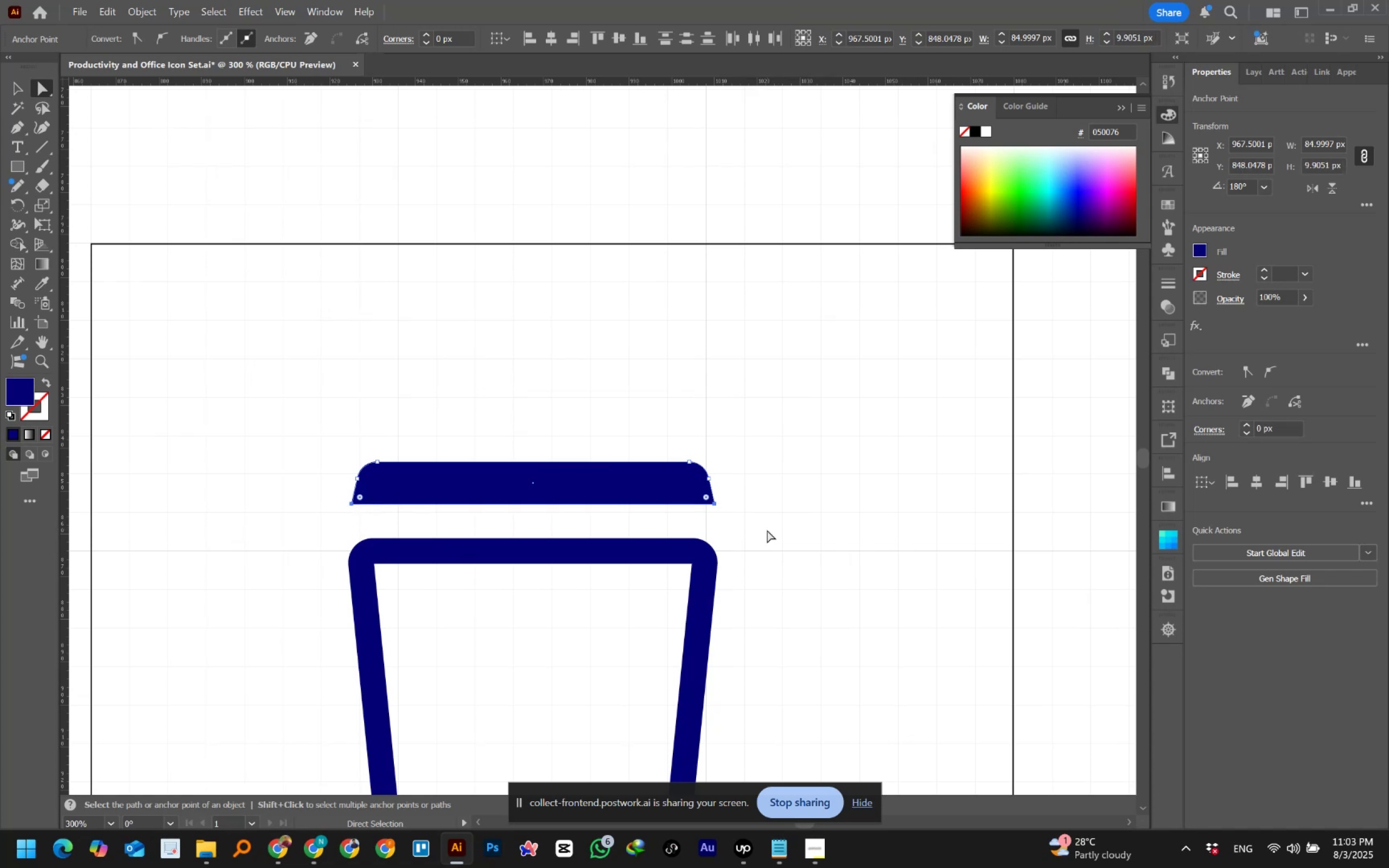 
left_click([767, 530])
 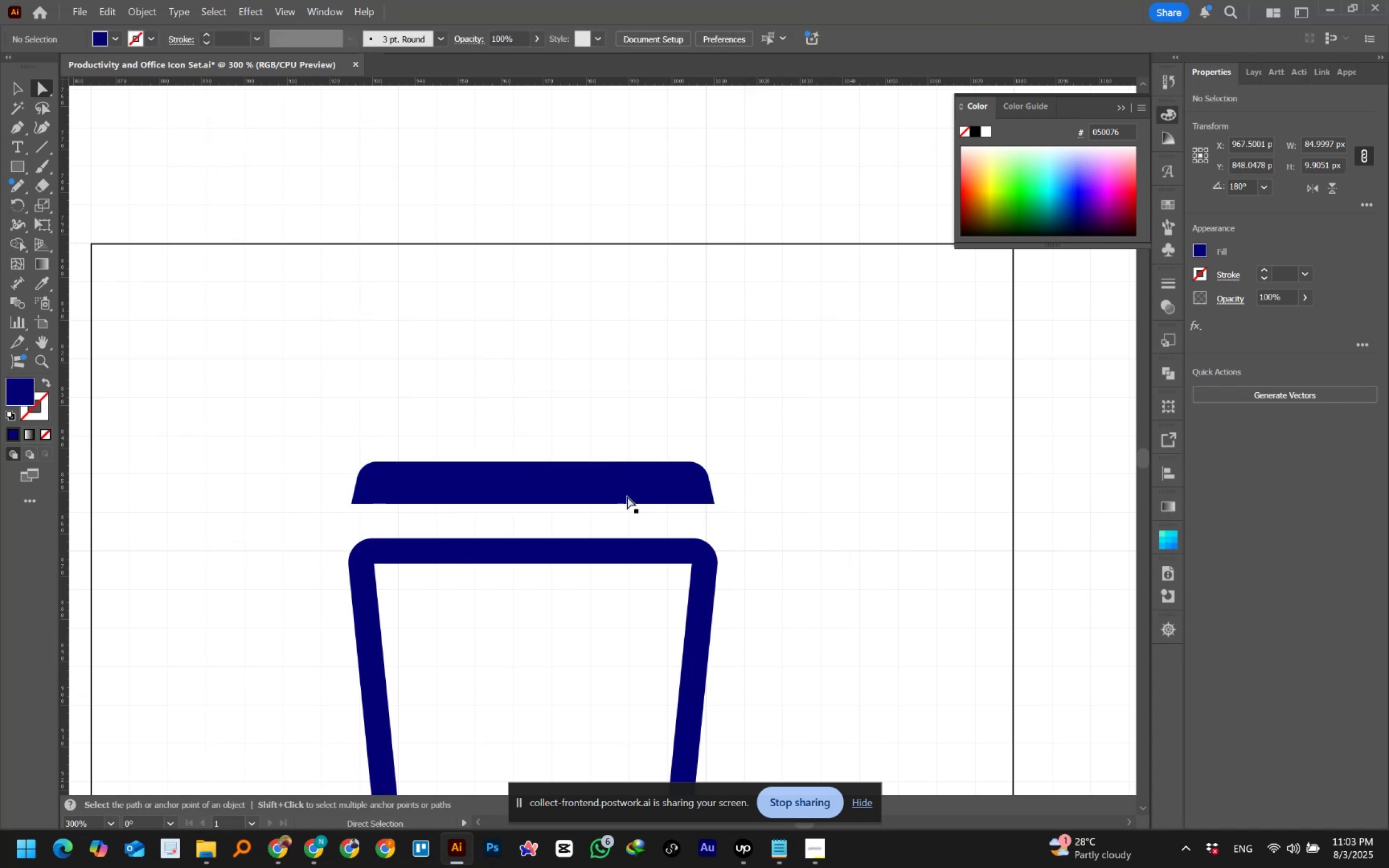 
hold_key(key=AltLeft, duration=1.1)
scroll: coordinate [500, 470], scroll_direction: down, amount: 3.0
 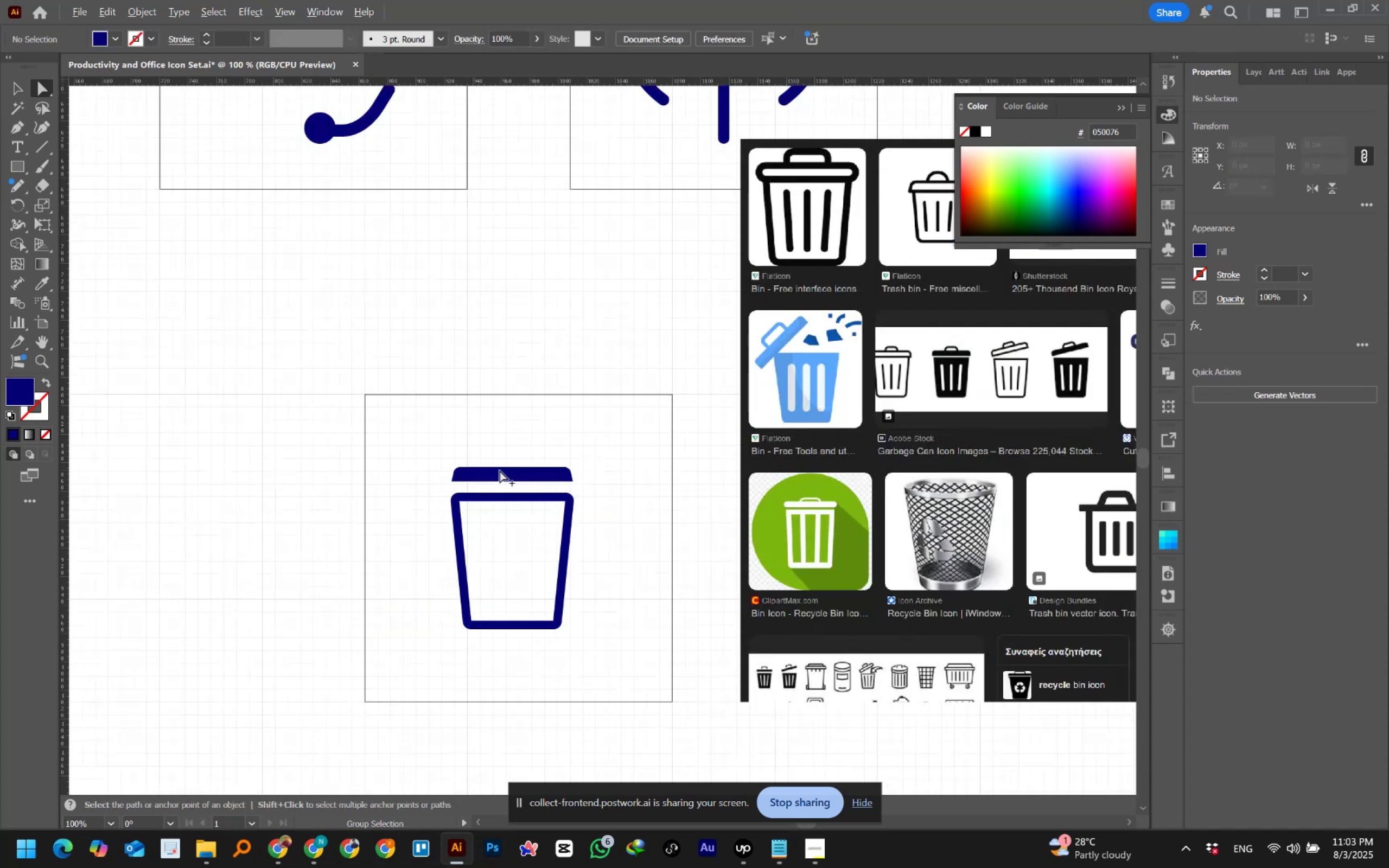 
hold_key(key=Space, duration=1.33)
 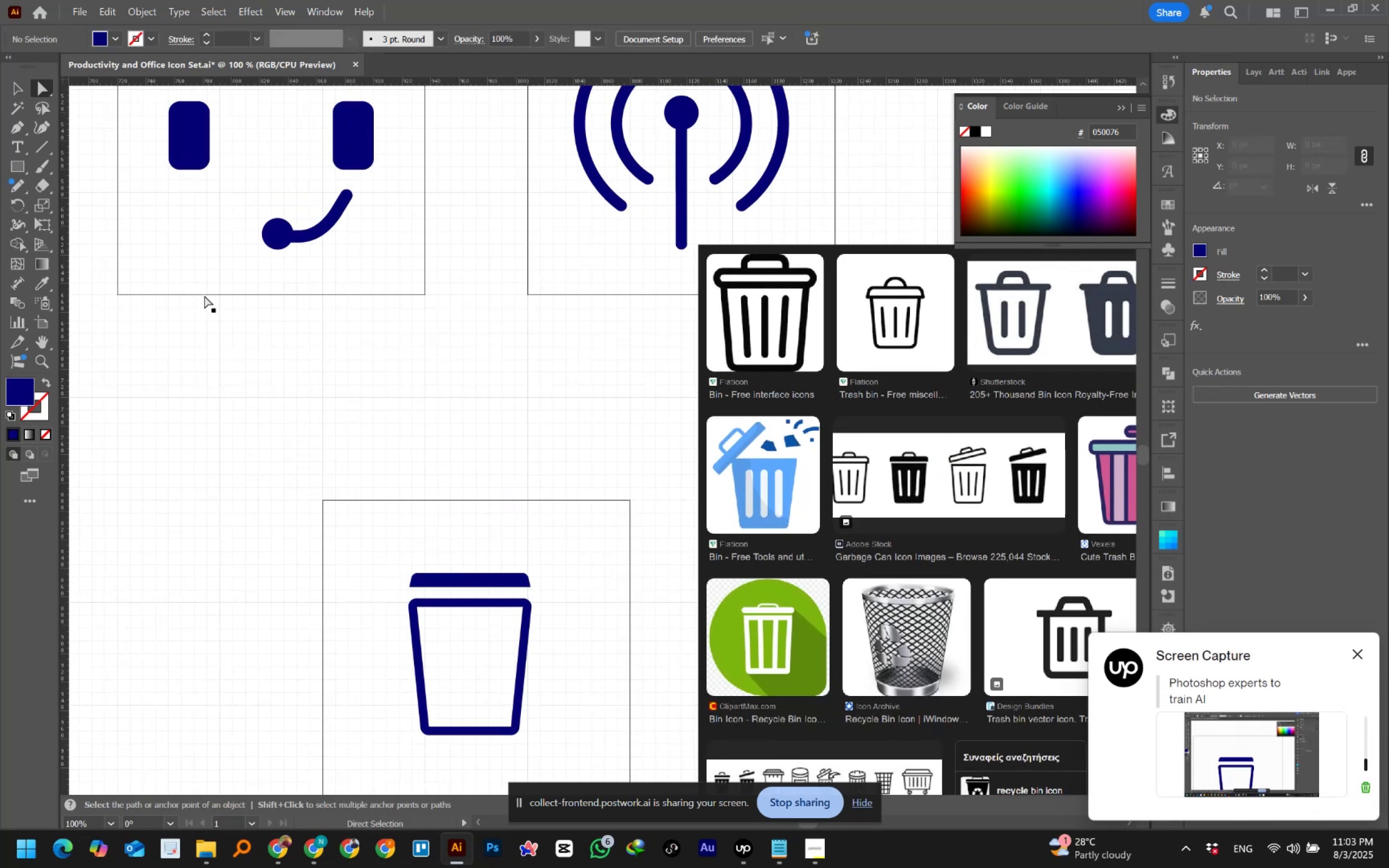 
scroll: coordinate [205, 296], scroll_direction: down, amount: 4.0
 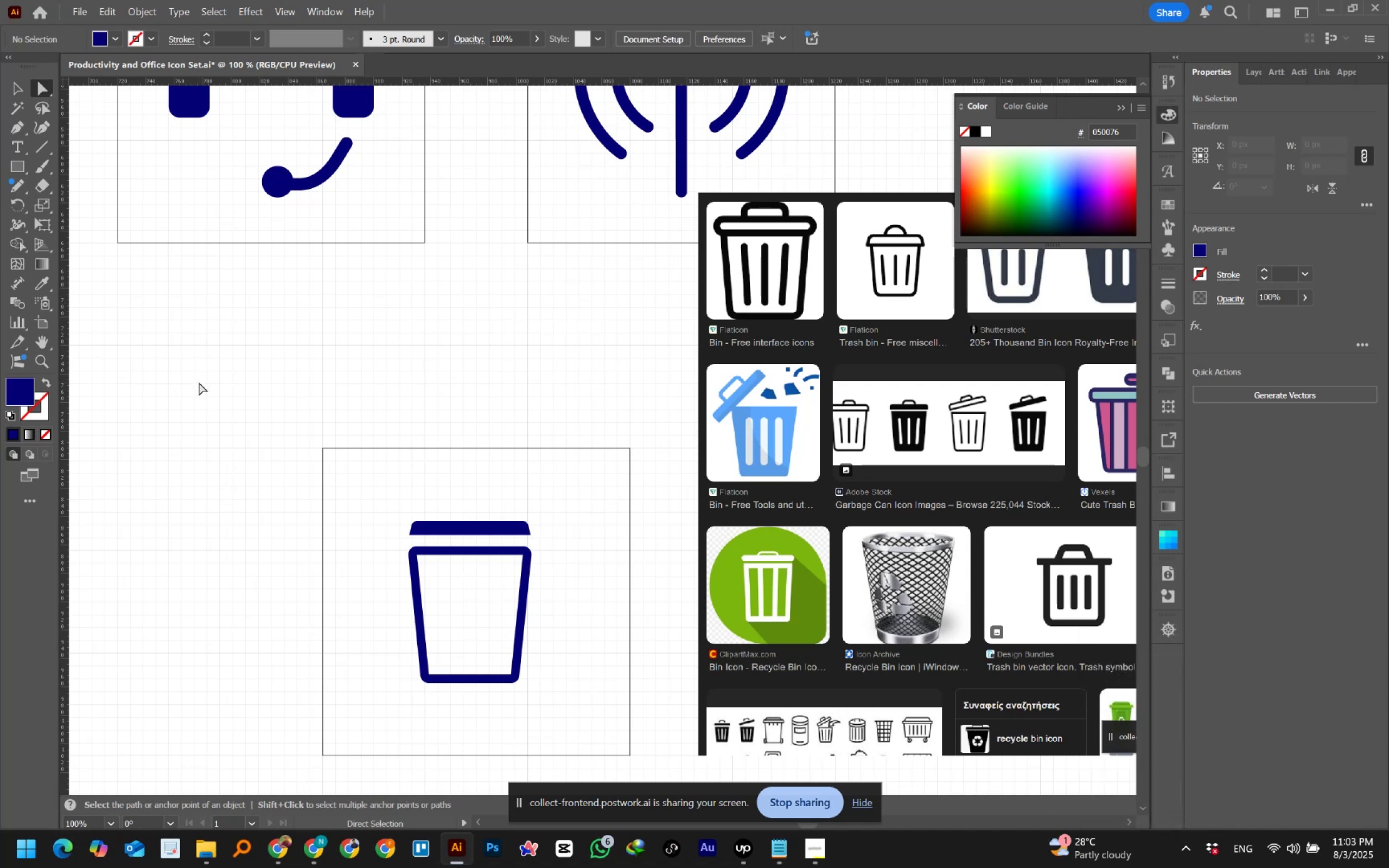 
wait(6.96)
 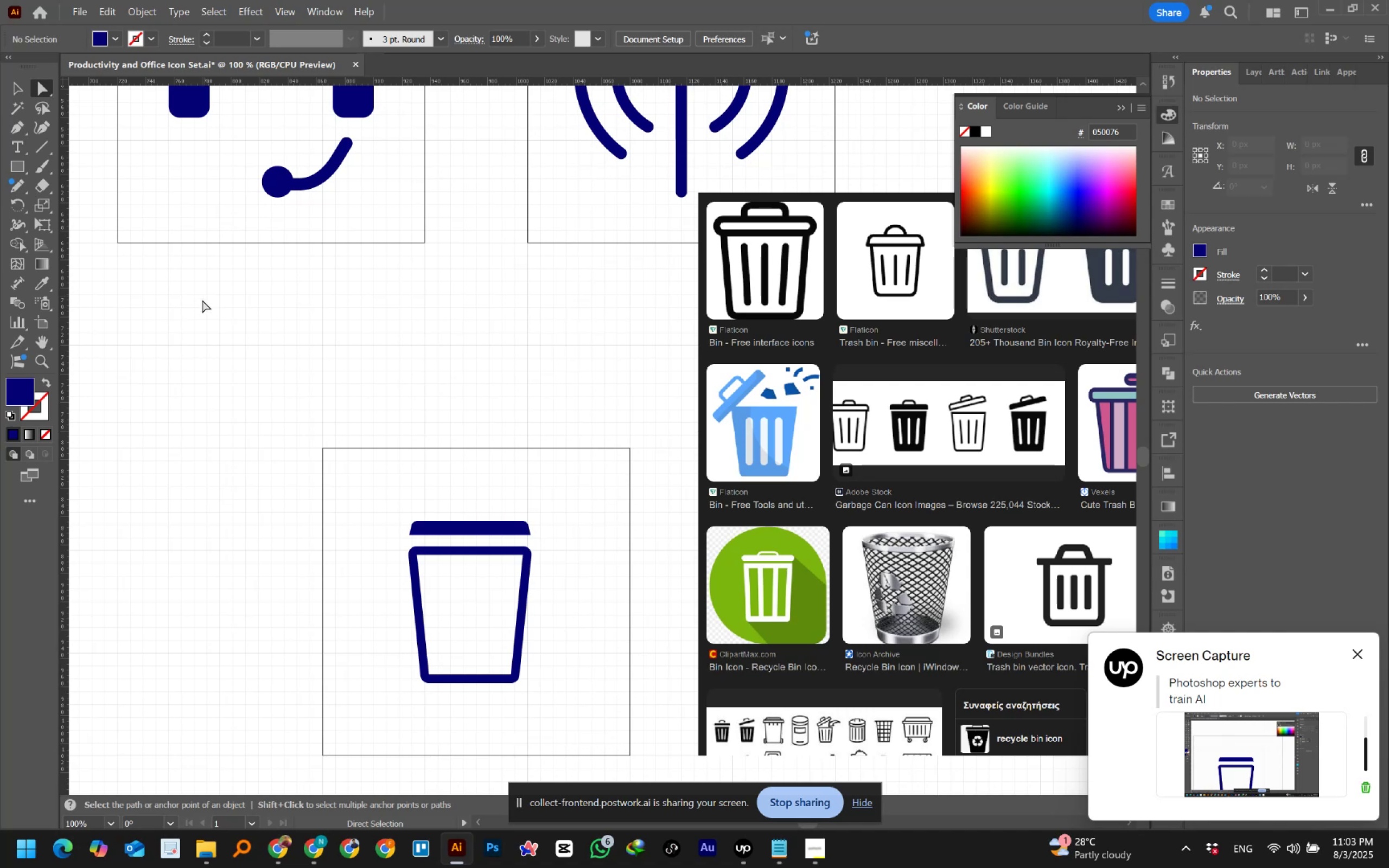 
left_click([16, 87])
 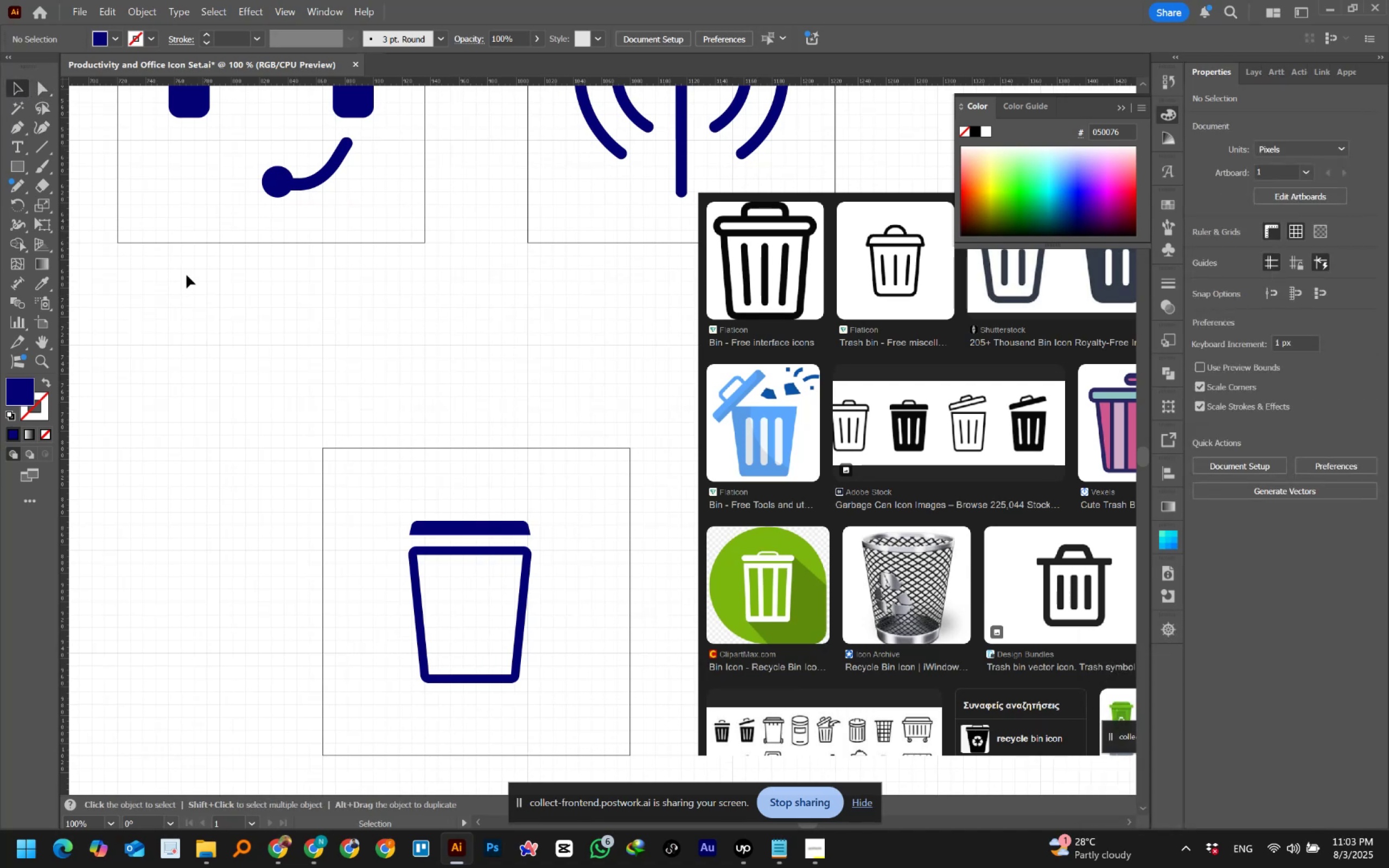 
hold_key(key=AltLeft, duration=0.82)
scroll: coordinate [473, 585], scroll_direction: up, amount: 3.0
 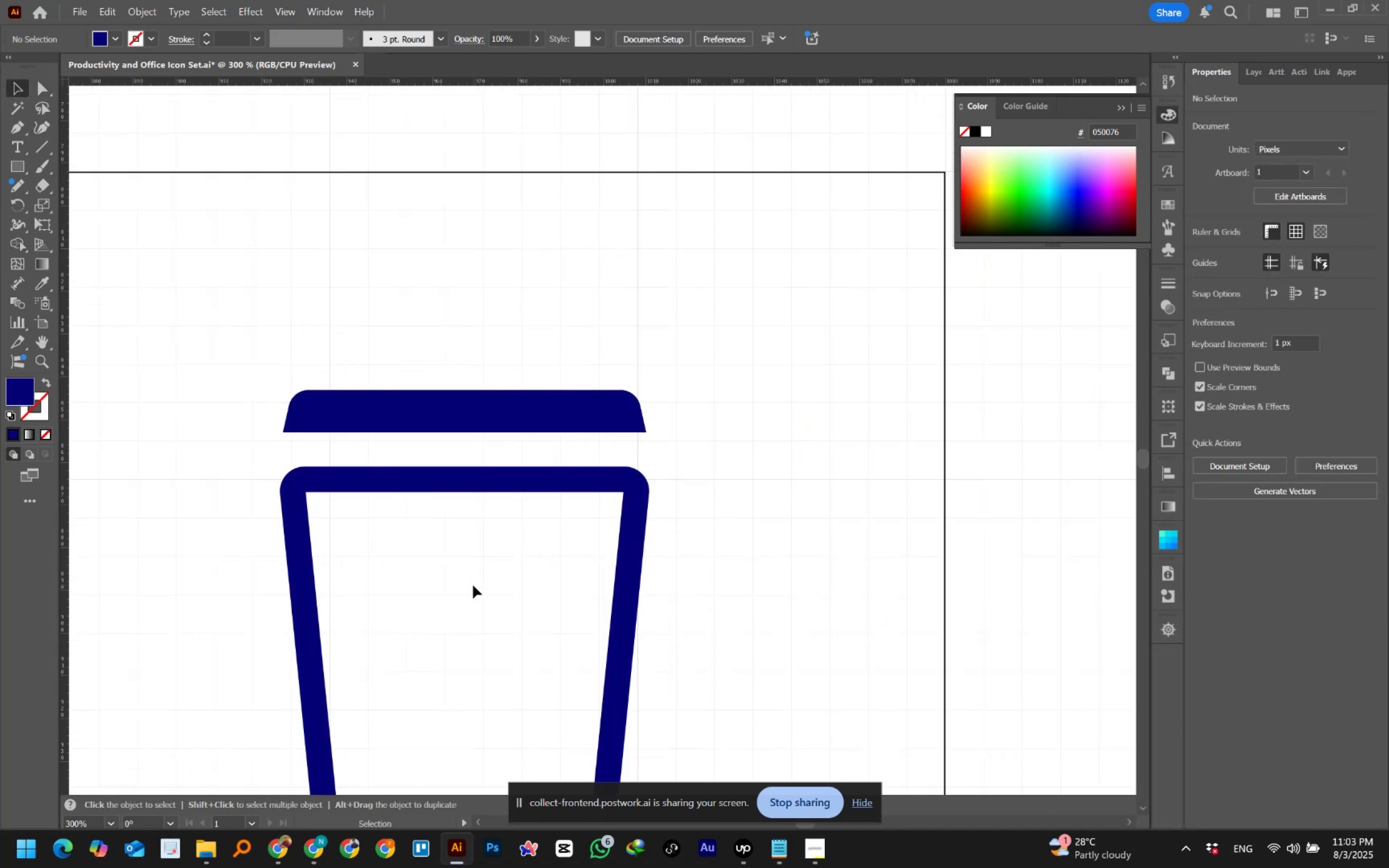 
hold_key(key=Space, duration=0.73)
 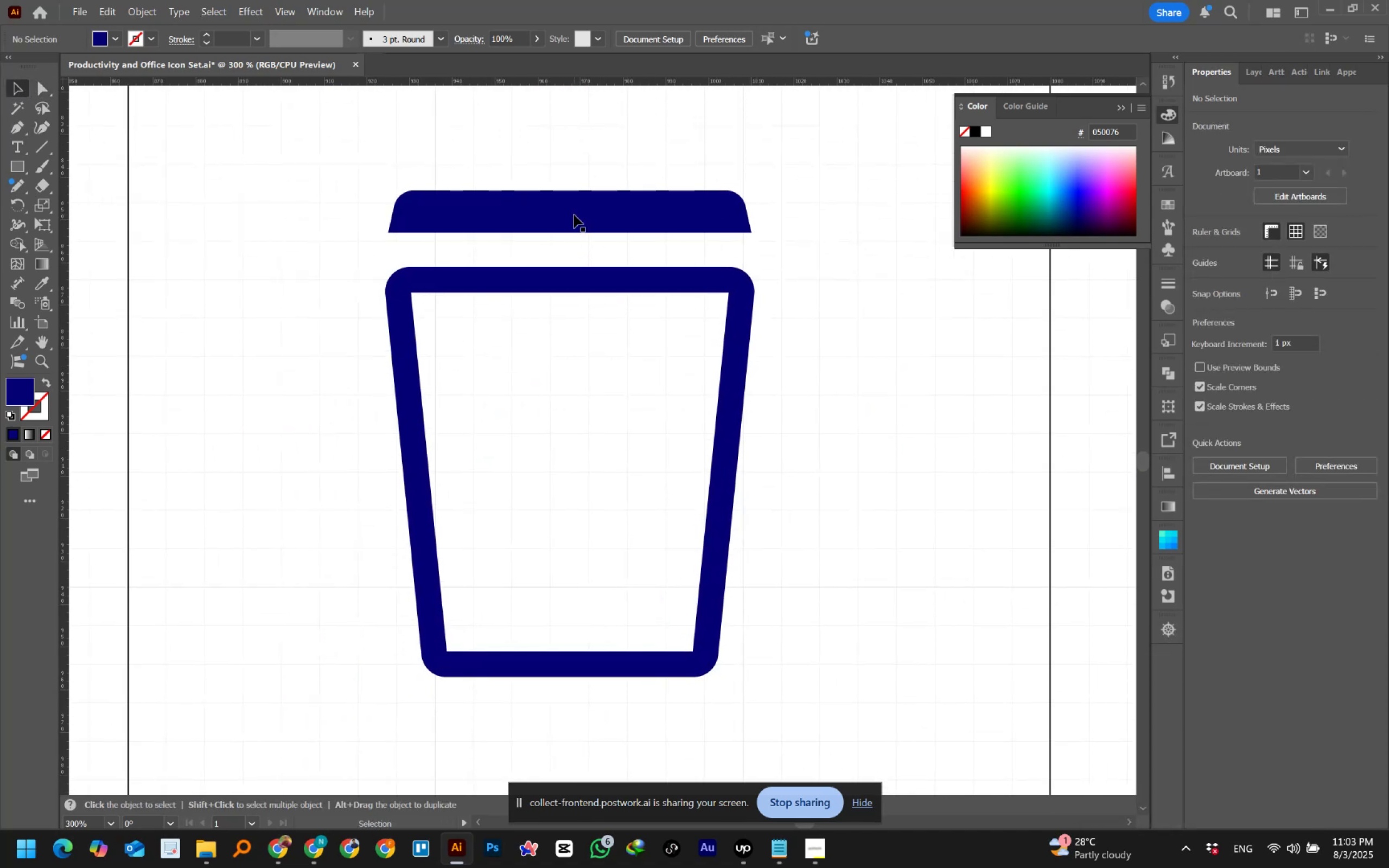 
hold_key(key=ShiftLeft, duration=1.54)
 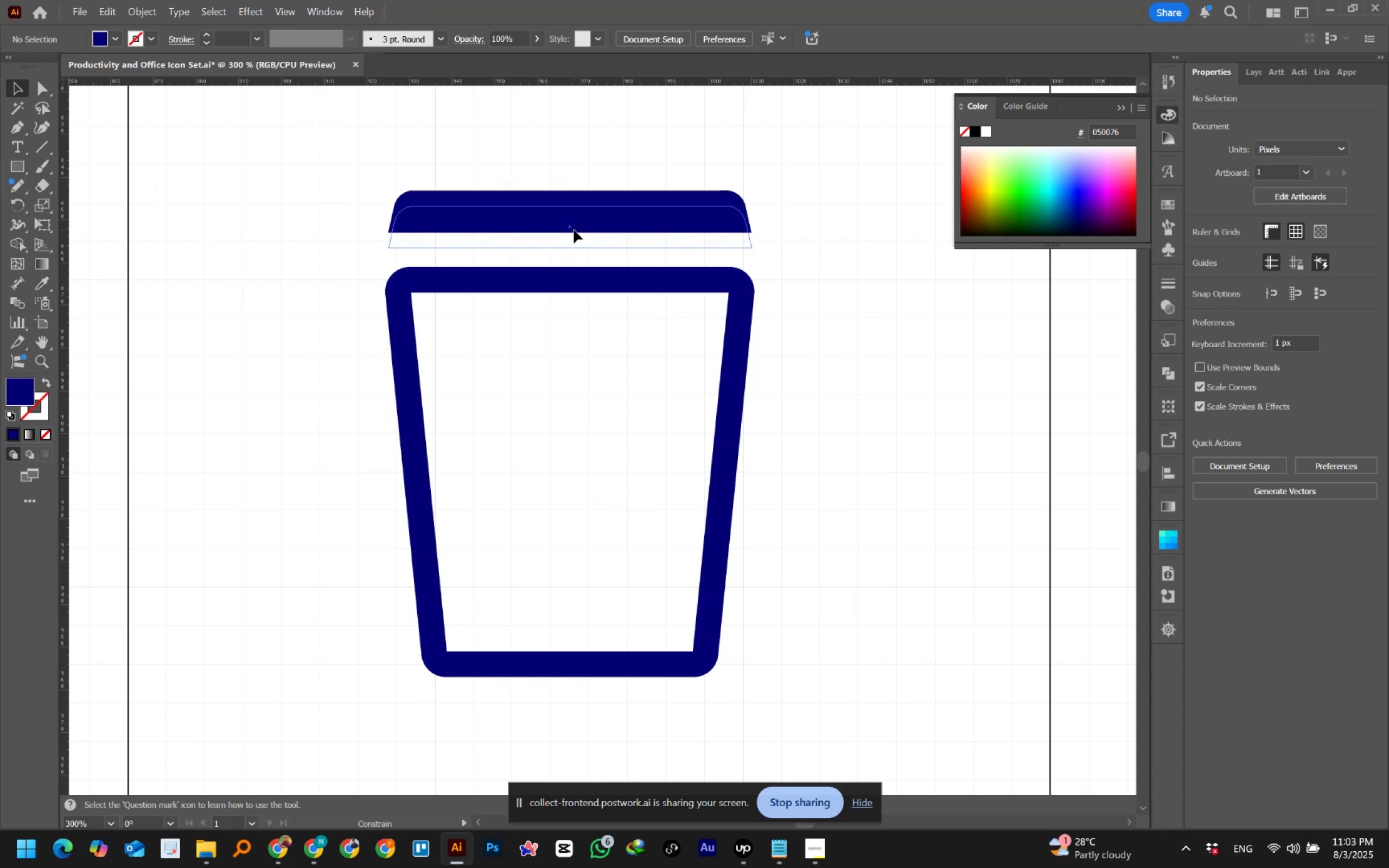 
hold_key(key=ShiftLeft, duration=1.51)
 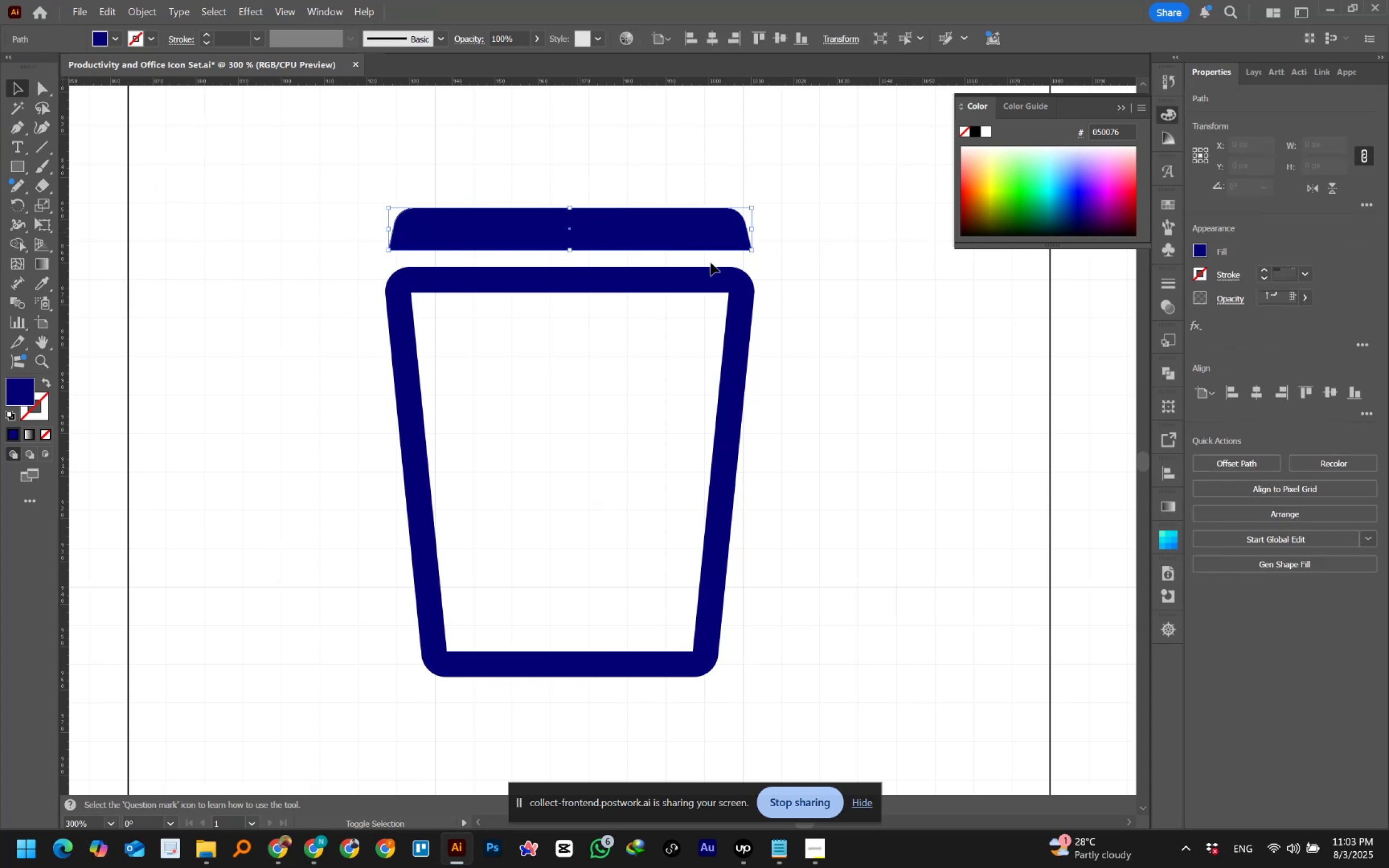 
hold_key(key=ShiftLeft, duration=0.58)
 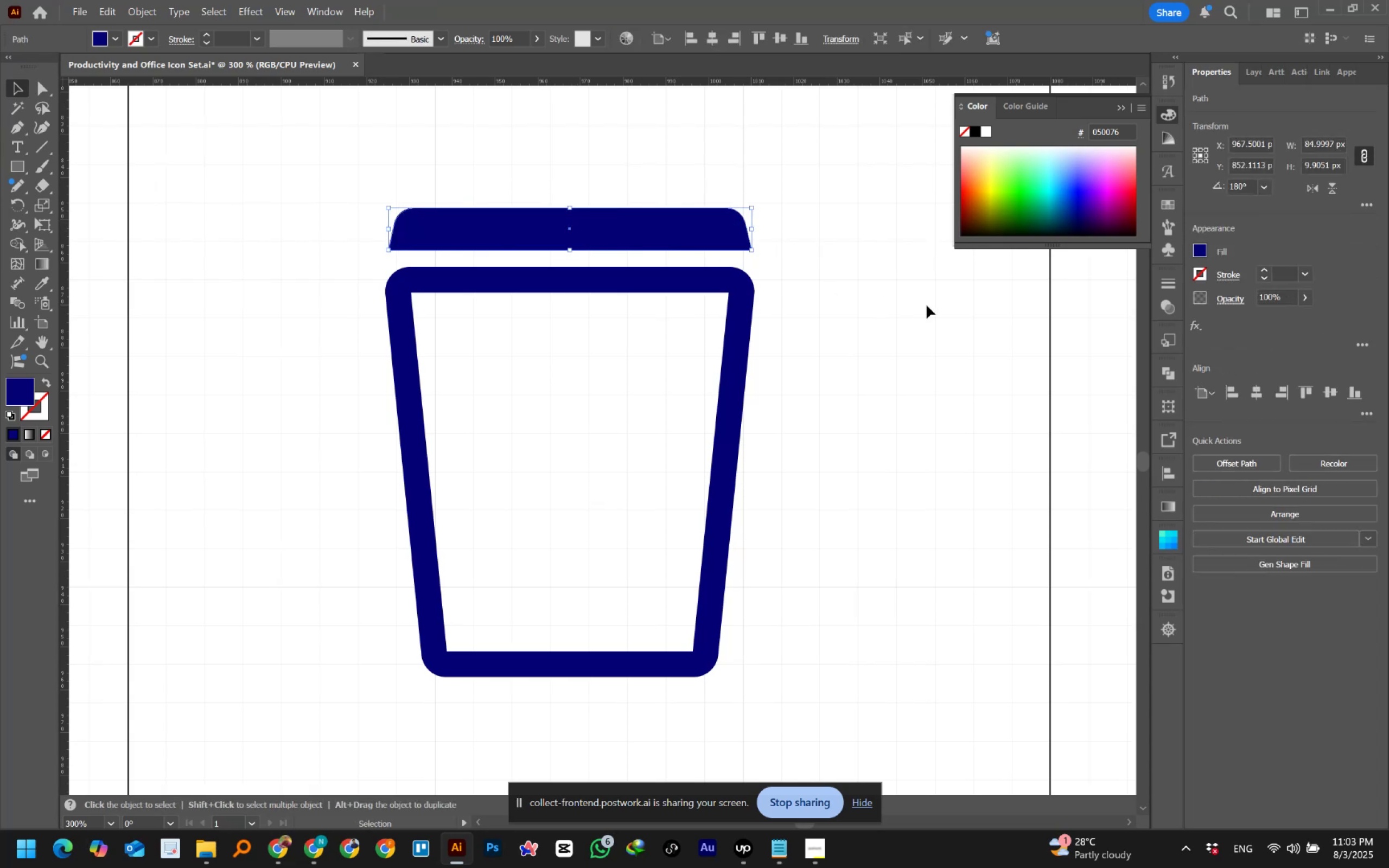 
left_click([927, 305])
 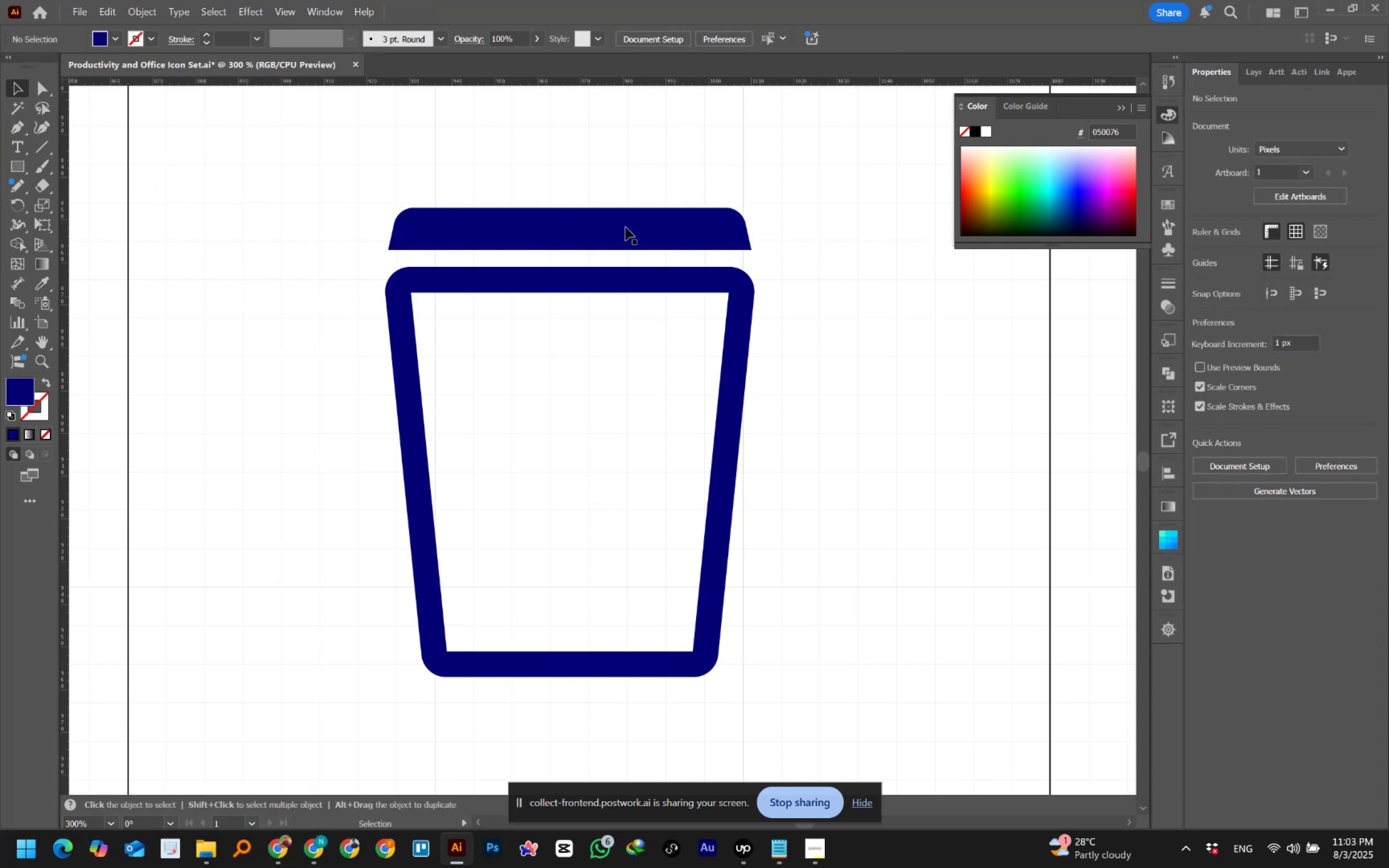 
left_click([638, 225])
 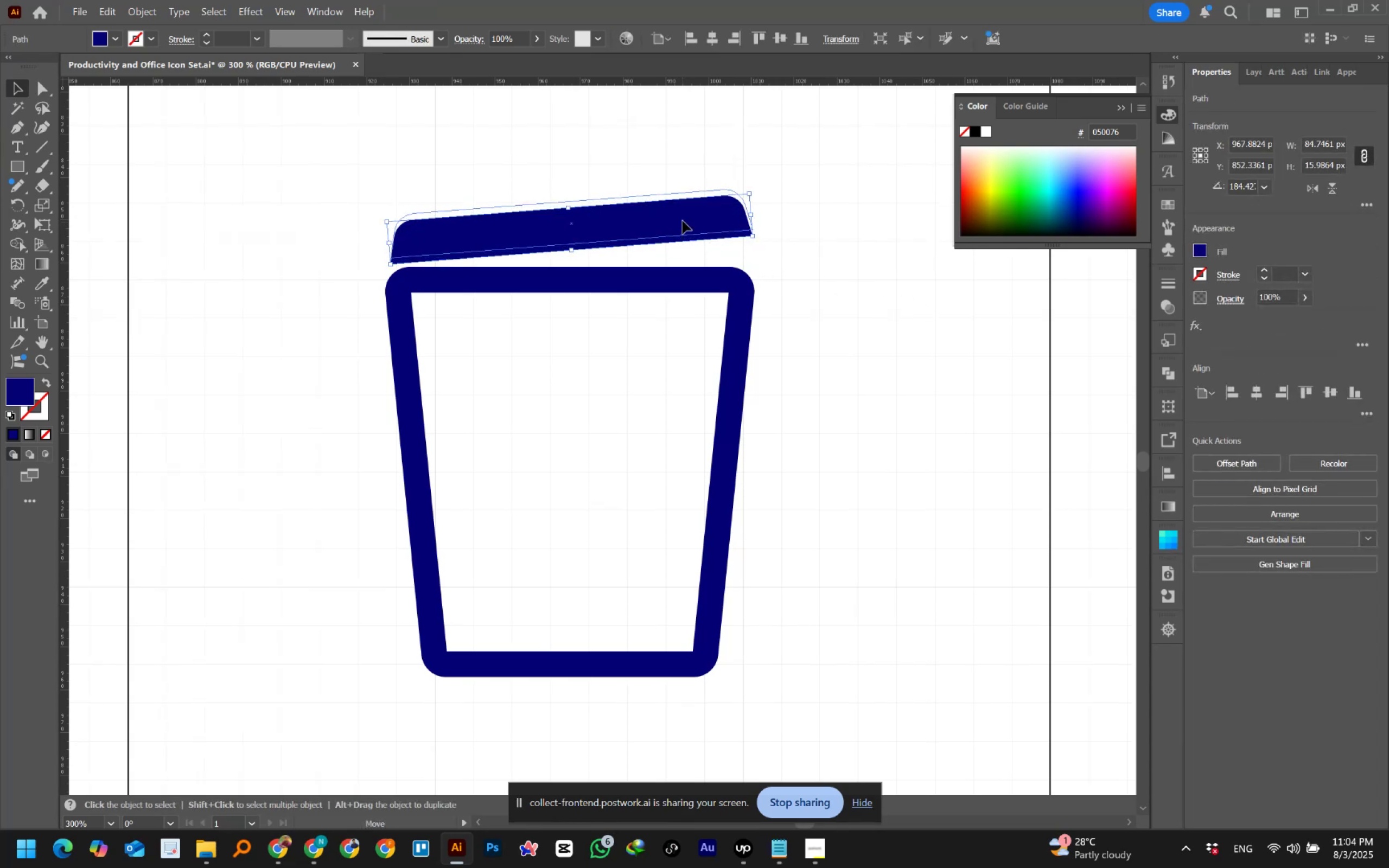 
left_click([961, 312])
 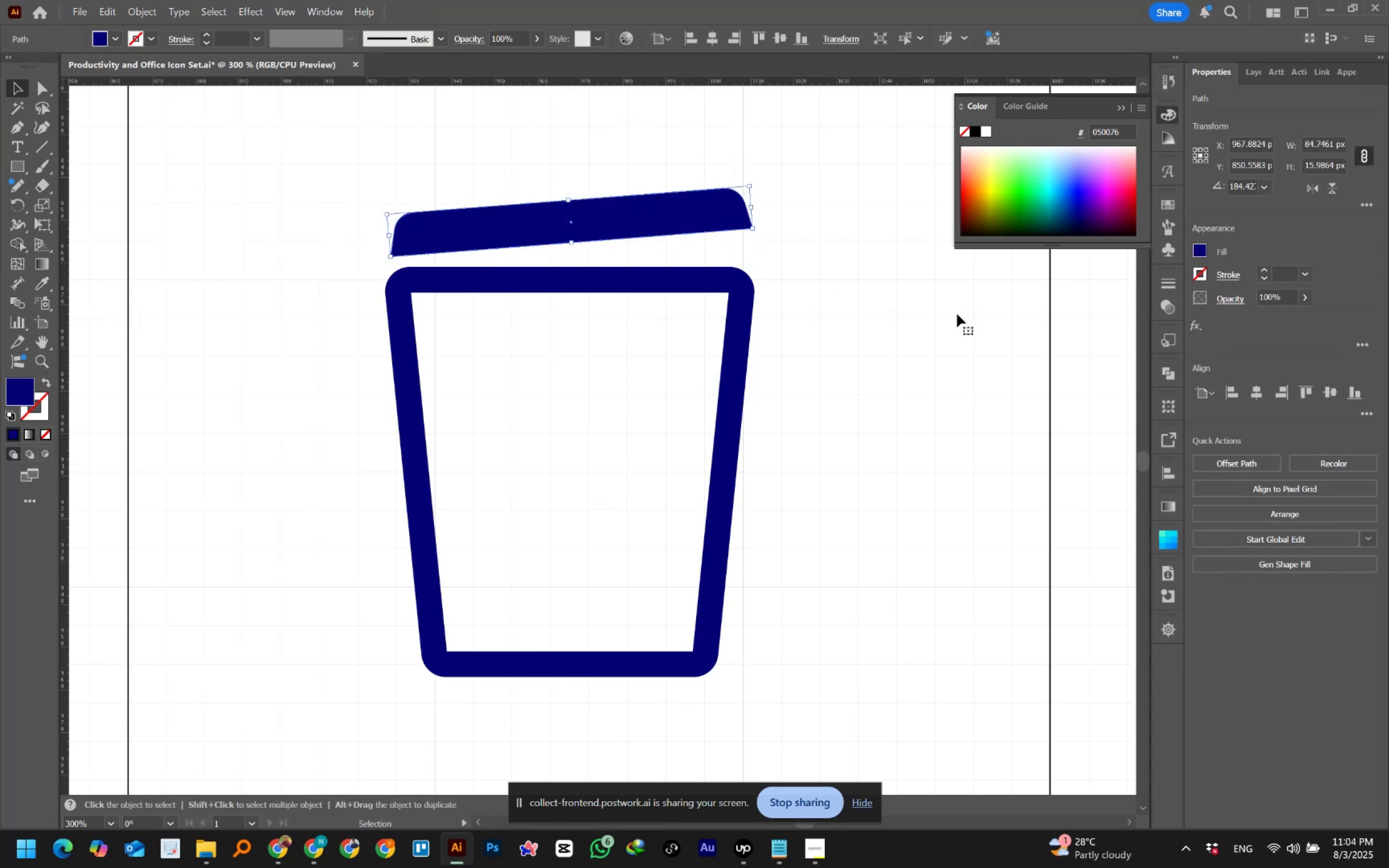 
hold_key(key=AltLeft, duration=0.55)
scroll: coordinate [957, 314], scroll_direction: down, amount: 3.0
 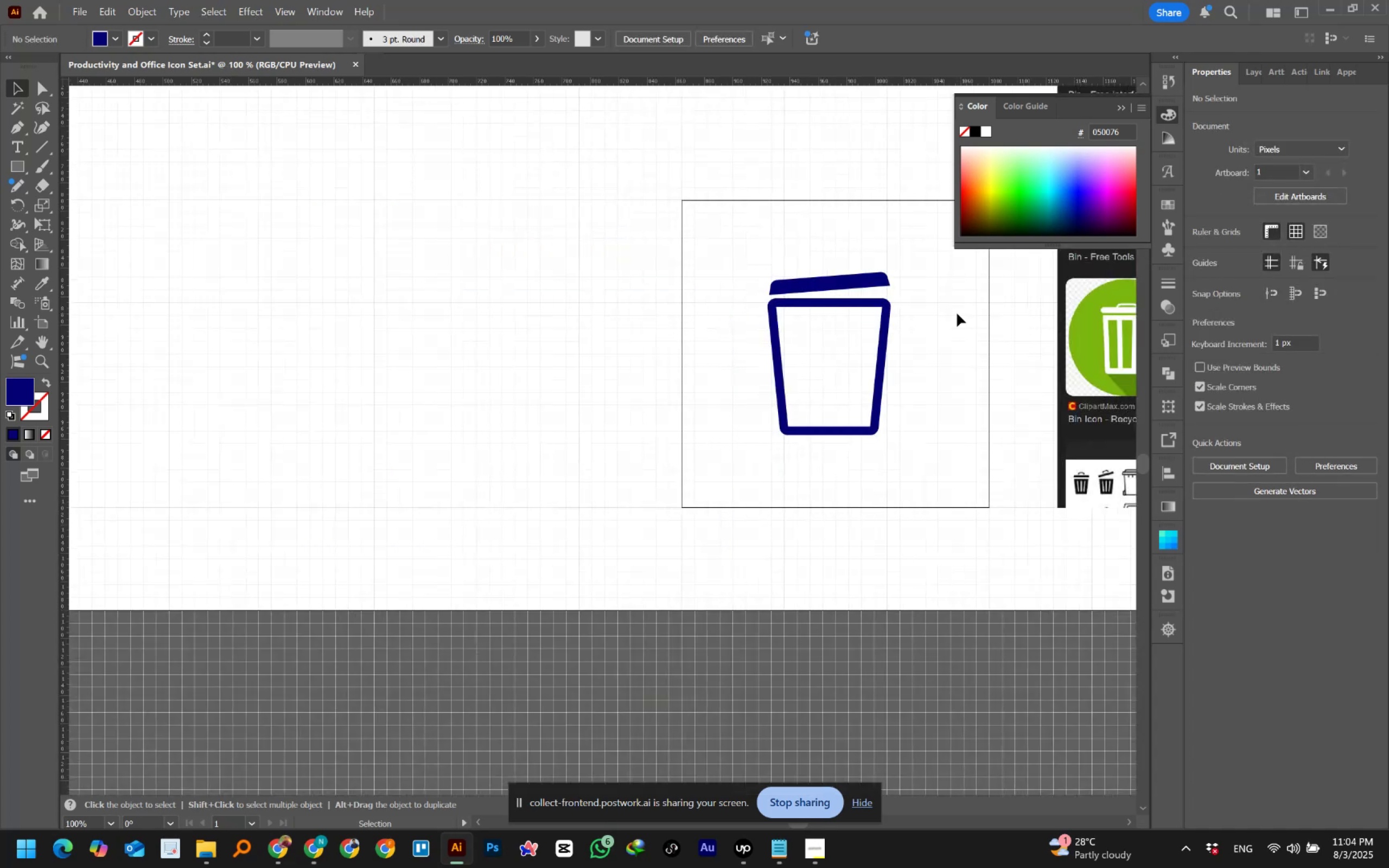 
hold_key(key=Space, duration=1.53)
 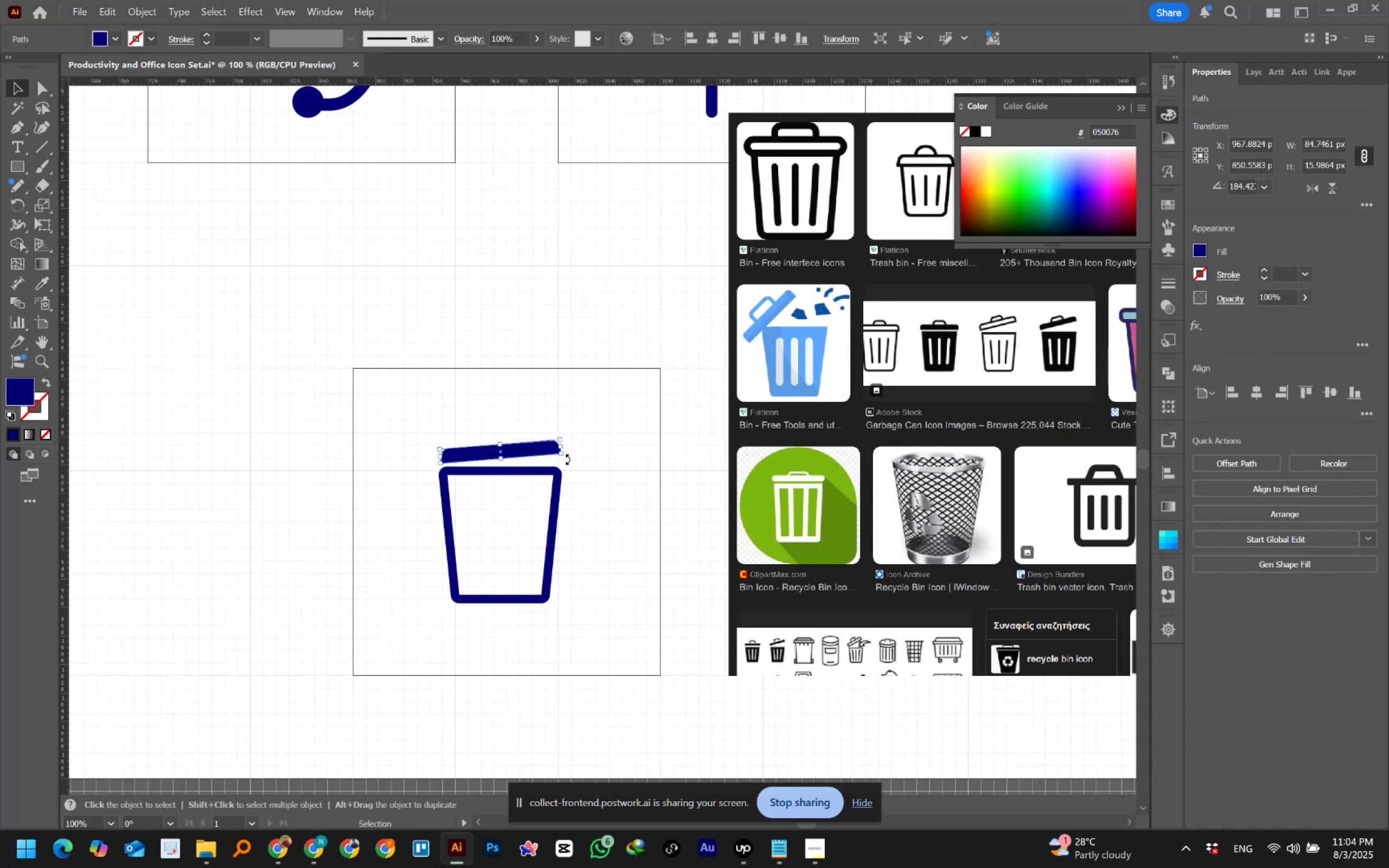 
key(Control+Z)
 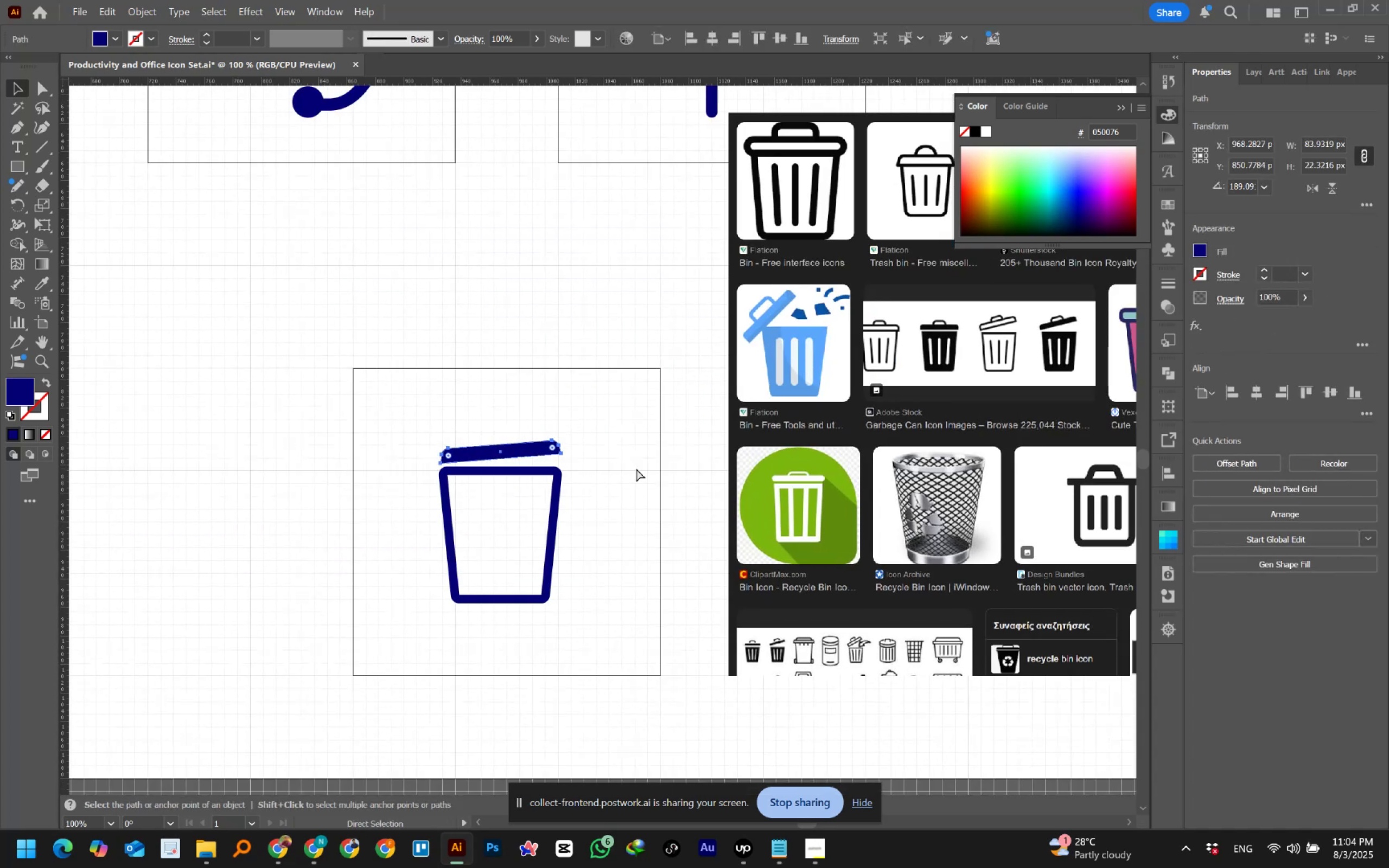 
key(Control+Z)
 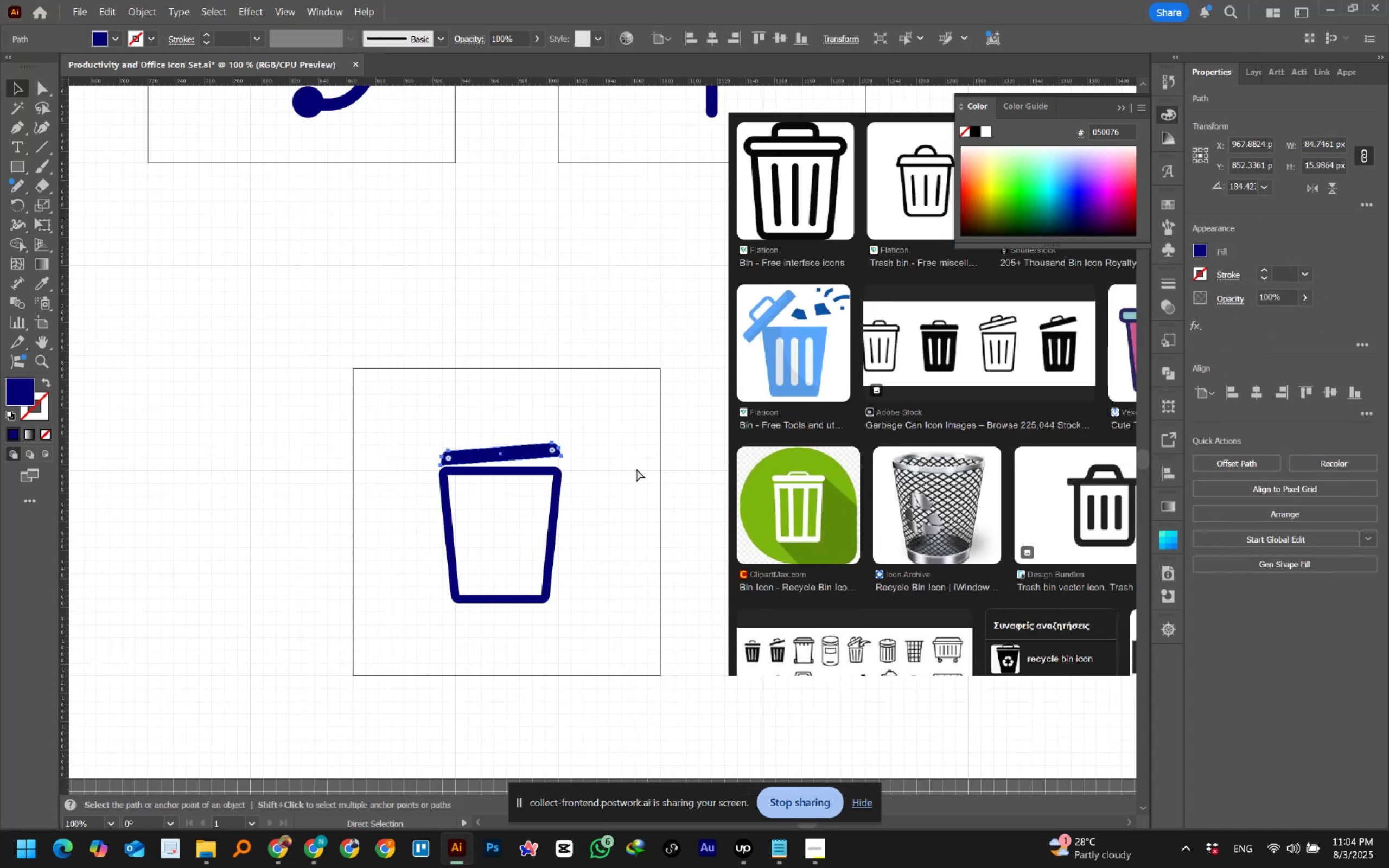 
key(Control+Z)
 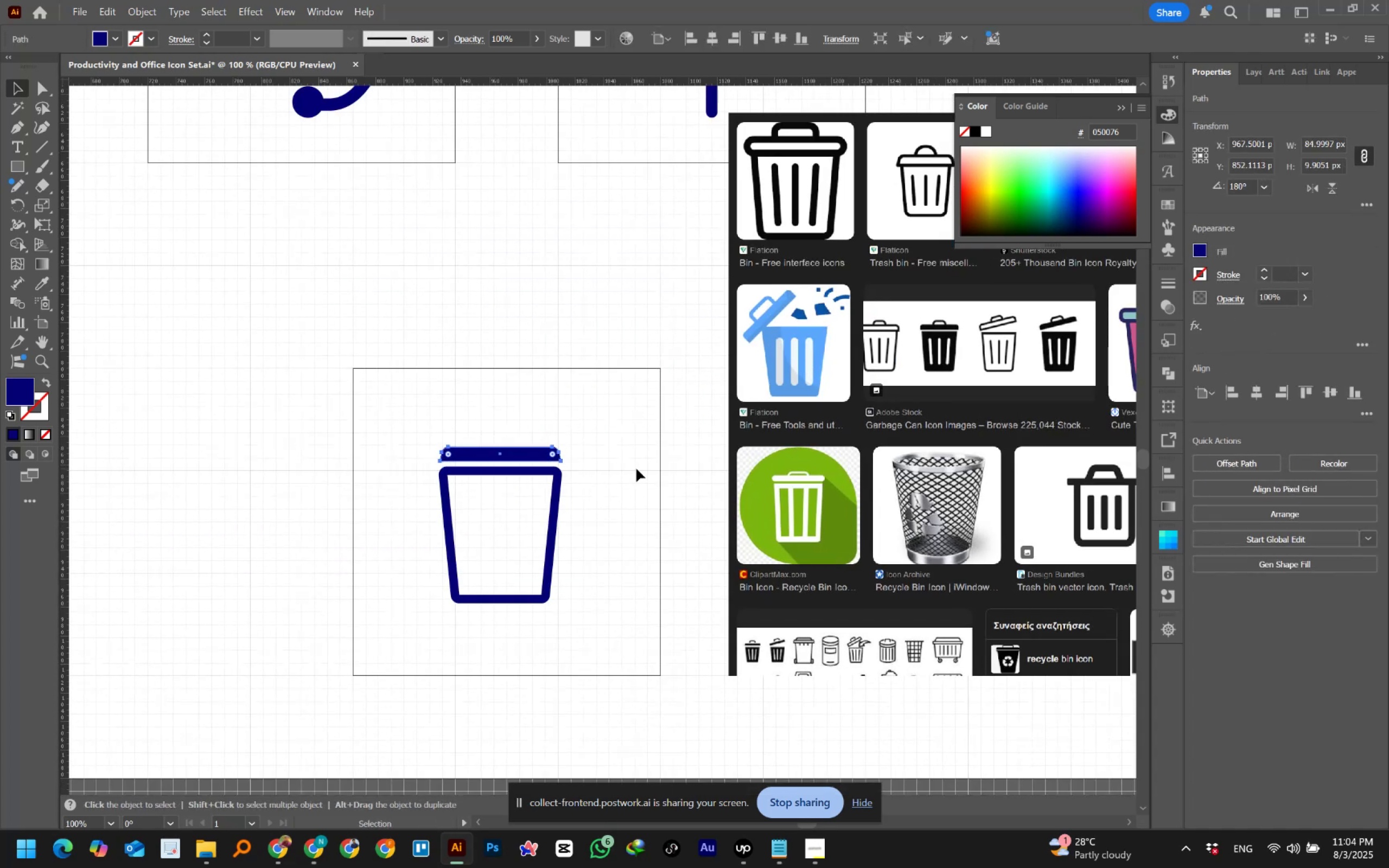 
left_click([636, 469])
 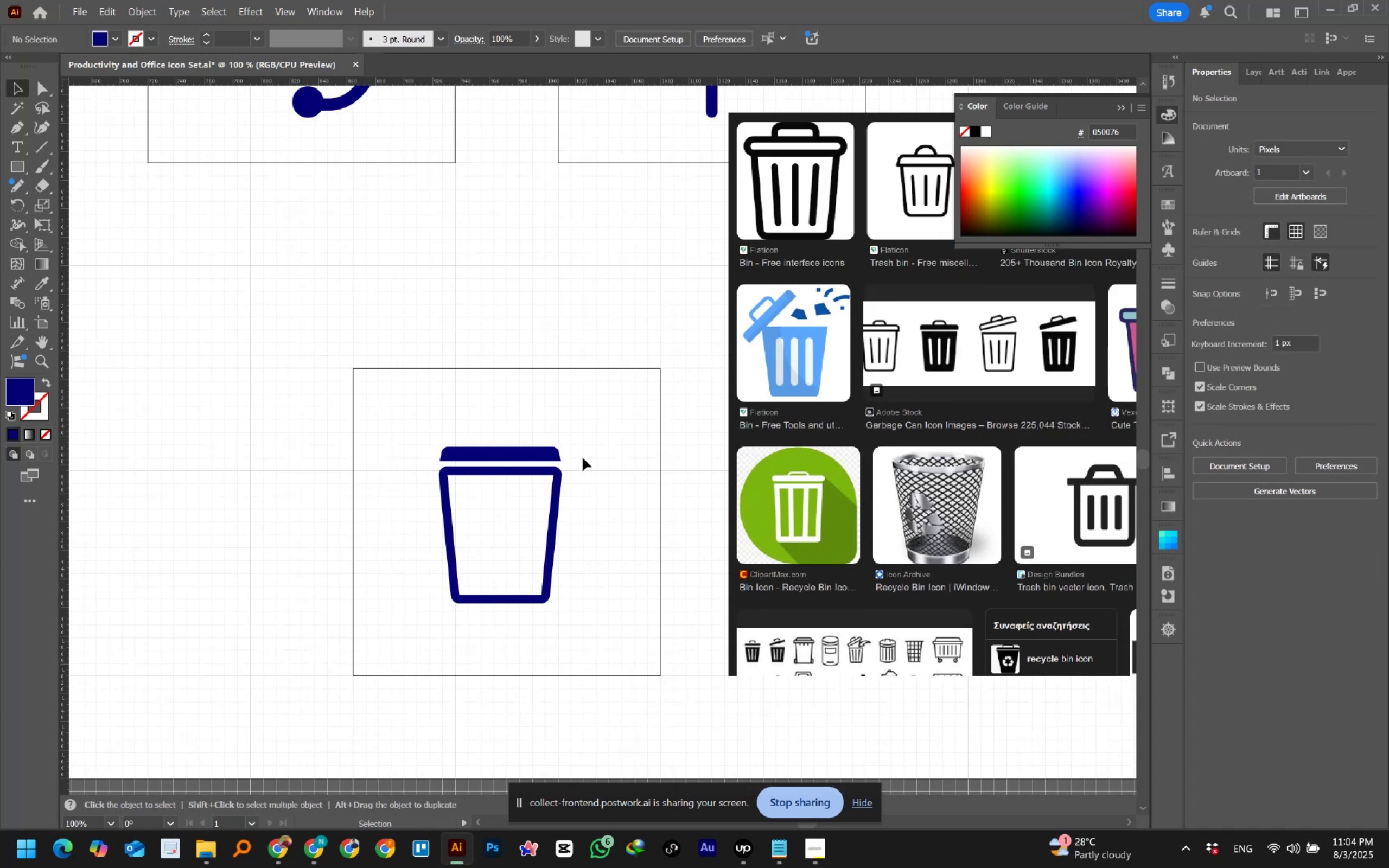 
hold_key(key=AltLeft, duration=1.54)
 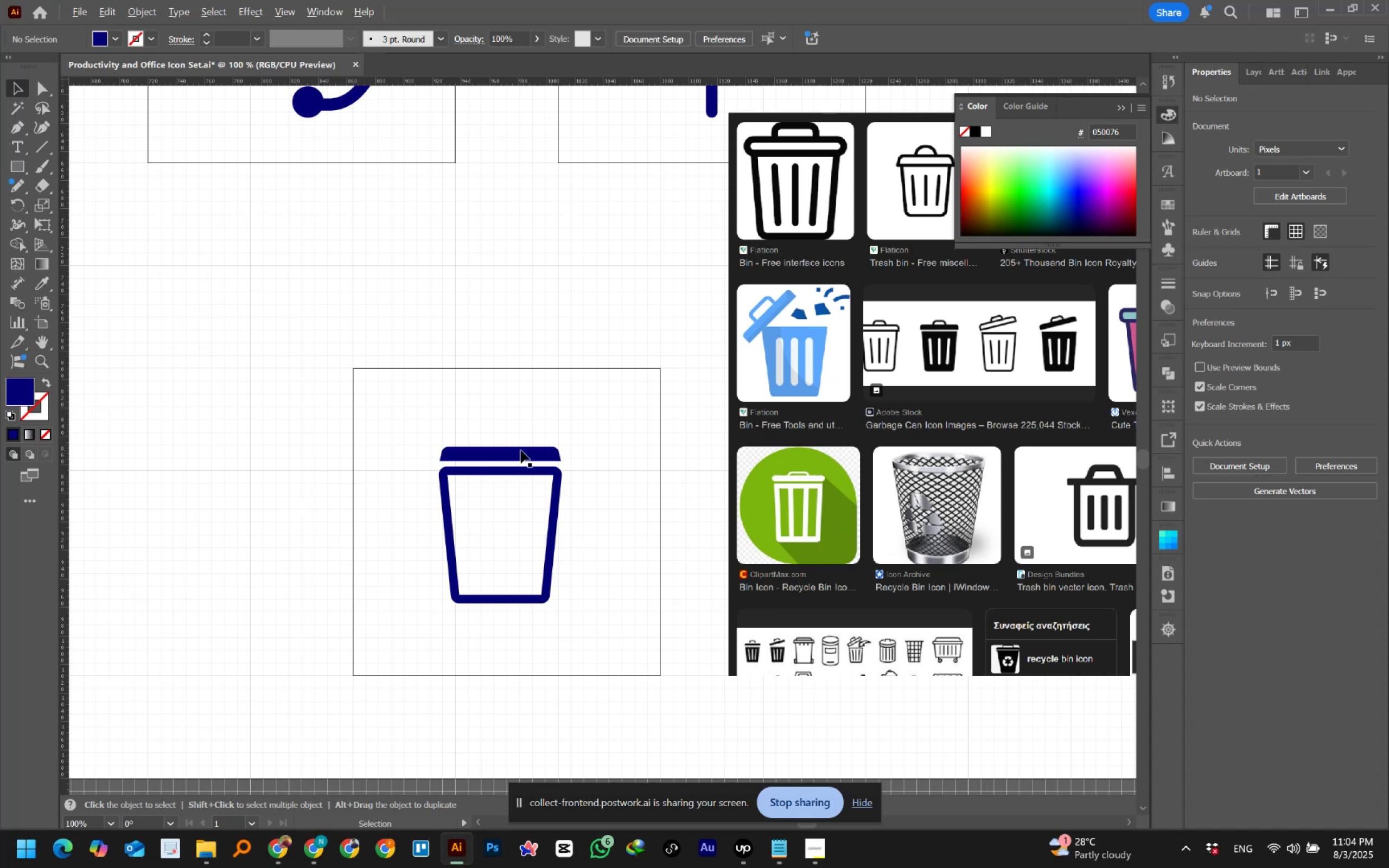 
hold_key(key=AltLeft, duration=1.11)
scroll: coordinate [521, 450], scroll_direction: up, amount: 2.0
 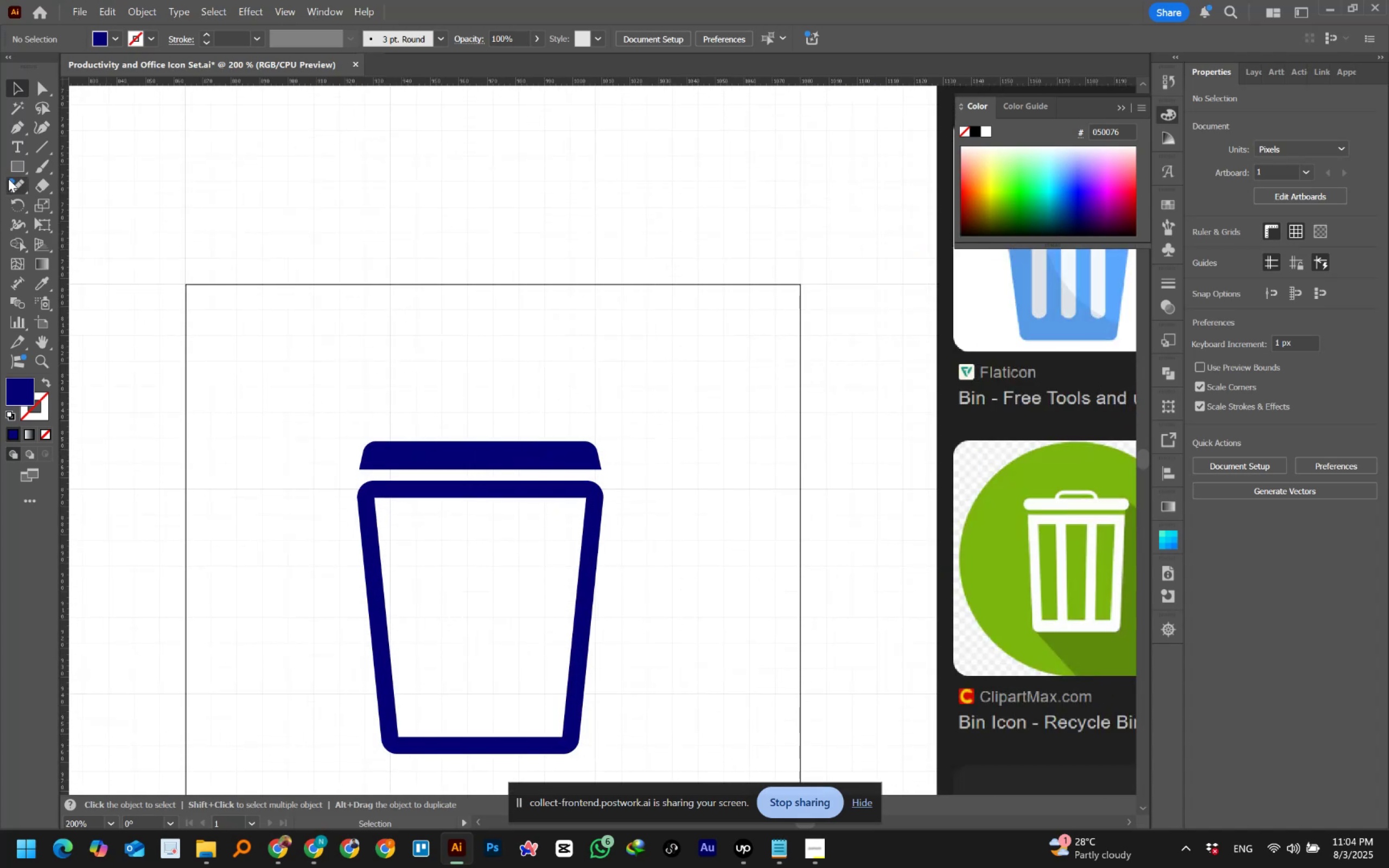 
mouse_move([18, 130])
 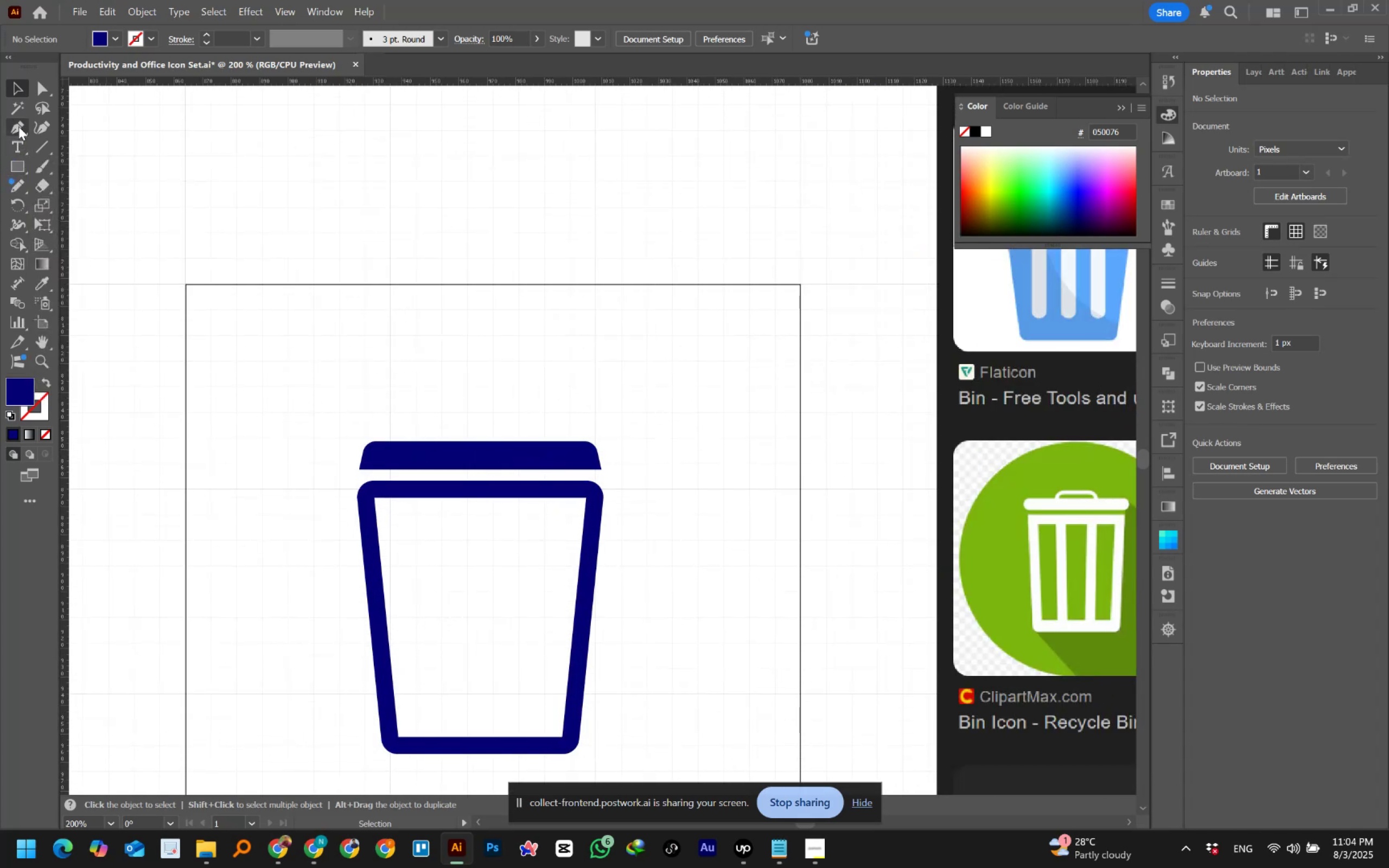 
left_click([18, 126])
 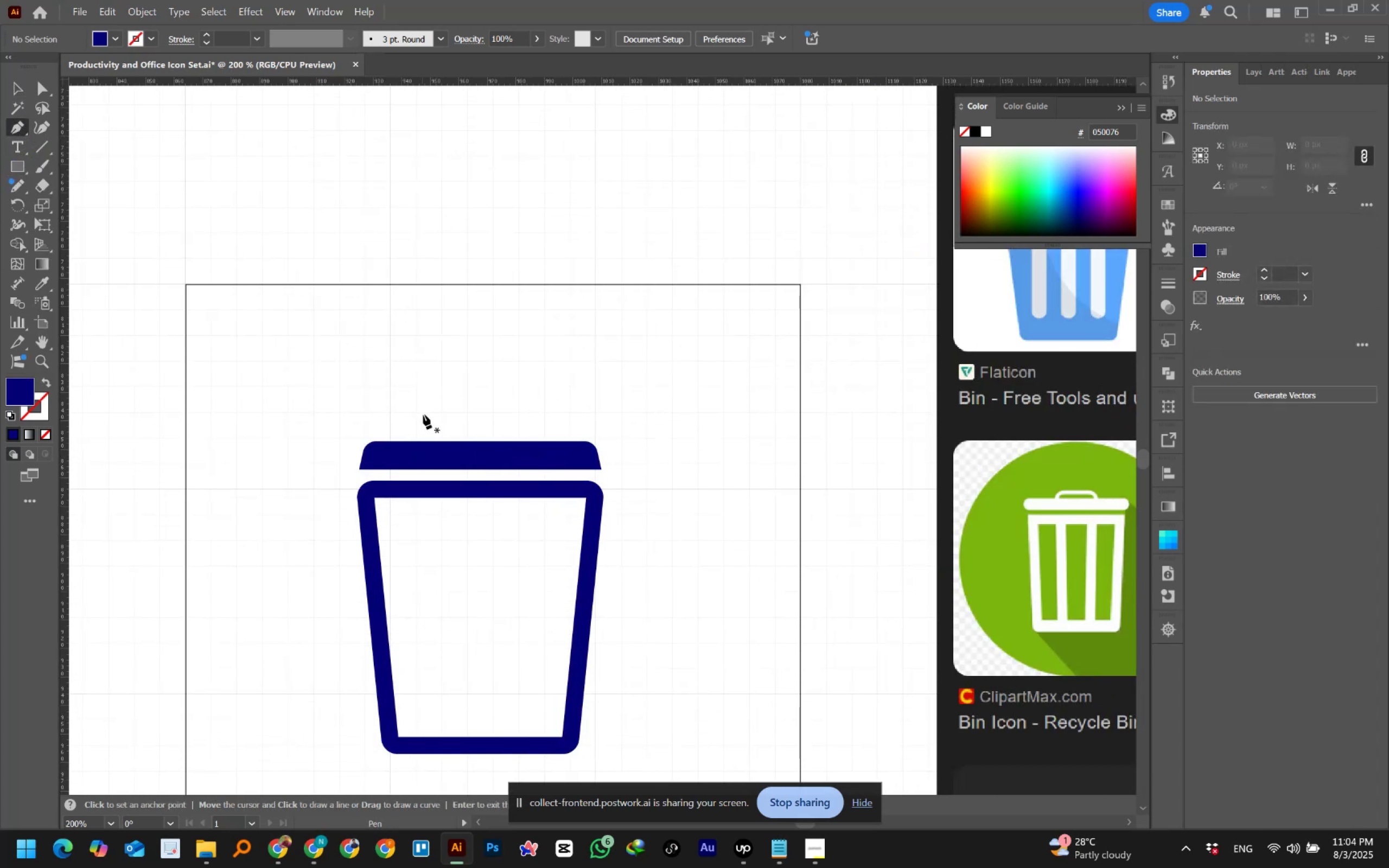 
hold_key(key=AltLeft, duration=0.48)
scroll: coordinate [439, 425], scroll_direction: up, amount: 1.0
 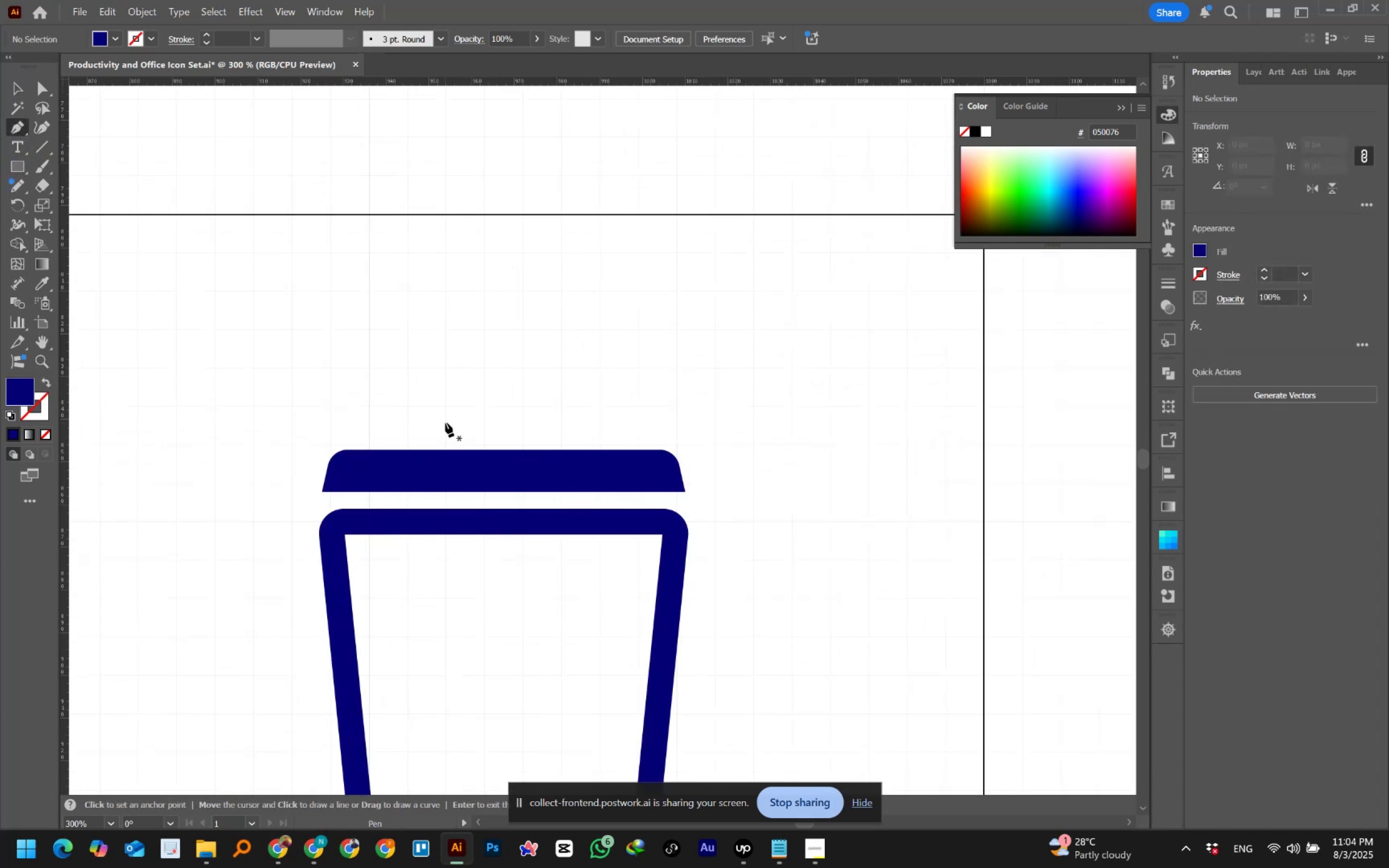 
left_click([447, 420])
 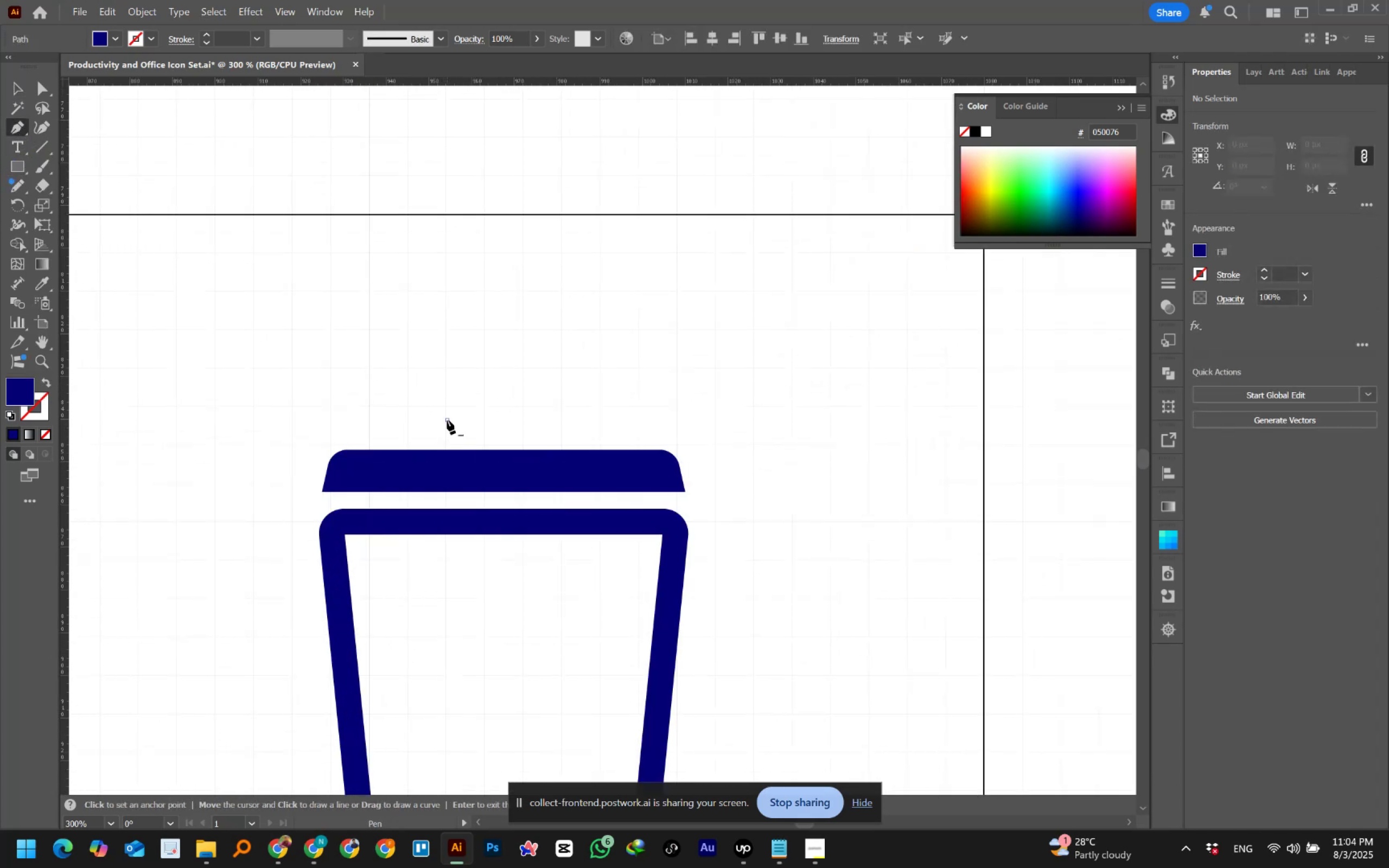 
hold_key(key=ShiftLeft, duration=1.3)
left_click([447, 404])
 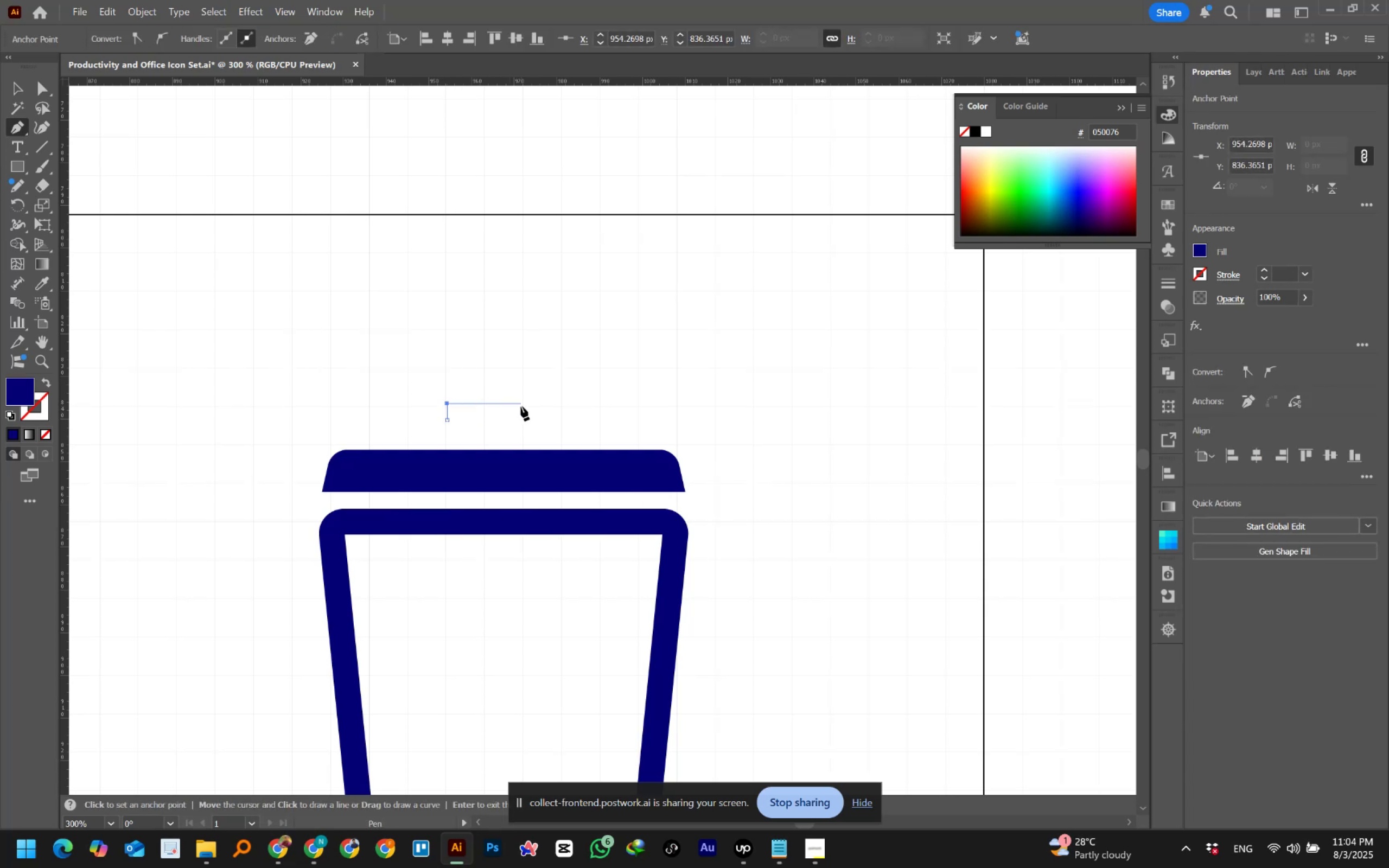 
key(Control+ControlLeft)
 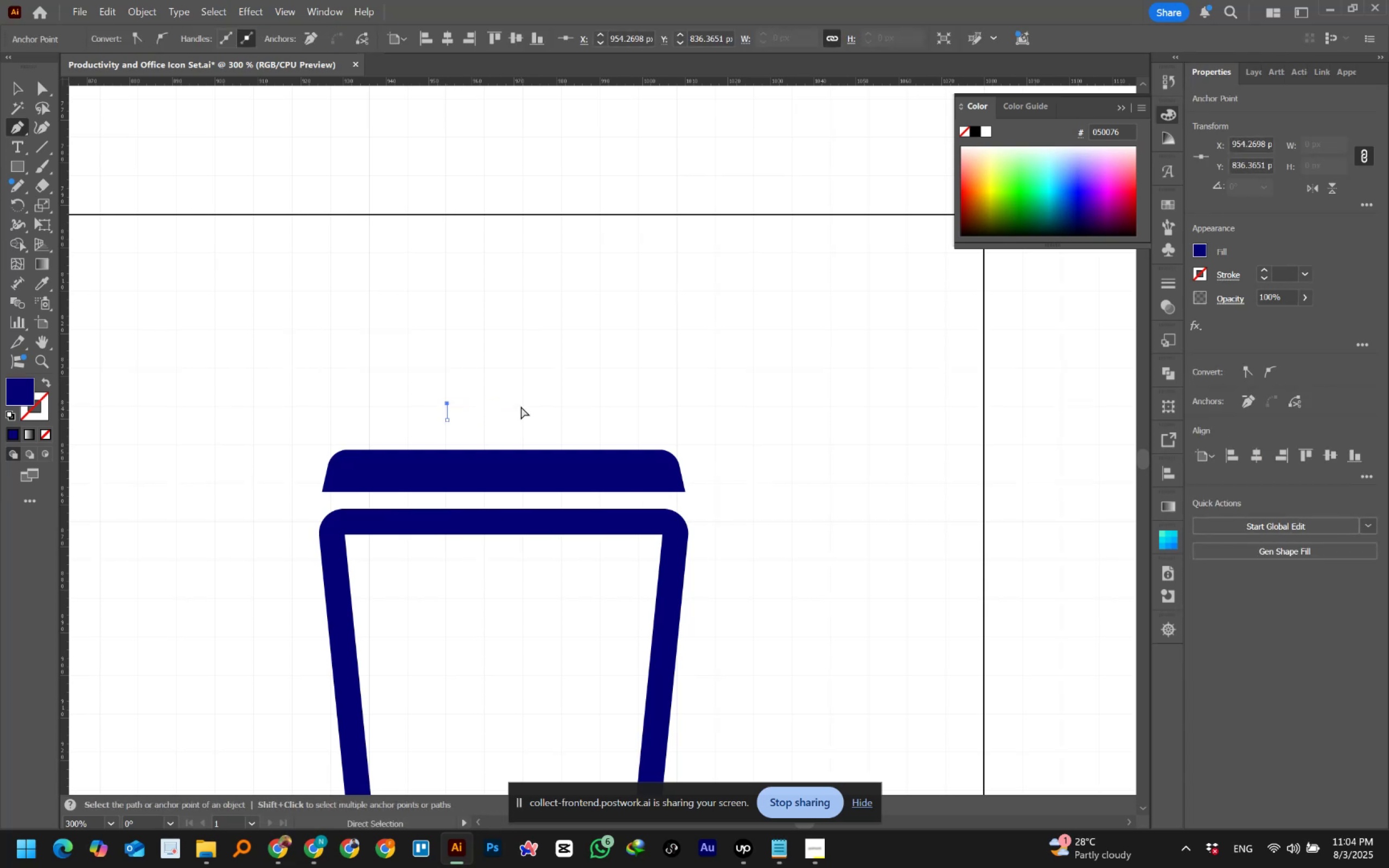 
key(Control+Z)
 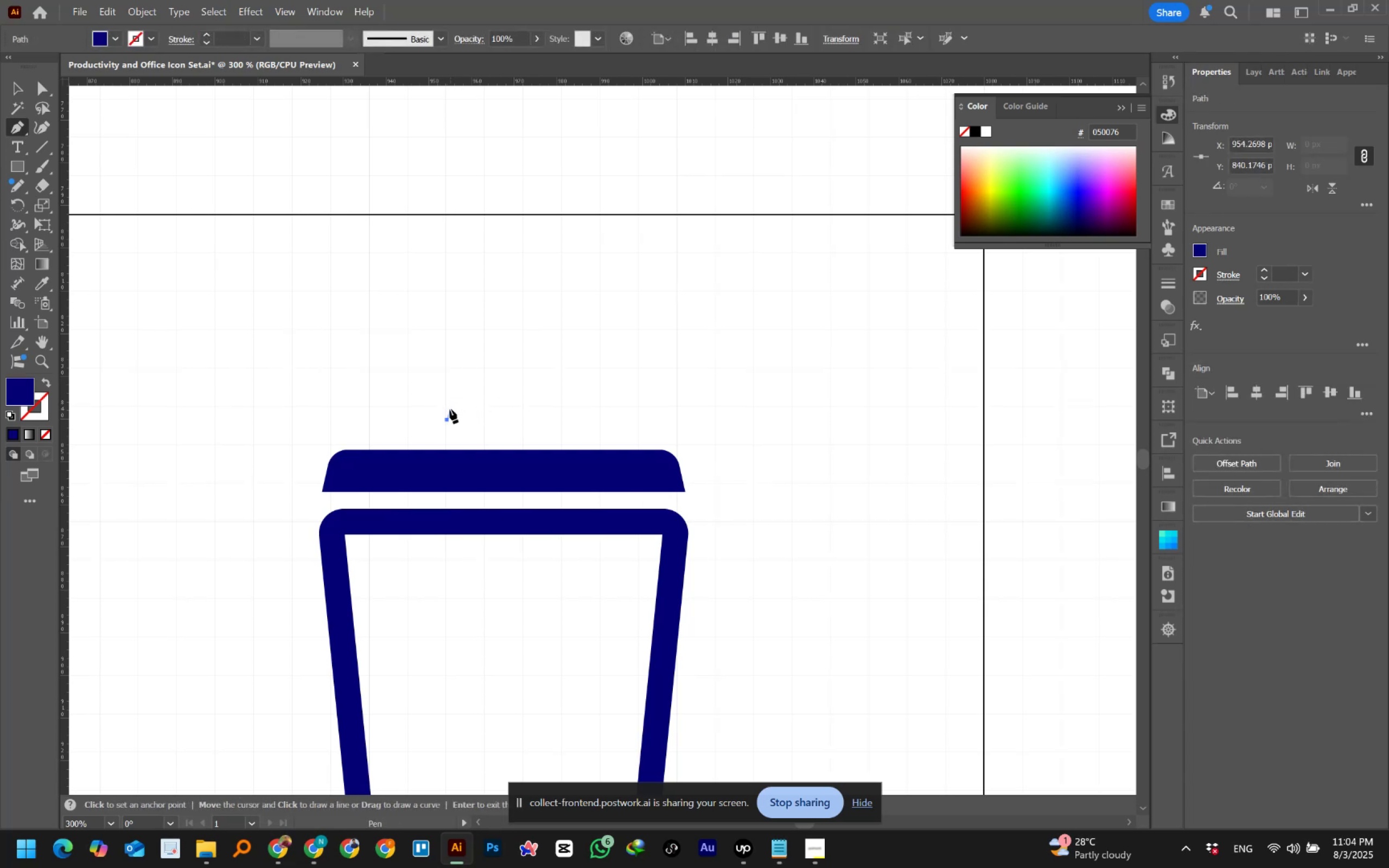 
hold_key(key=ShiftLeft, duration=1.5)
left_click([445, 406])
 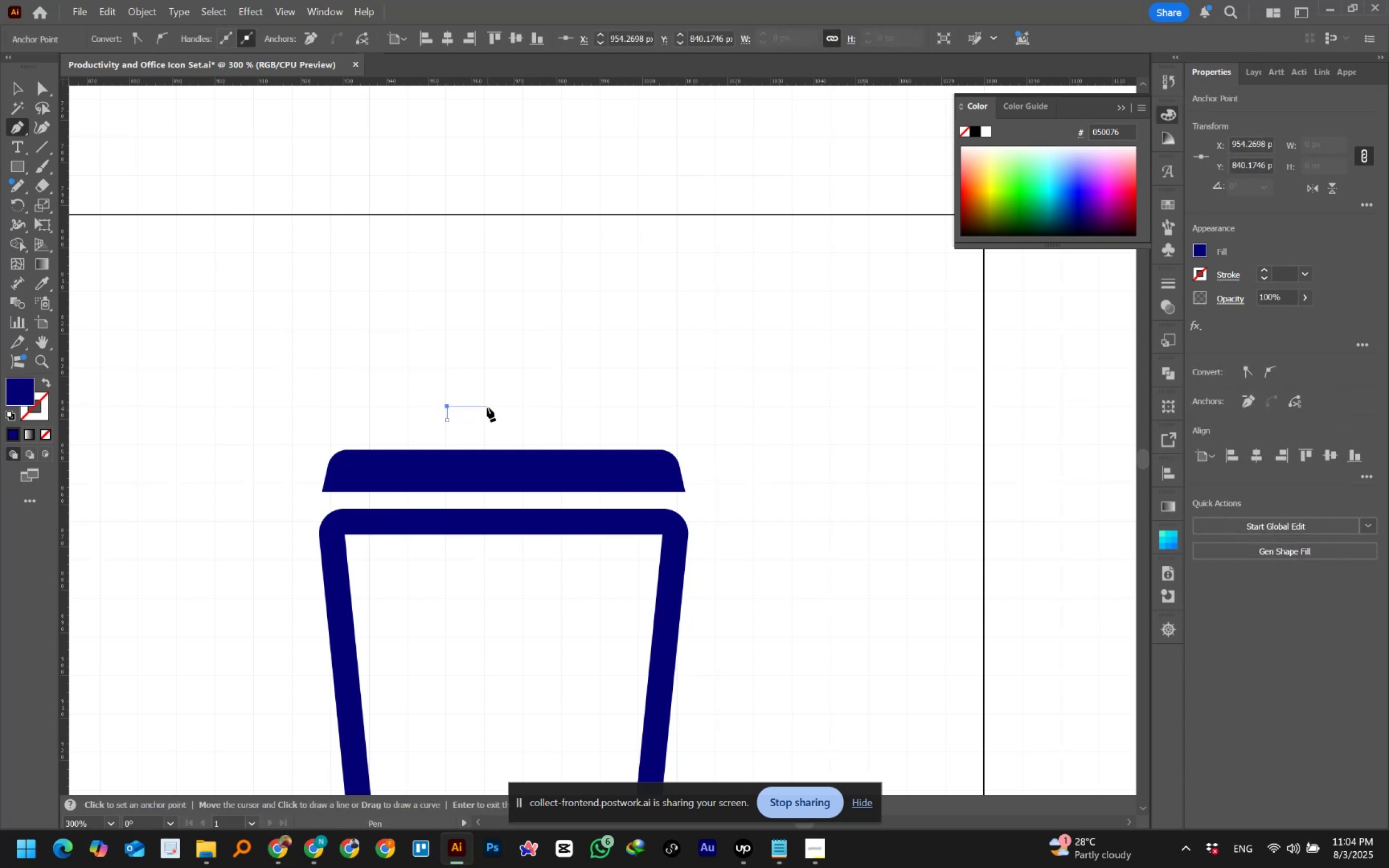 
hold_key(key=ShiftLeft, duration=1.51)
 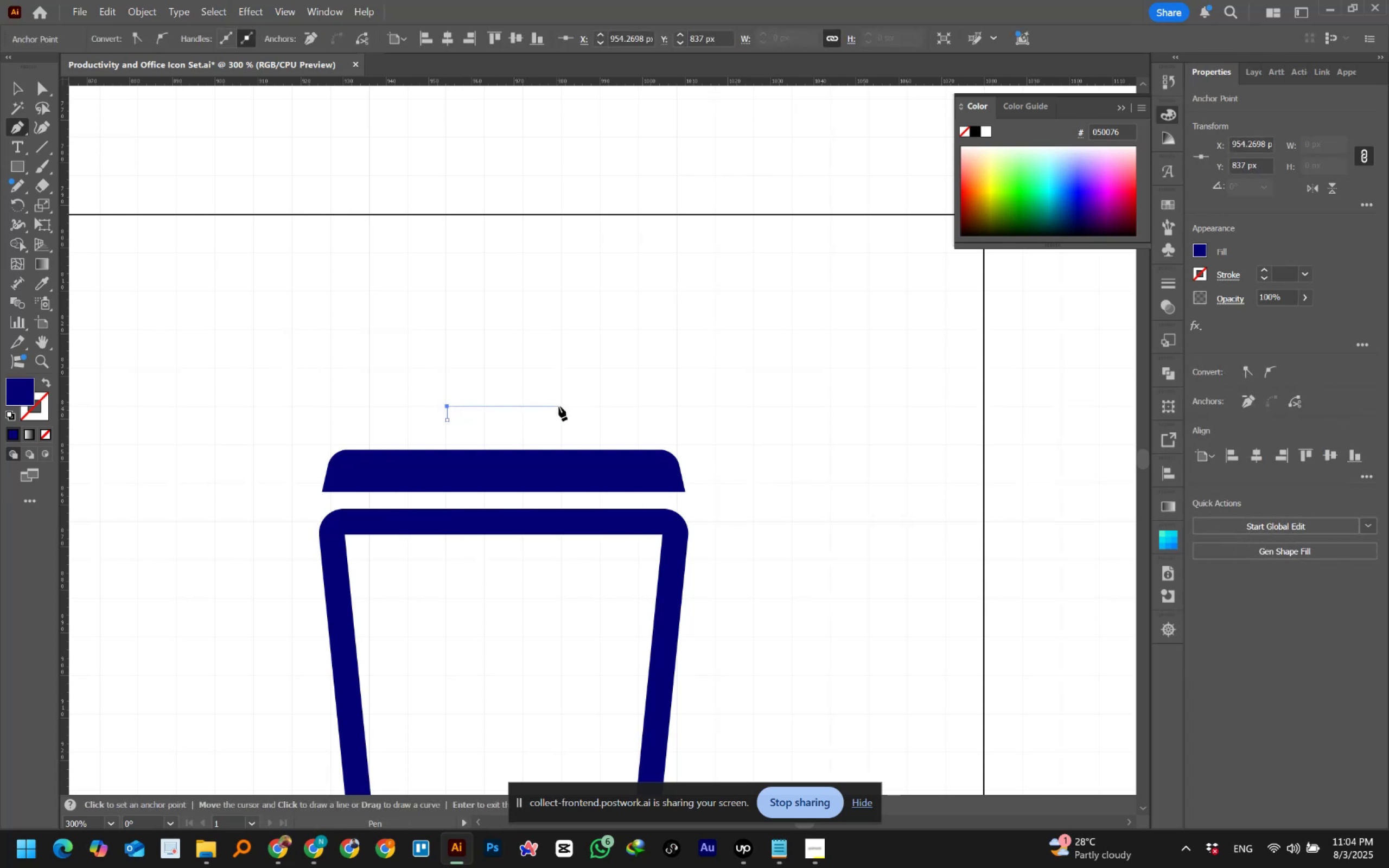 
hold_key(key=ShiftLeft, duration=1.52)
left_click([559, 406])
 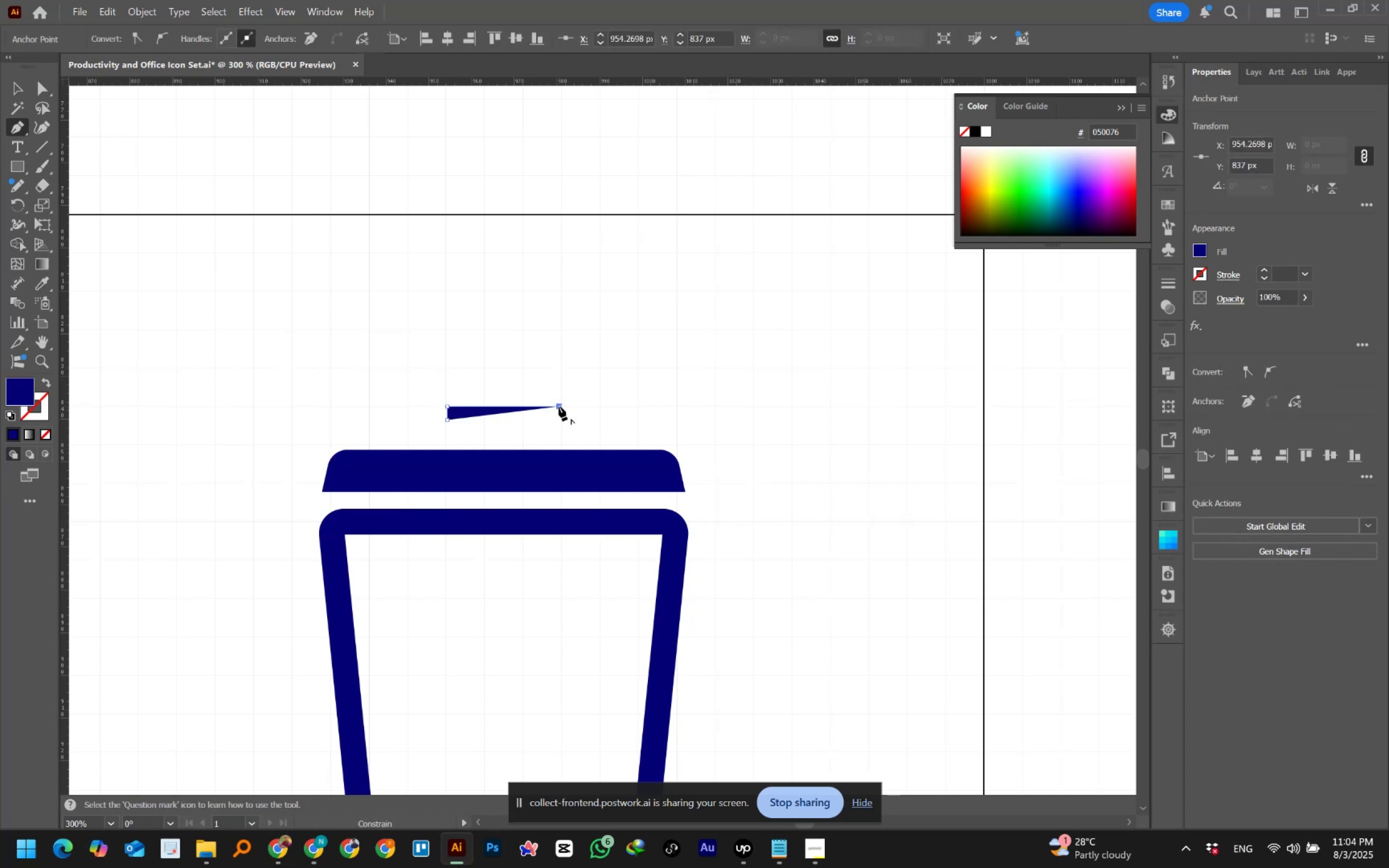 
hold_key(key=ShiftLeft, duration=1.26)
left_click([562, 416])
 